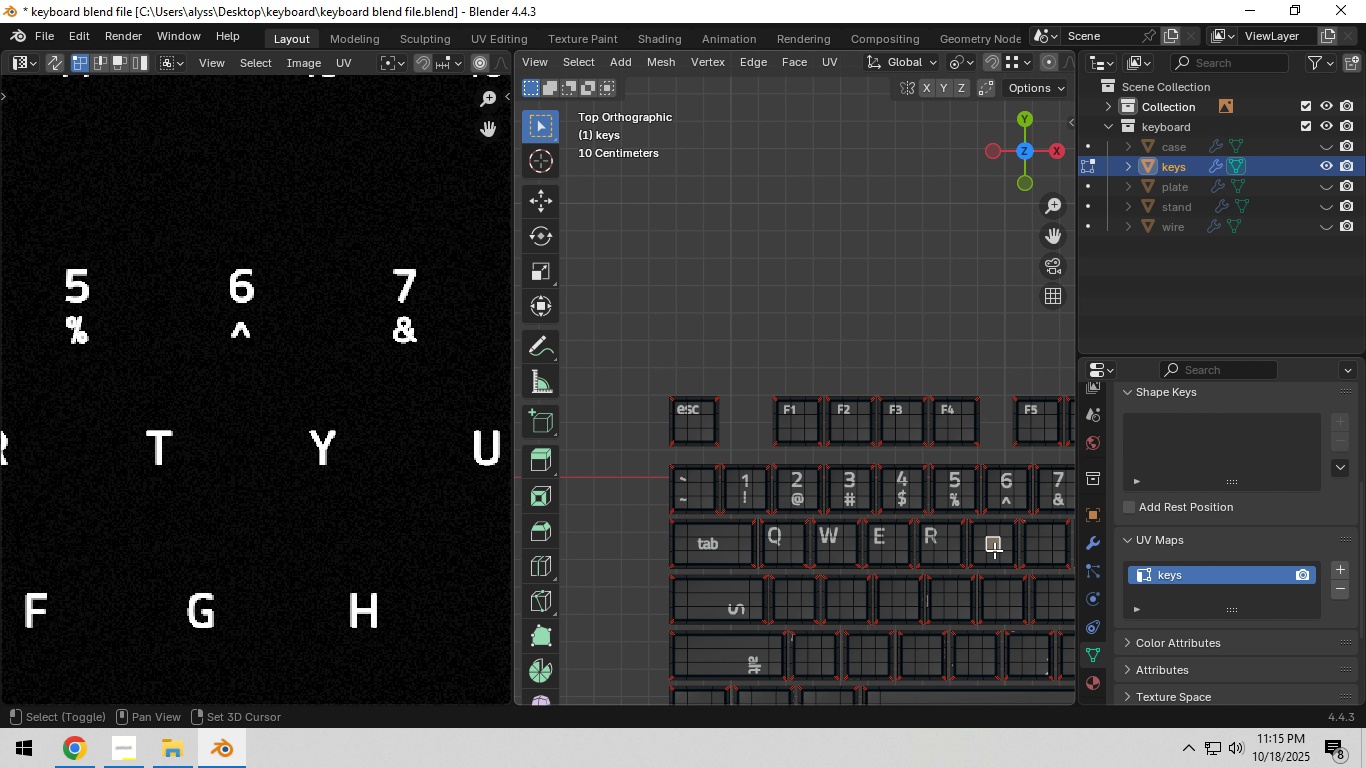 
hold_key(key=ShiftLeft, duration=0.9)
 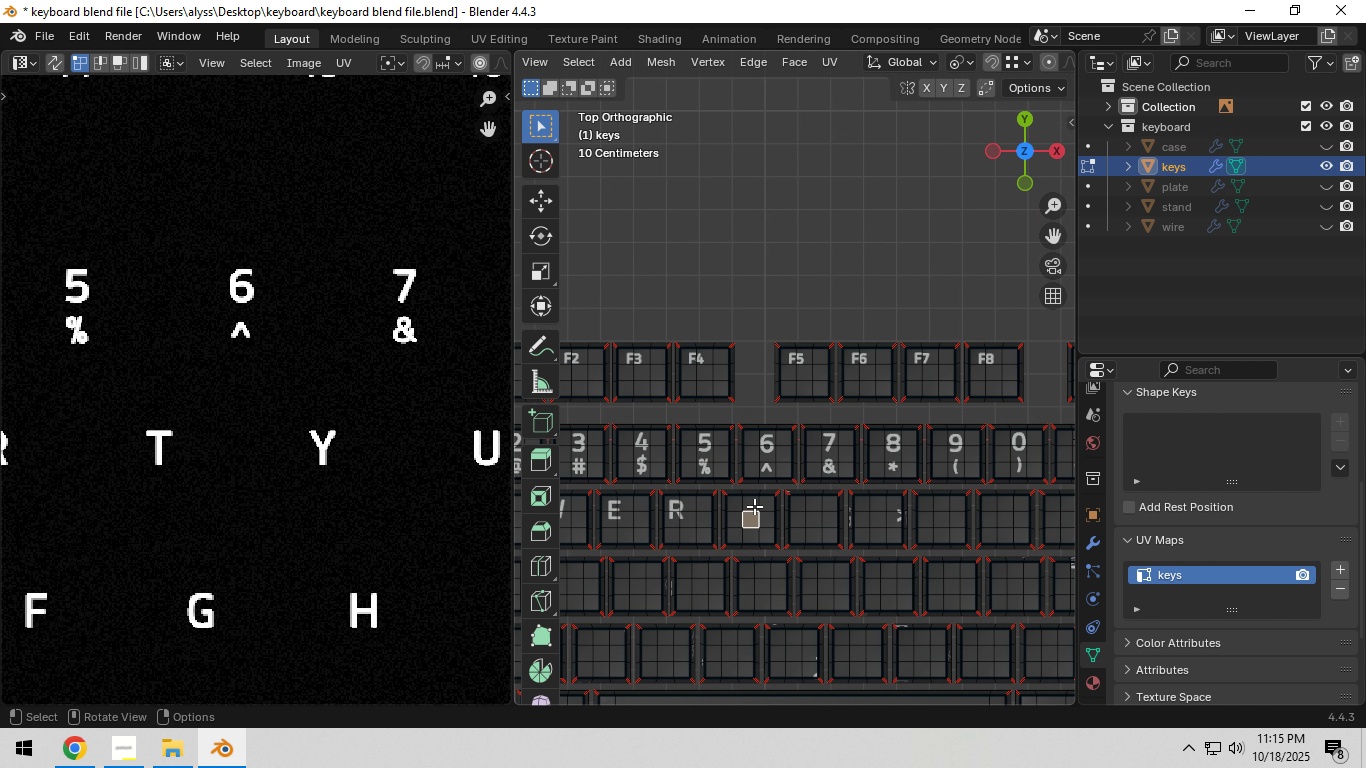 
scroll: coordinate [754, 506], scroll_direction: up, amount: 1.0
 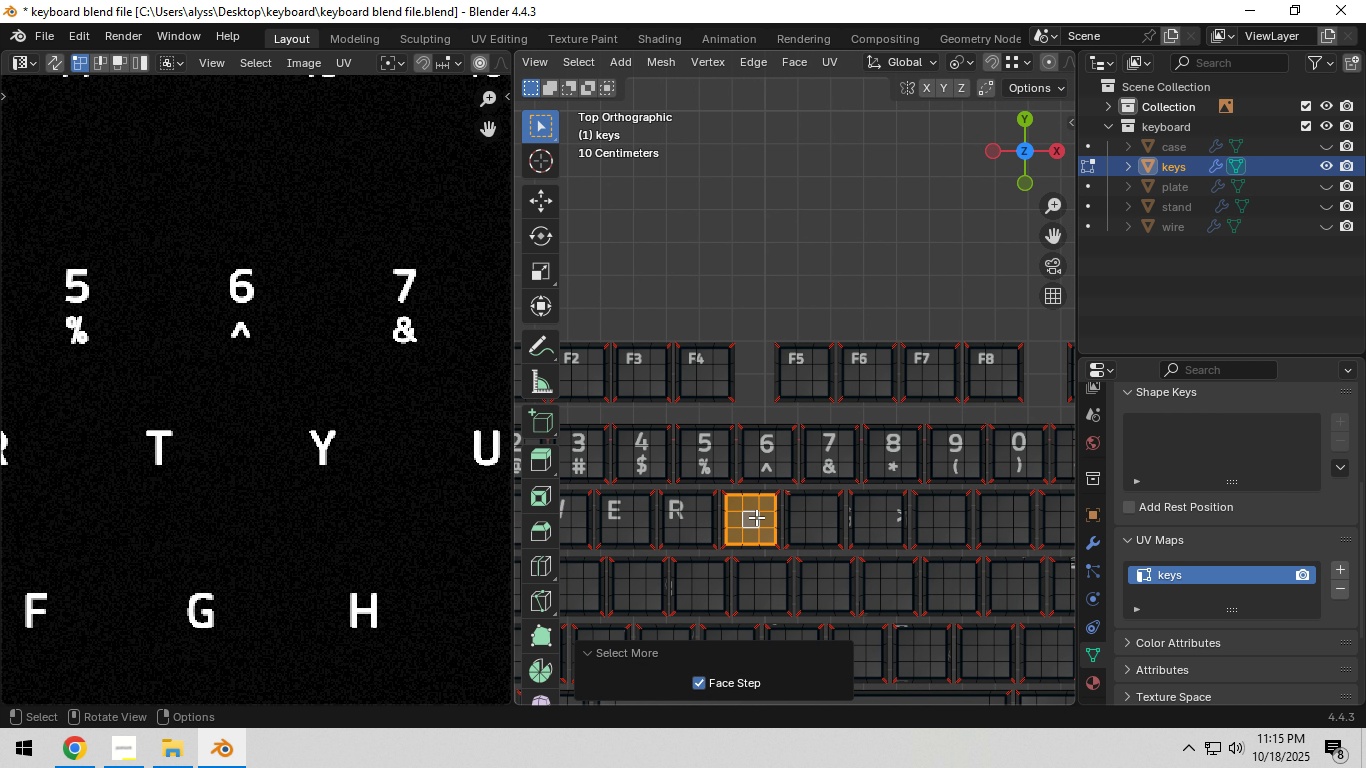 
double_click([757, 517])
 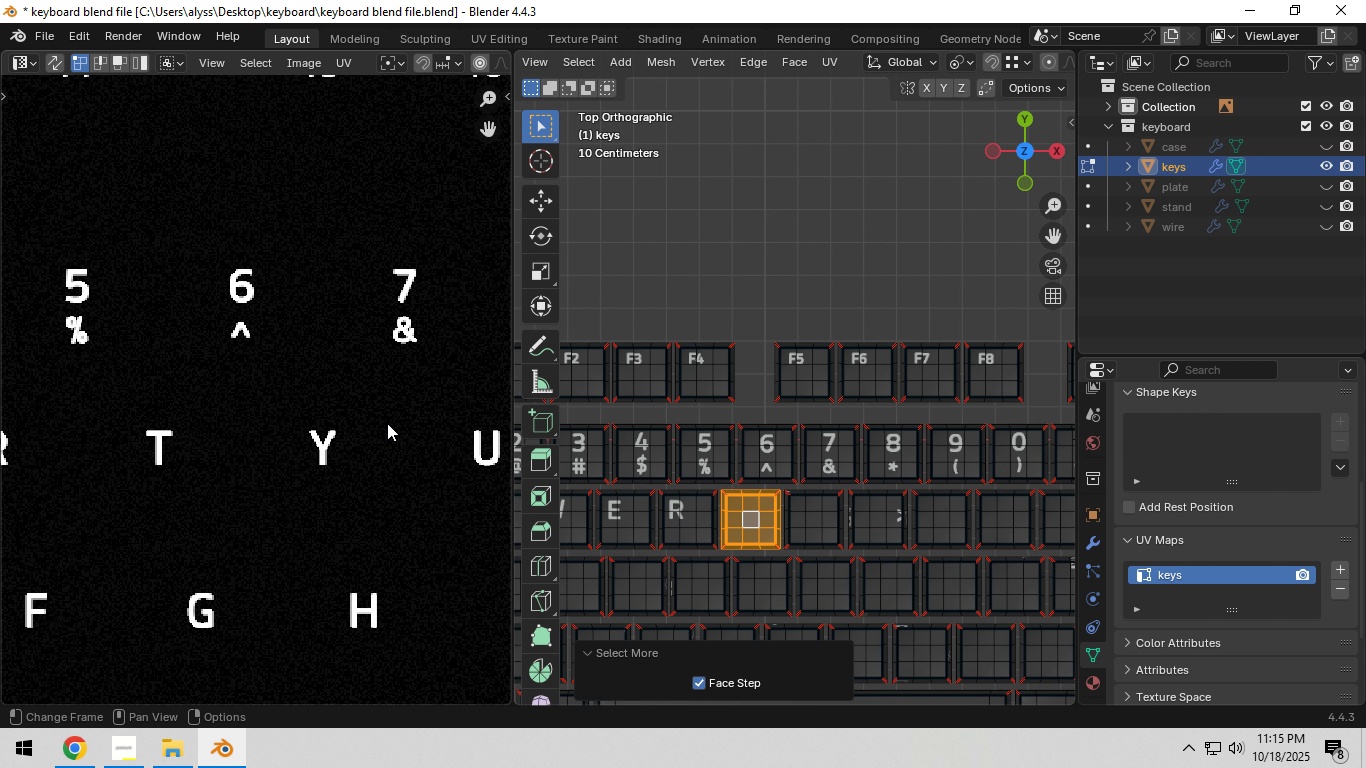 
scroll: coordinate [386, 420], scroll_direction: down, amount: 9.0
 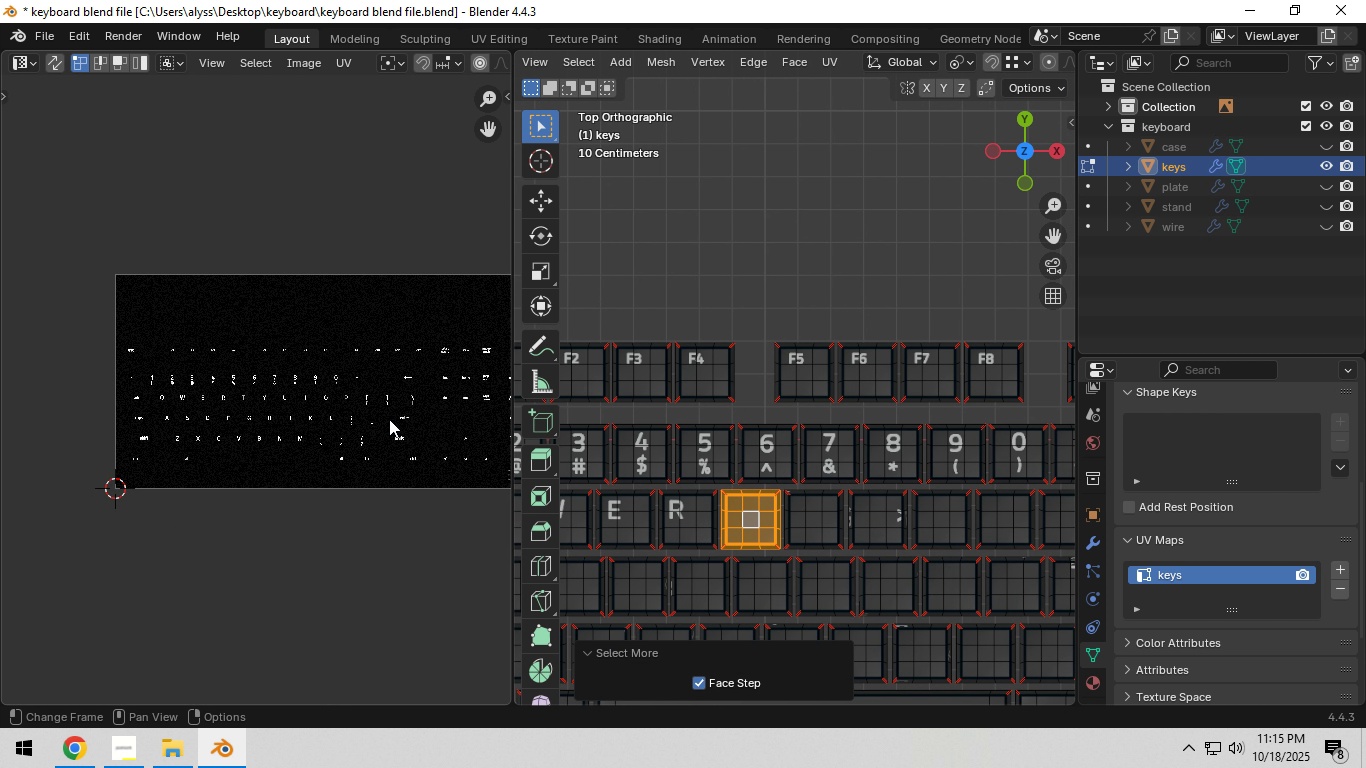 
type(ag)
 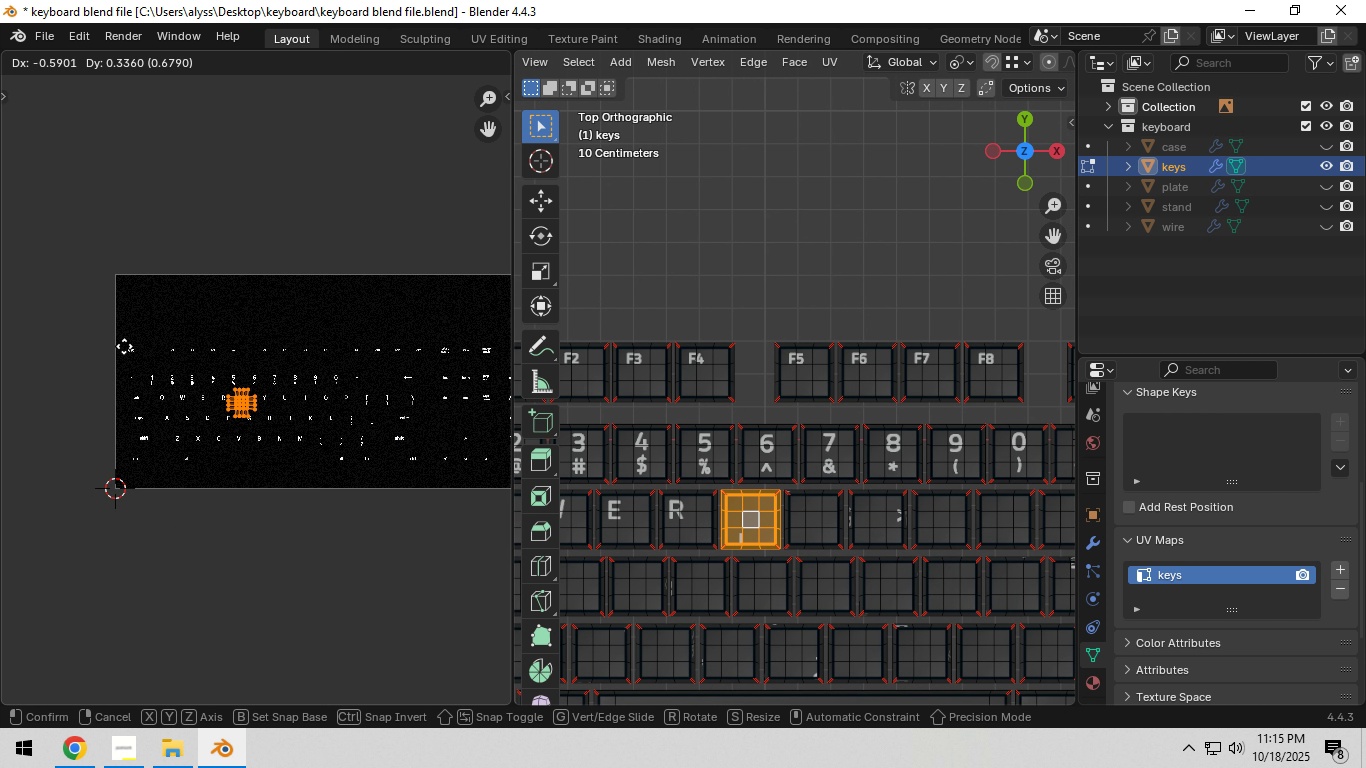 
left_click([126, 345])
 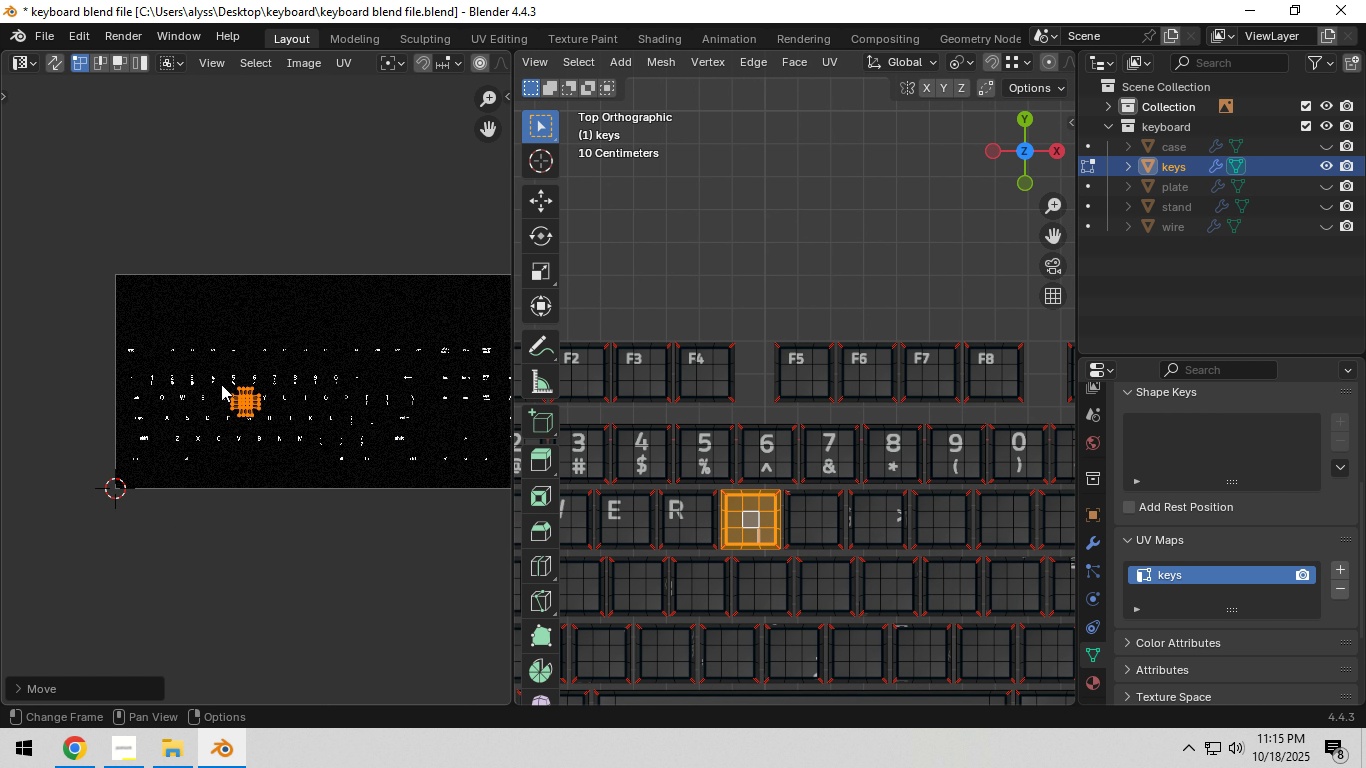 
scroll: coordinate [283, 432], scroll_direction: up, amount: 9.0
 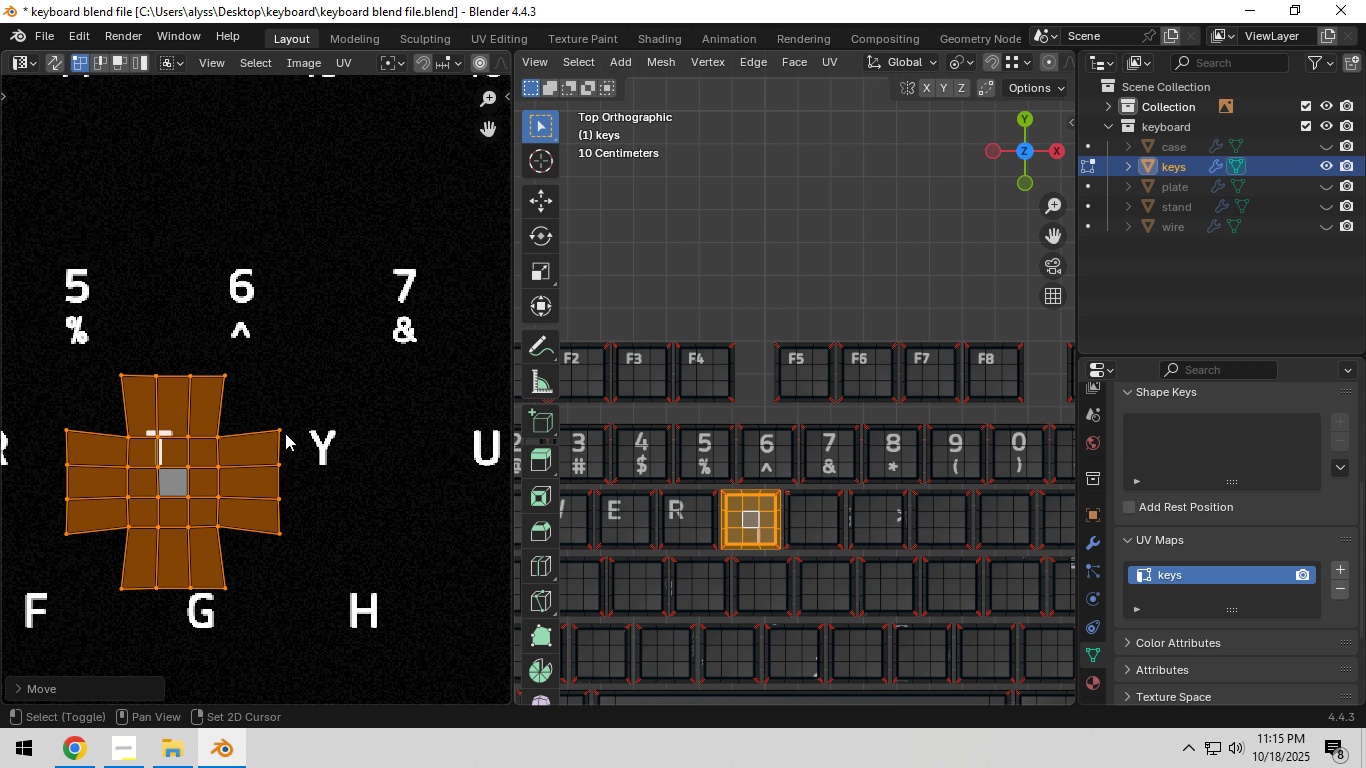 
hold_key(key=ShiftLeft, duration=0.3)
 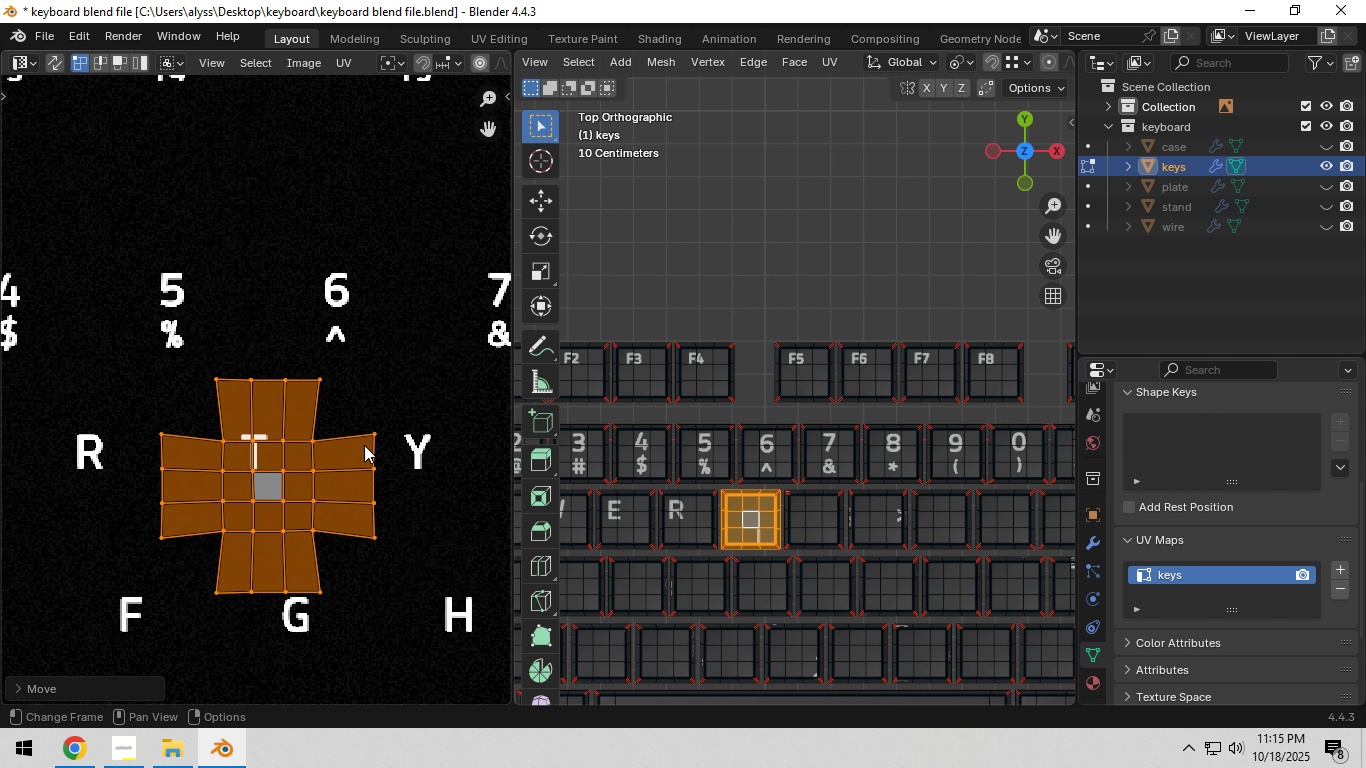 
key(G)
 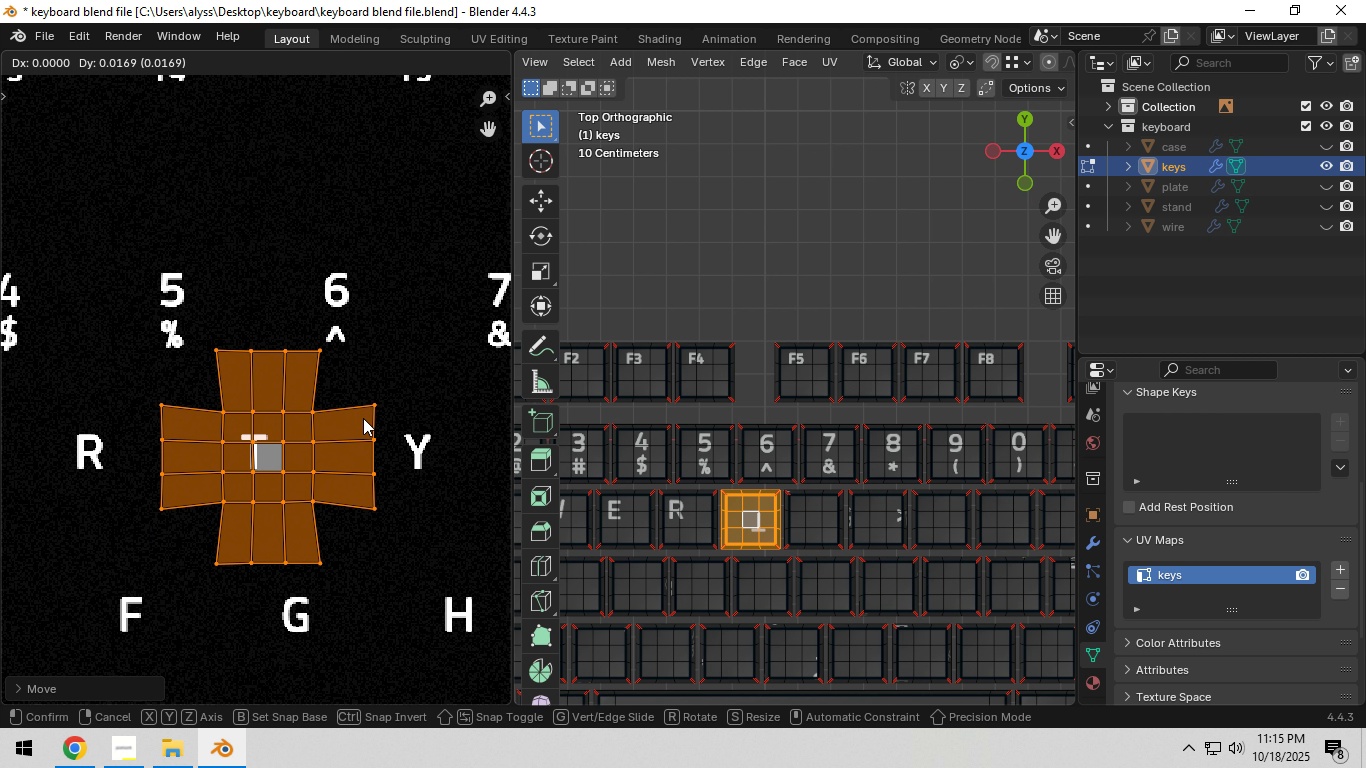 
left_click([363, 418])
 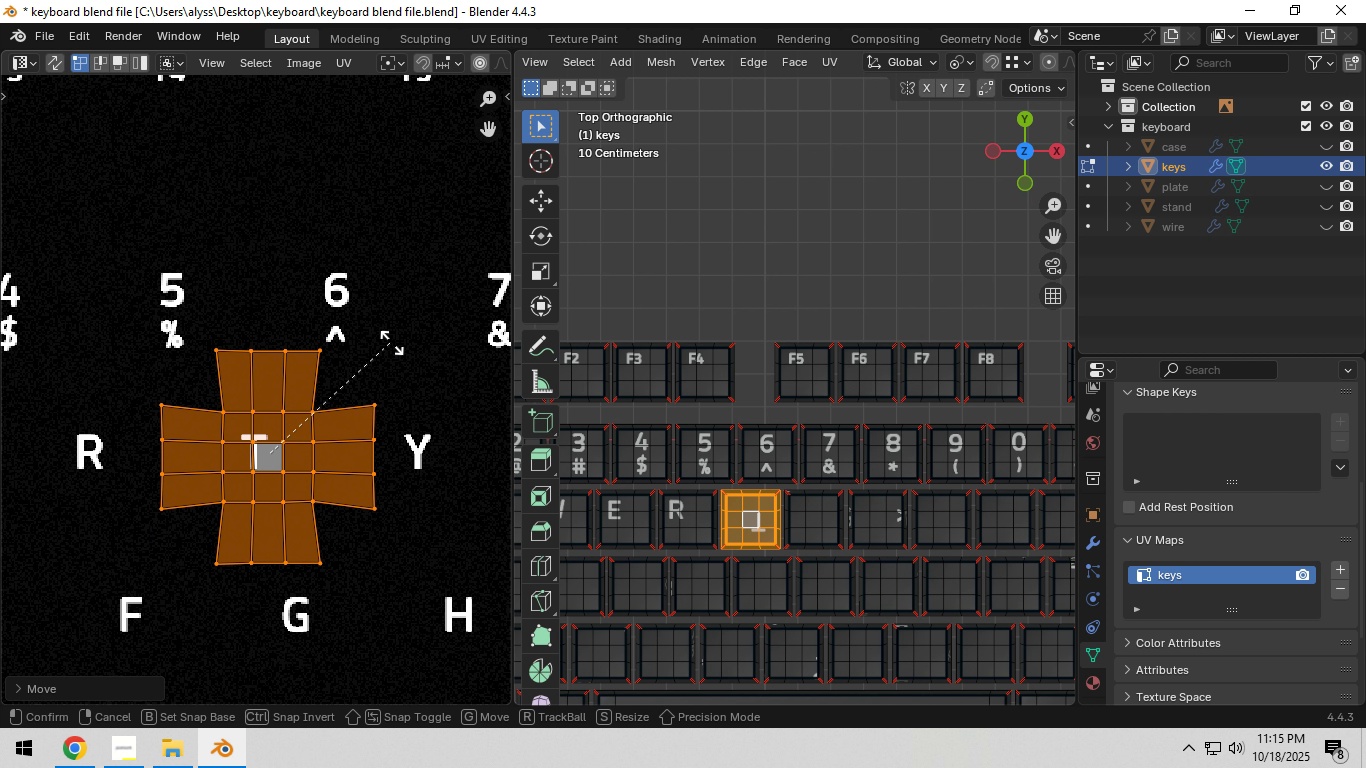 
key(R)
 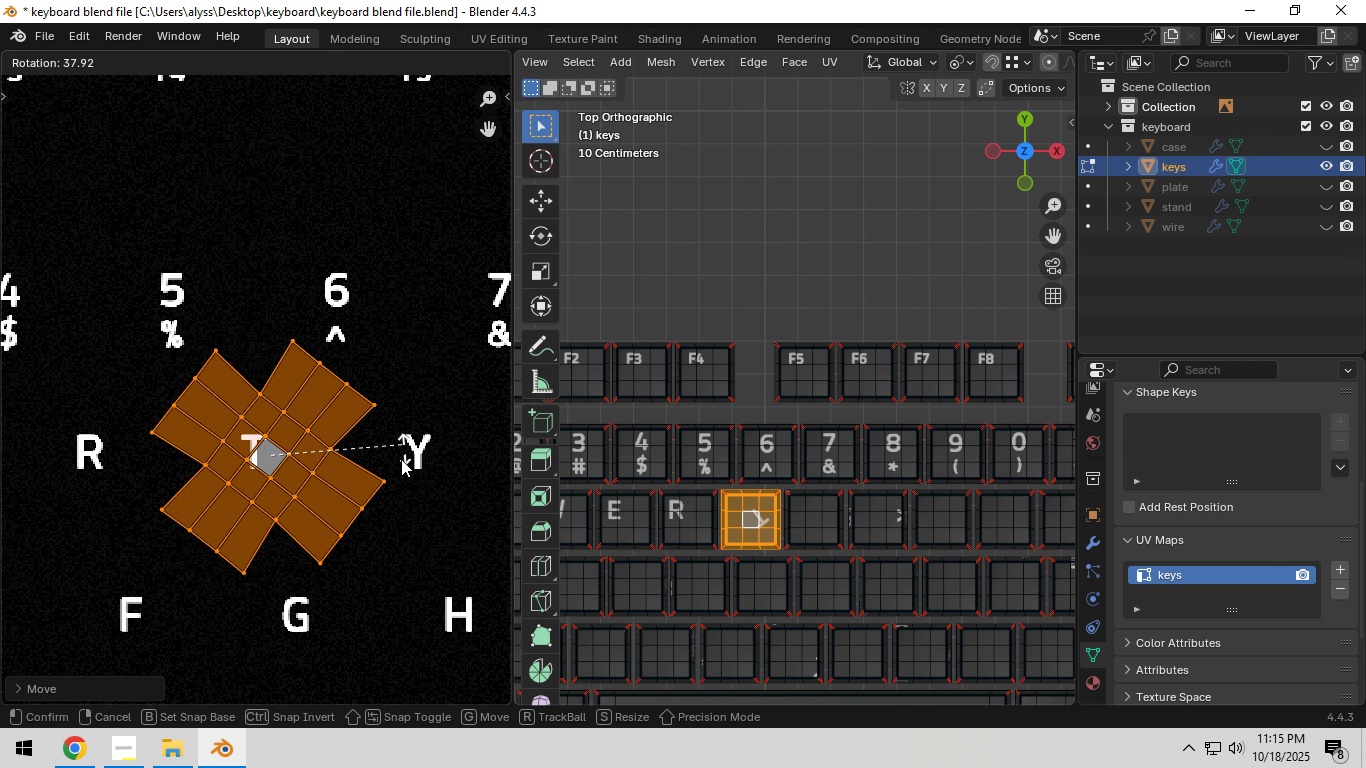 
hold_key(key=ControlLeft, duration=1.52)
 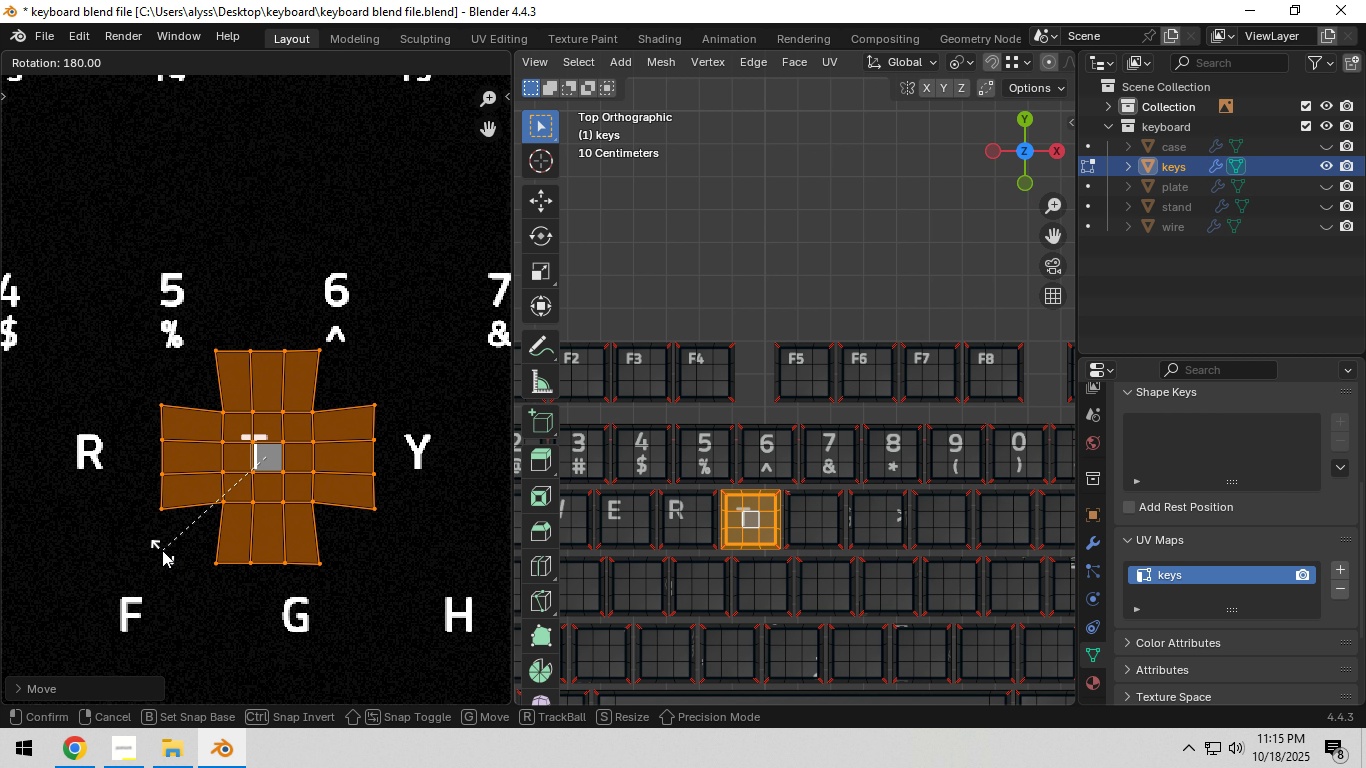 
hold_key(key=ControlLeft, duration=1.4)
left_click([162, 550])
 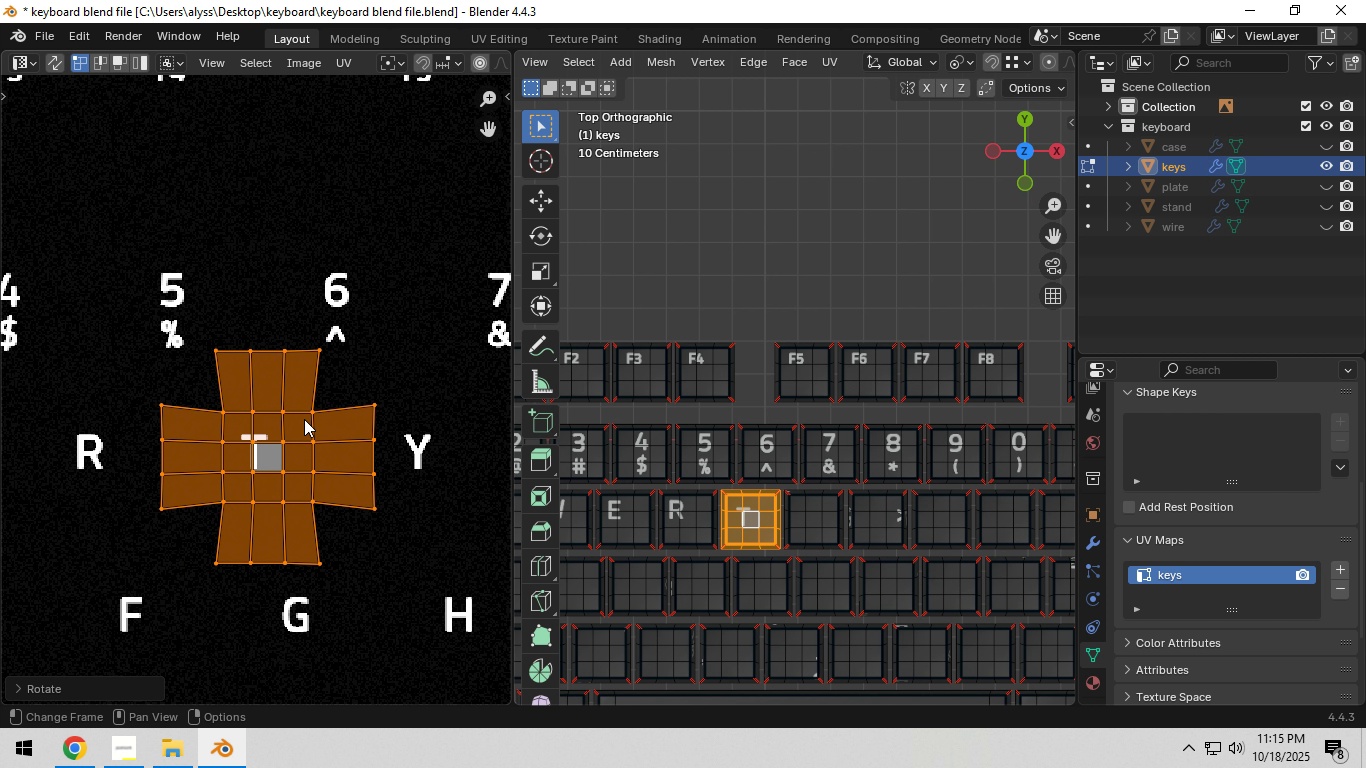 
key(G)
 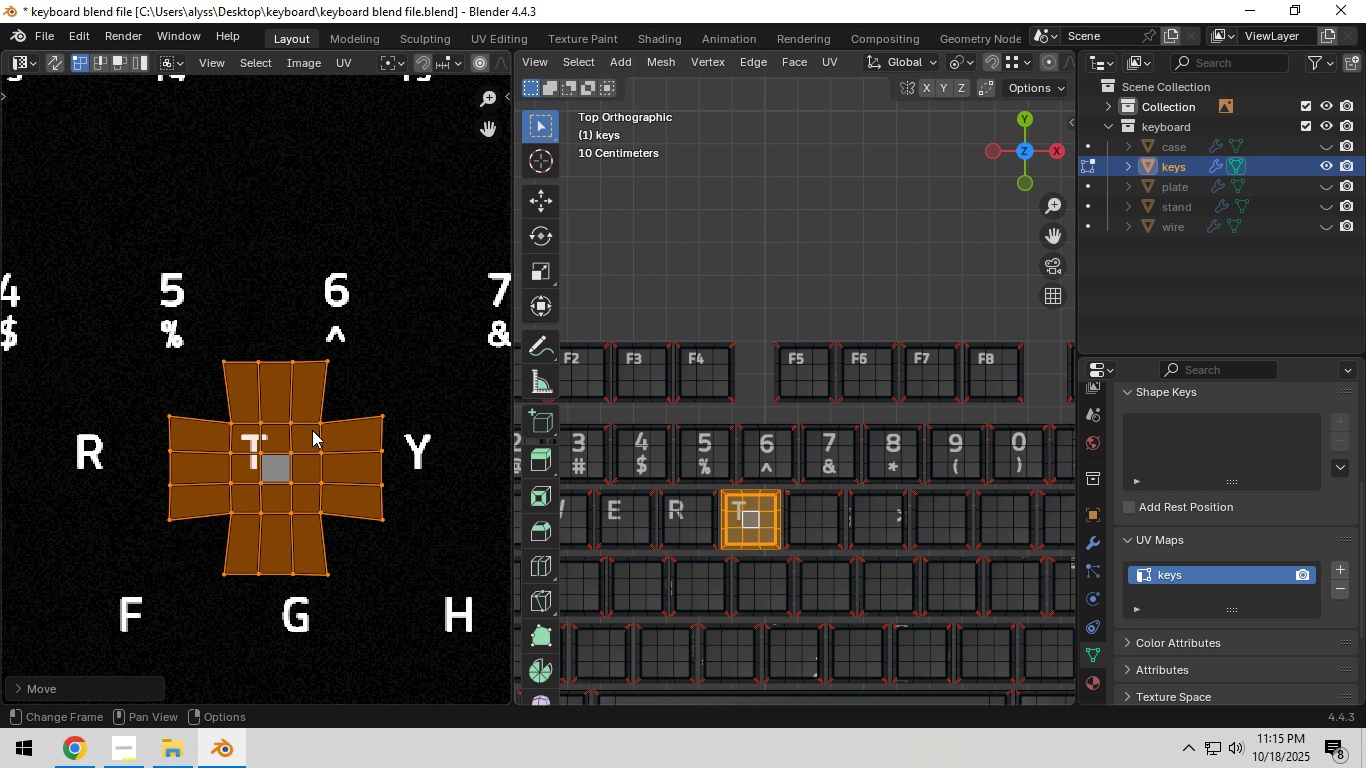 
left_click([312, 430])
 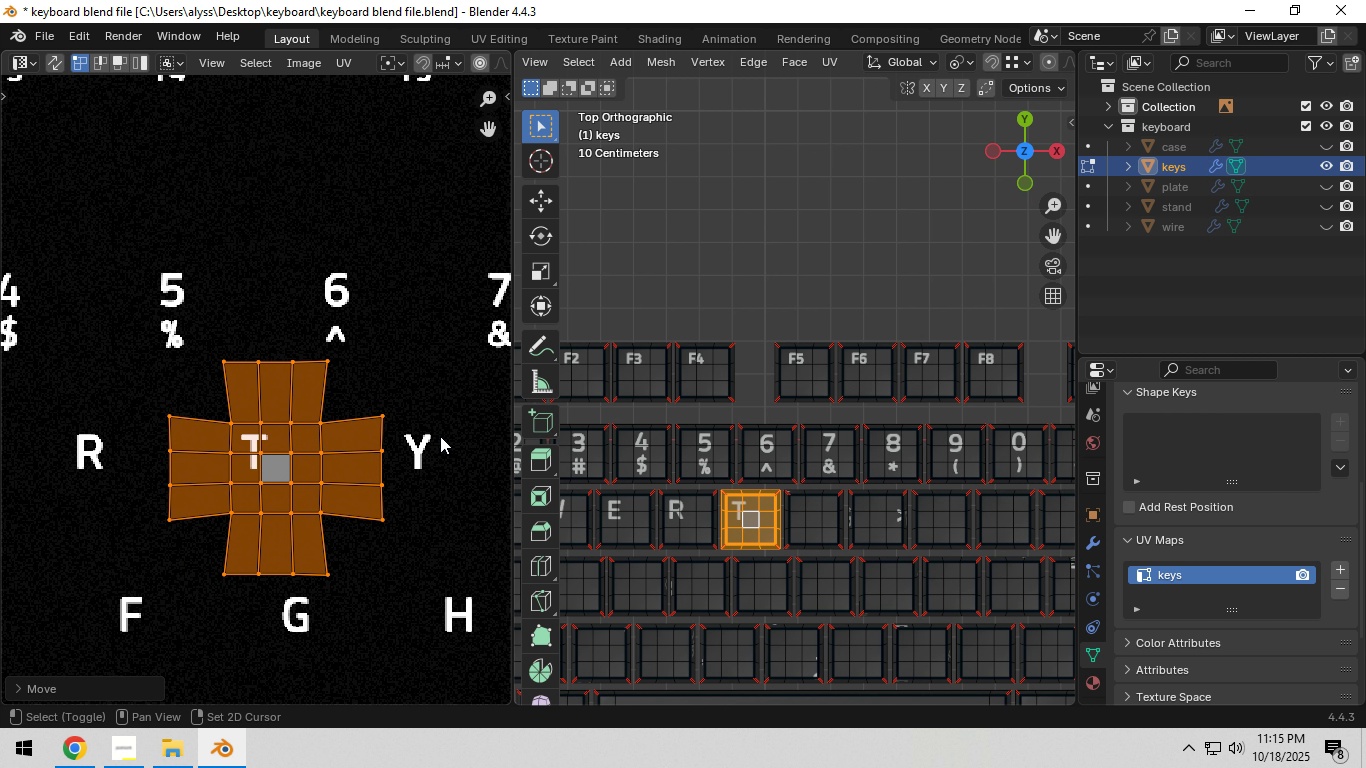 
hold_key(key=ShiftLeft, duration=0.5)
 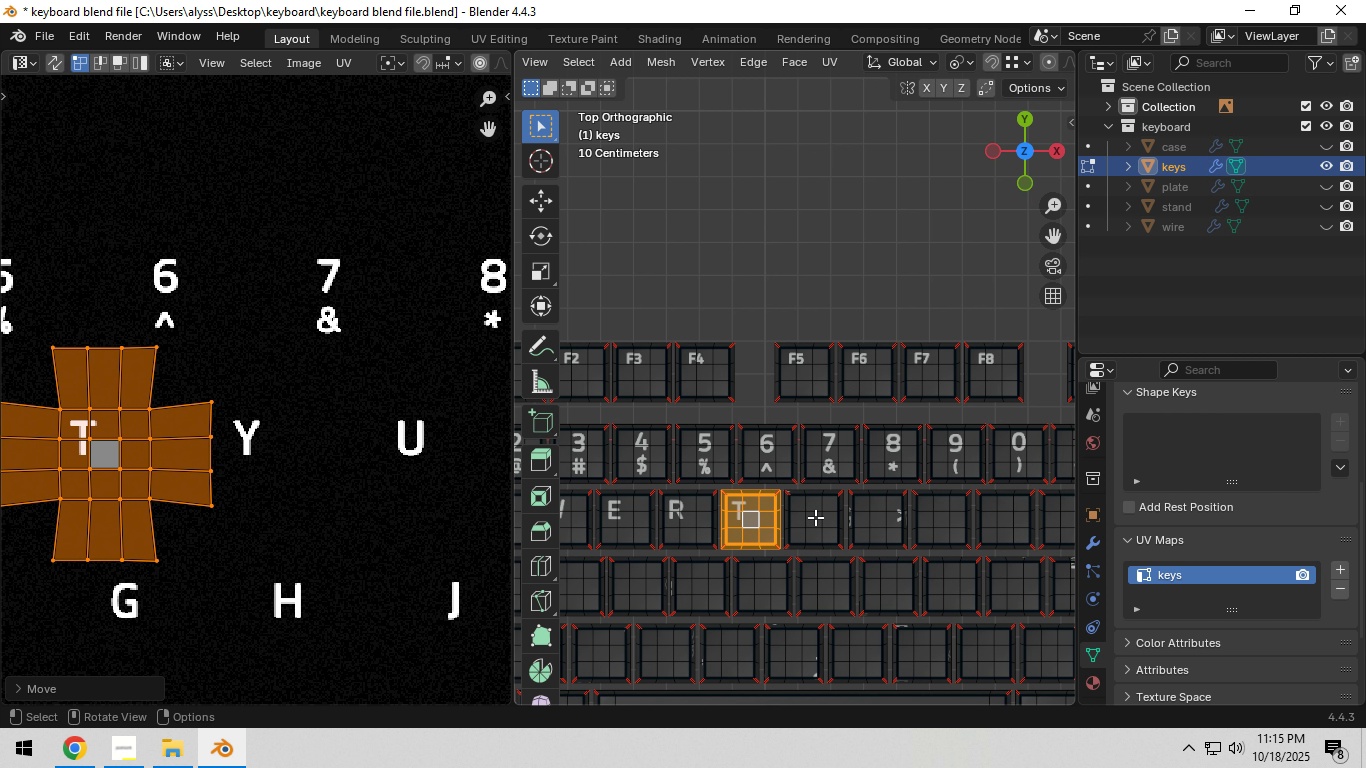 
left_click([815, 517])
 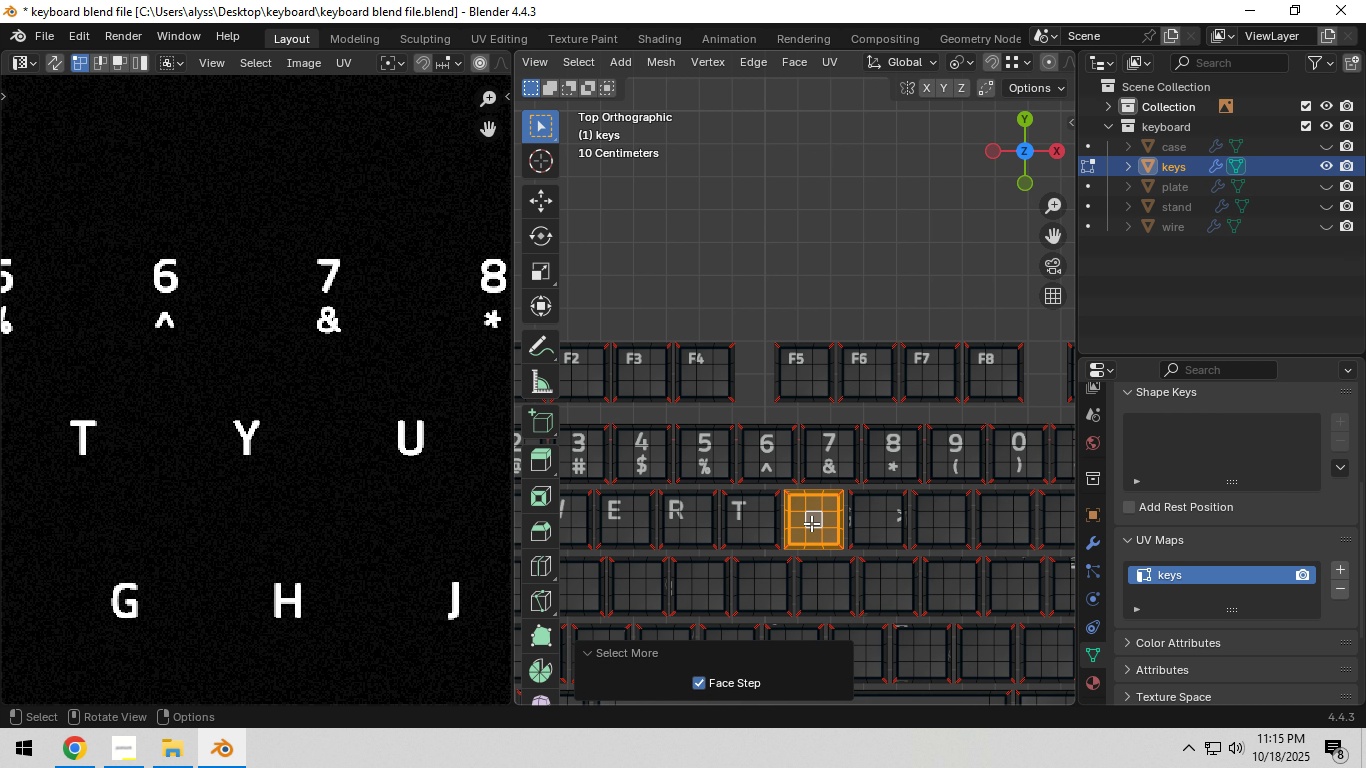 
scroll: coordinate [274, 454], scroll_direction: down, amount: 7.0
 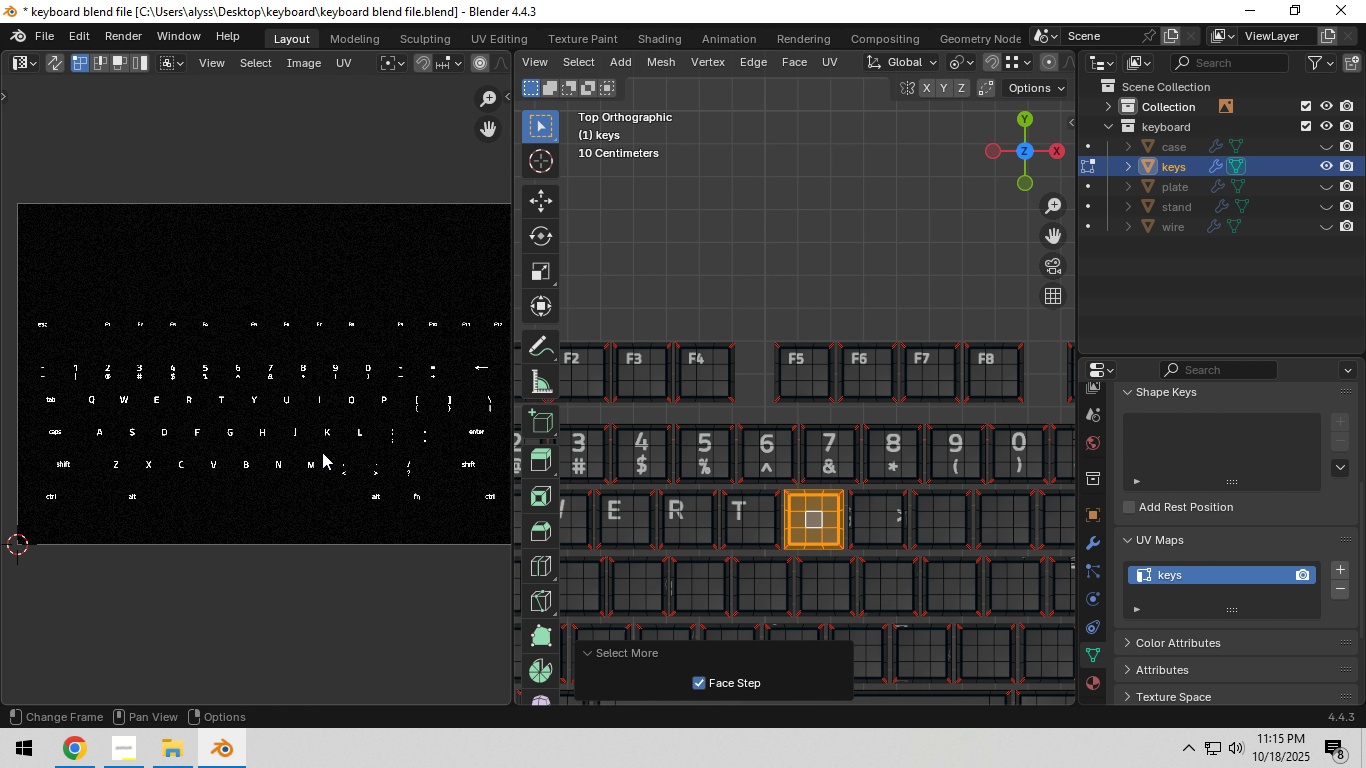 
type(ag)
 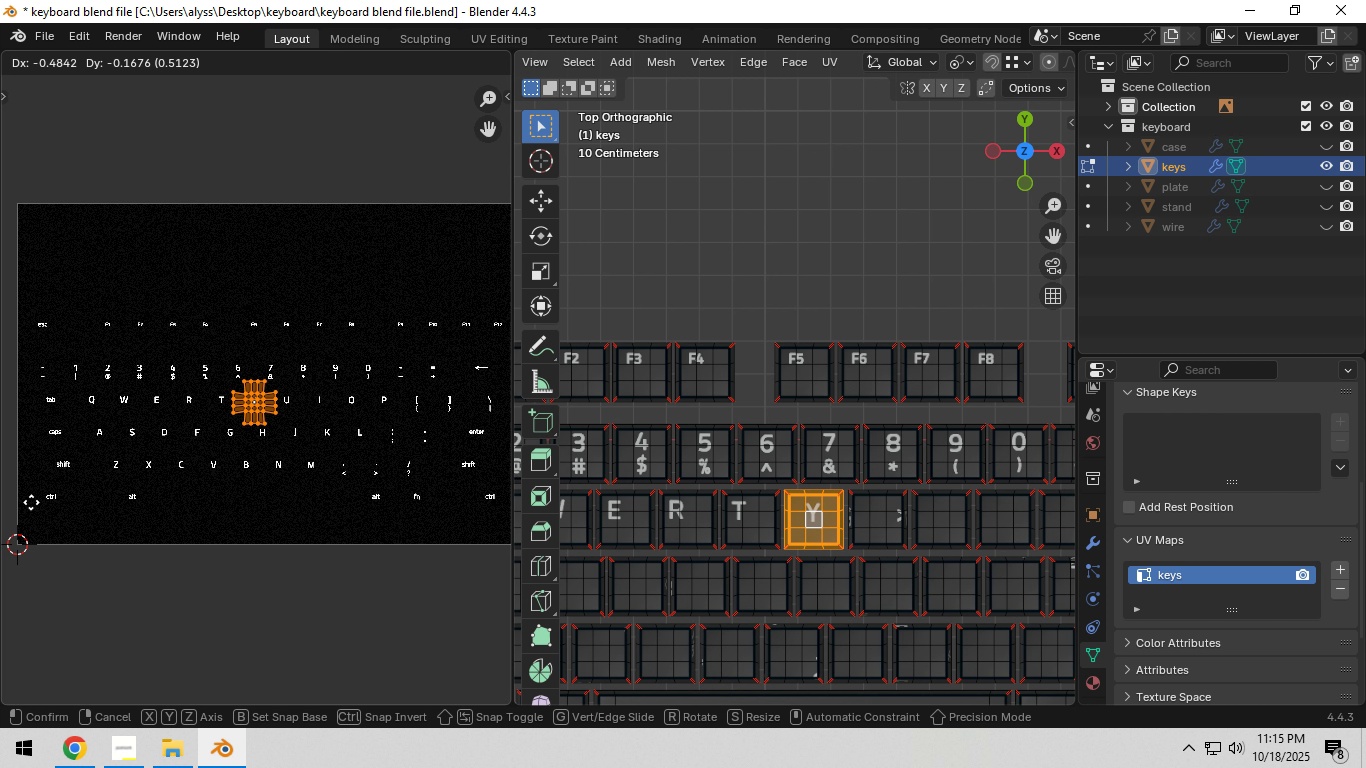 
left_click([31, 502])
 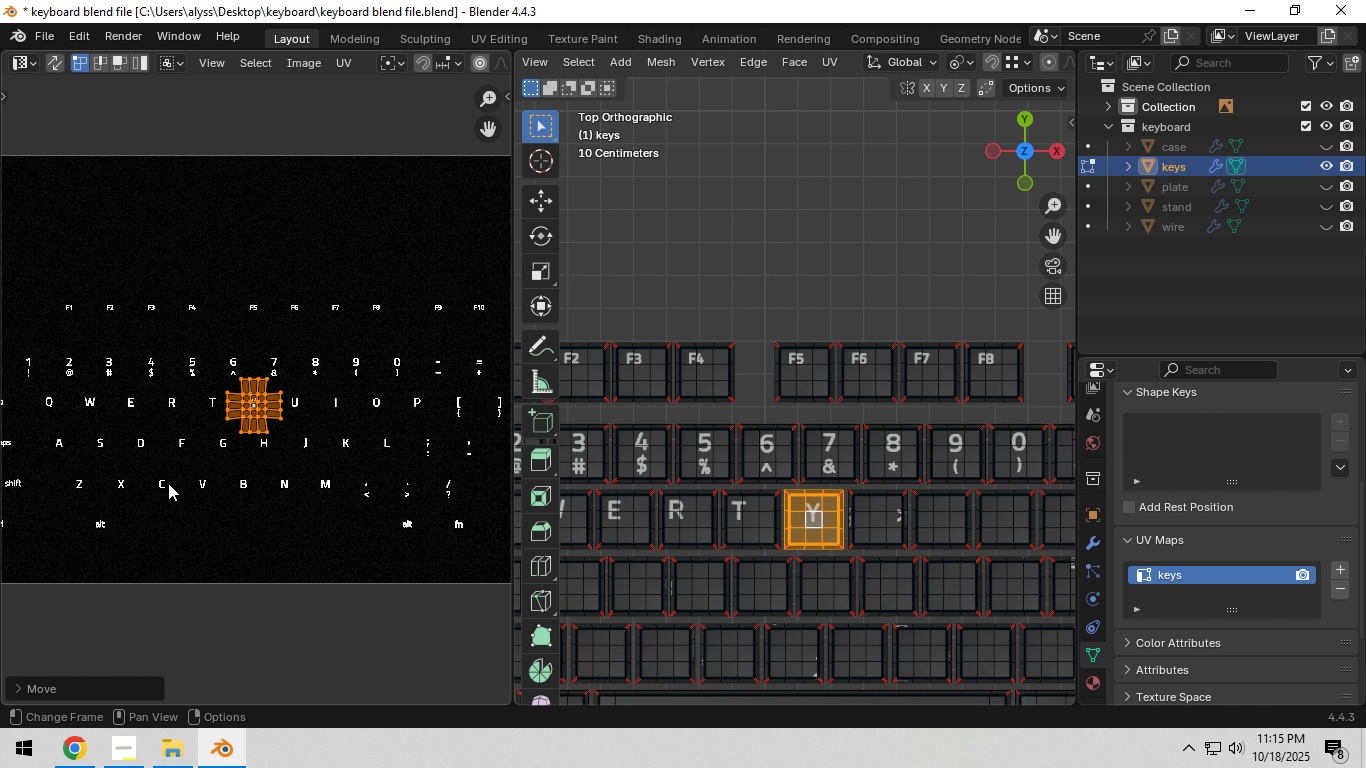 
scroll: coordinate [341, 444], scroll_direction: up, amount: 7.0
 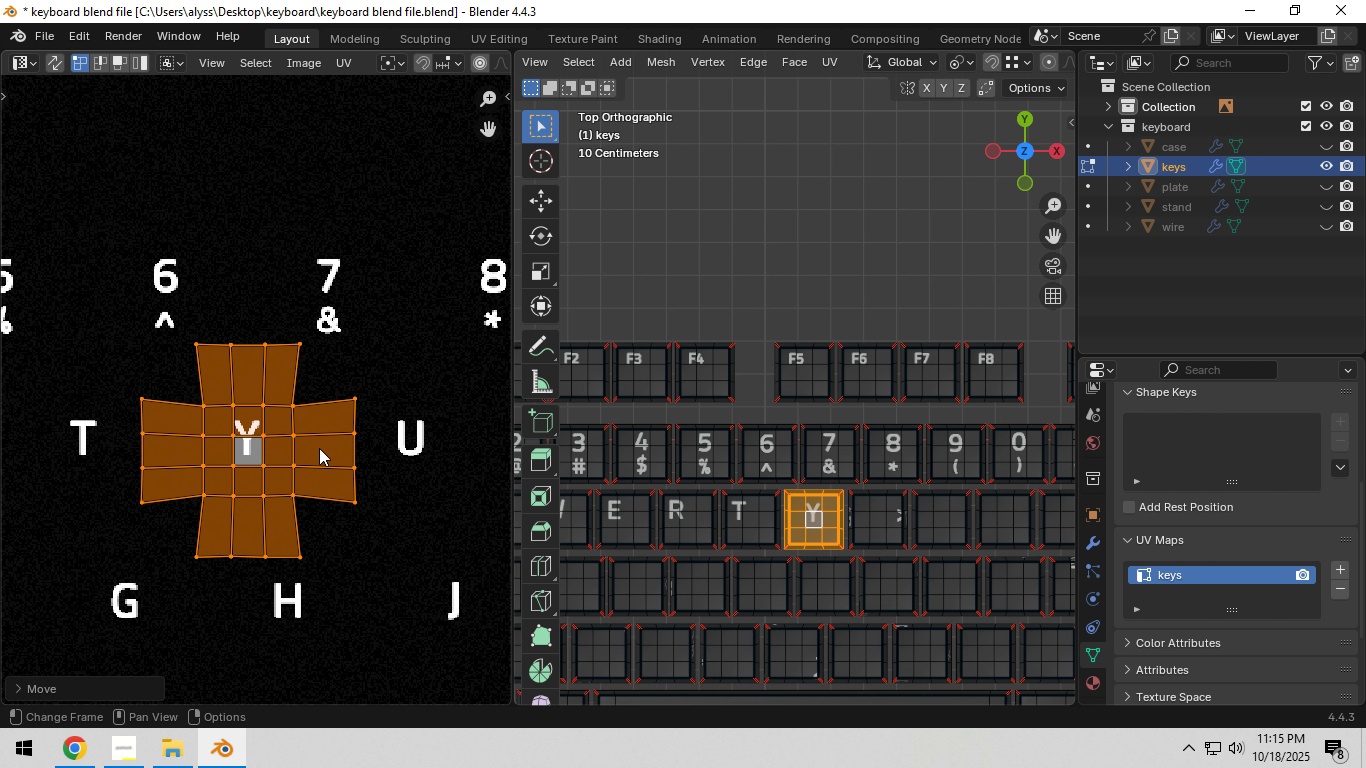 
key(Shift+ShiftLeft)
 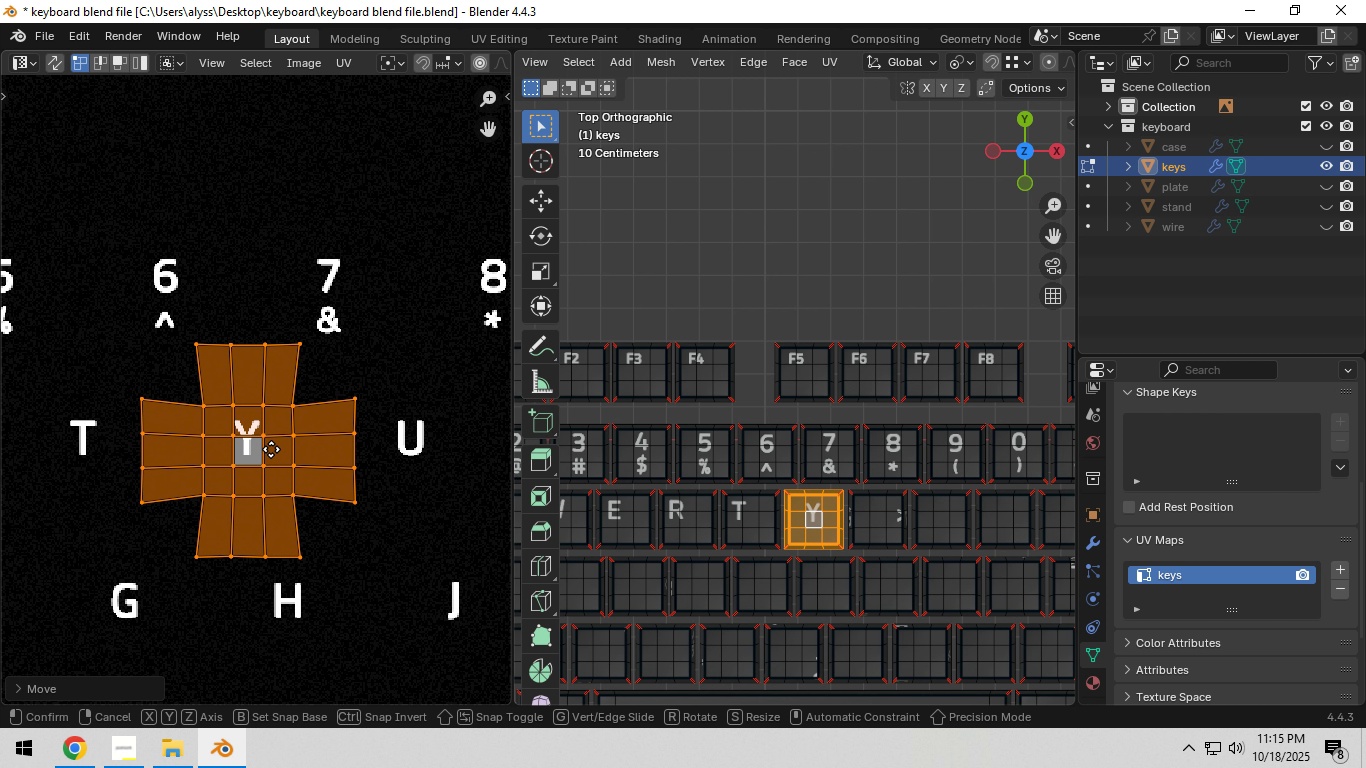 
key(G)
 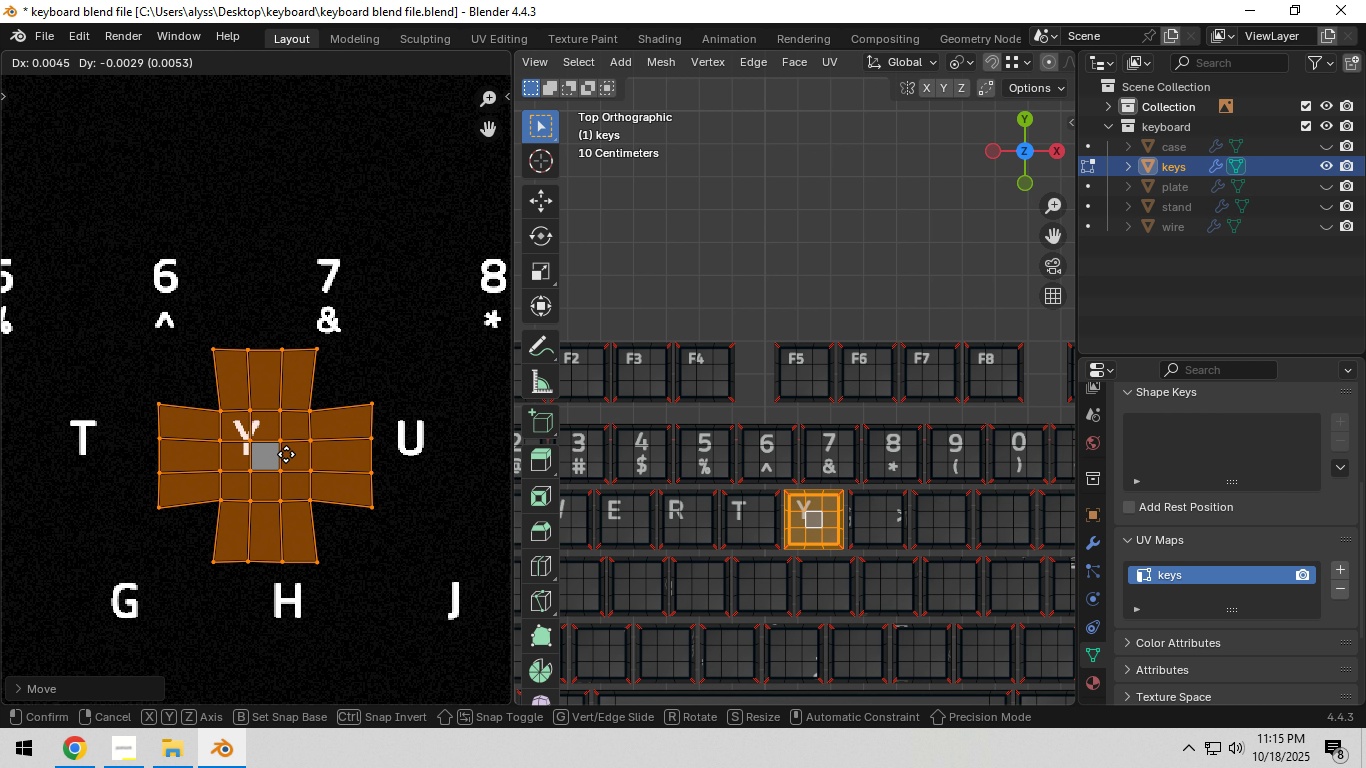 
hold_key(key=ShiftLeft, duration=1.5)
 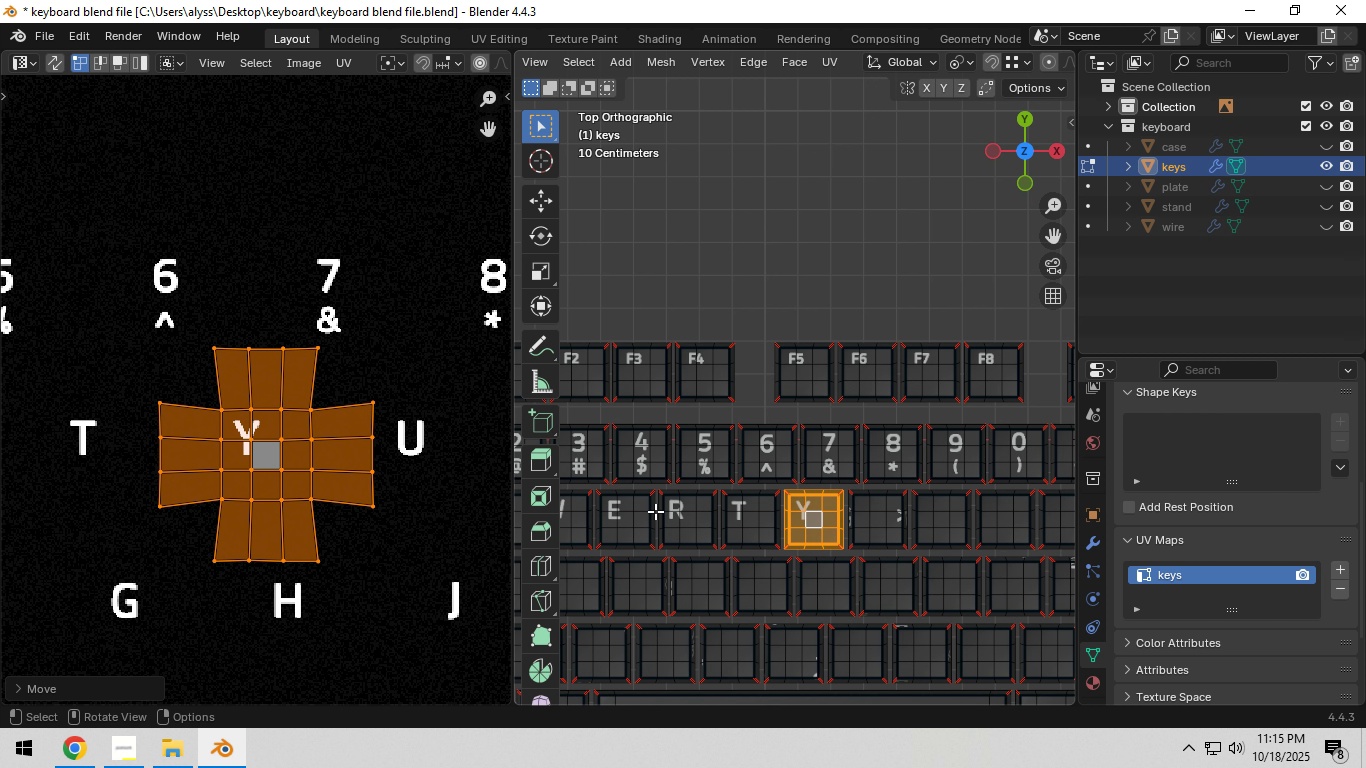 
hold_key(key=ShiftLeft, duration=0.39)
left_click([297, 448])
 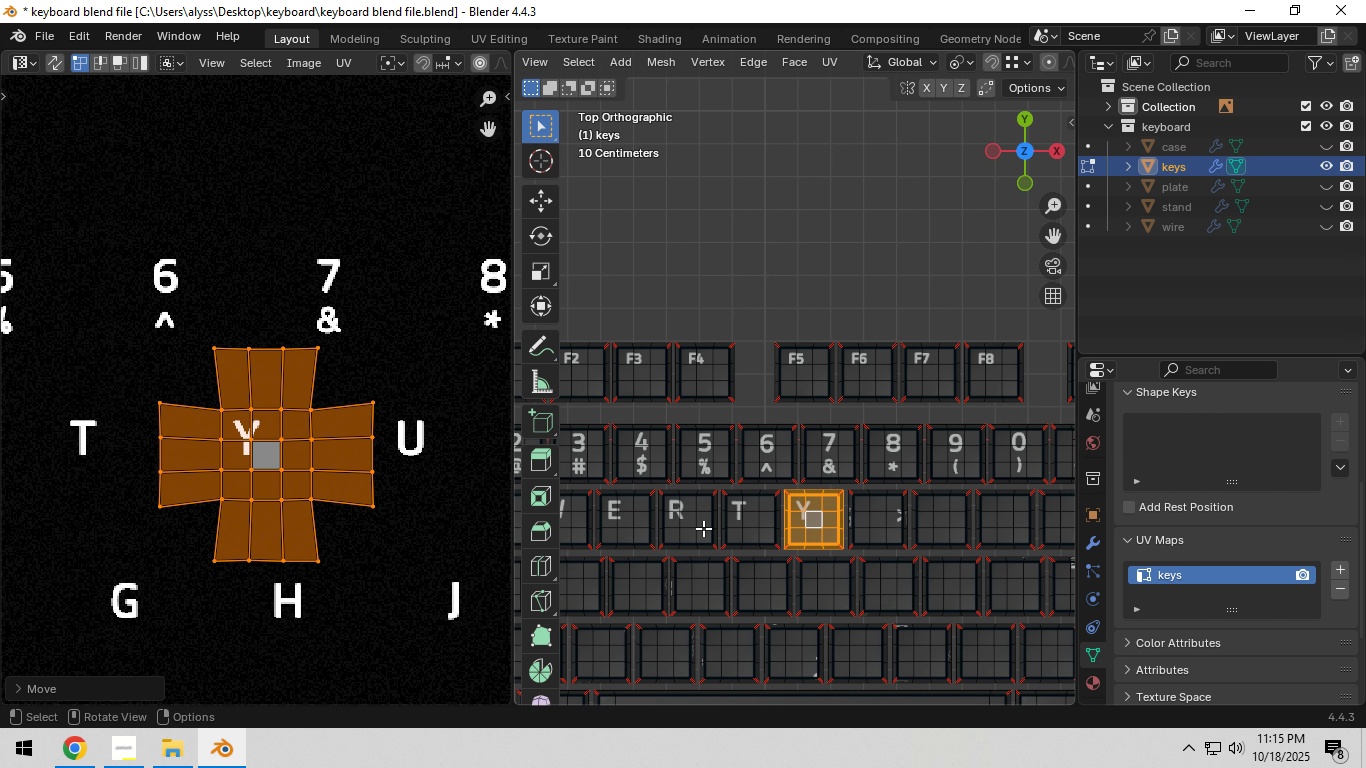 
scroll: coordinate [721, 532], scroll_direction: down, amount: 4.0
 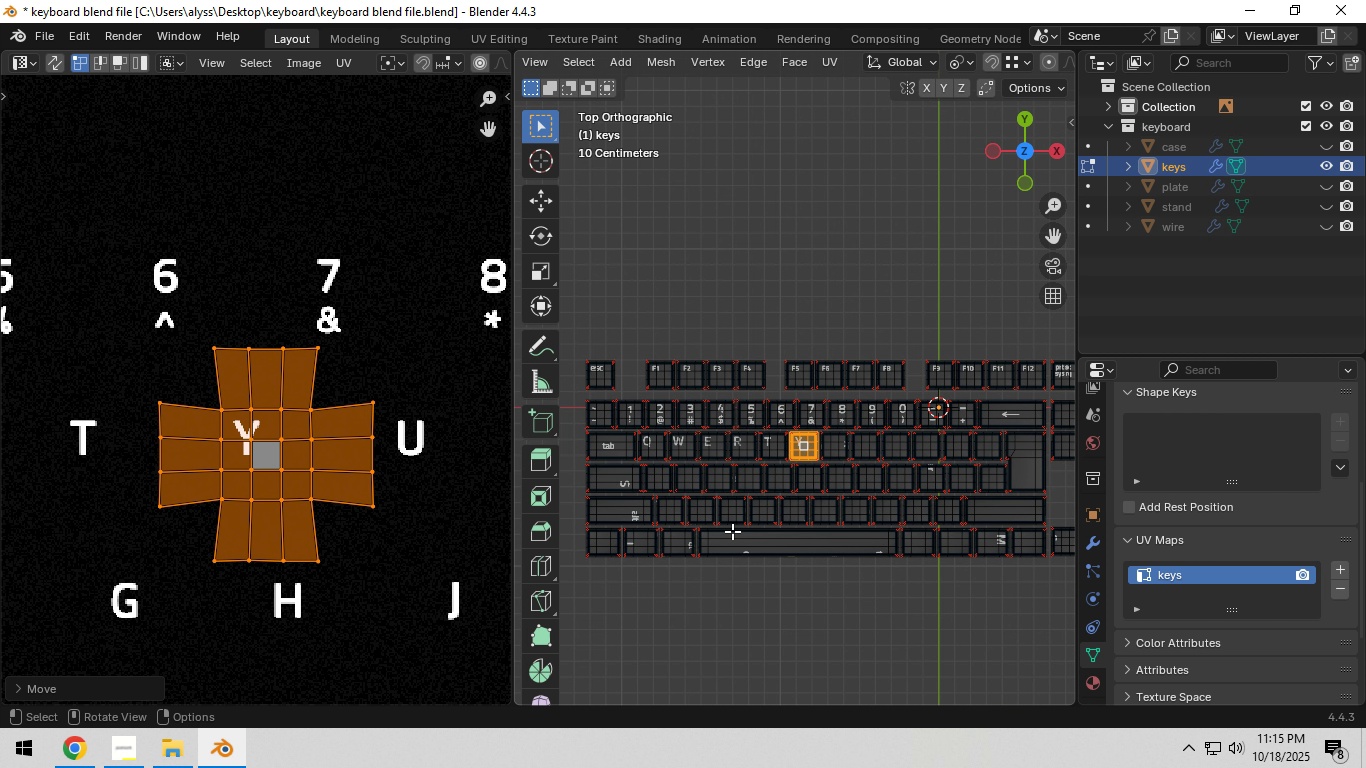 
scroll: coordinate [752, 530], scroll_direction: up, amount: 5.0
 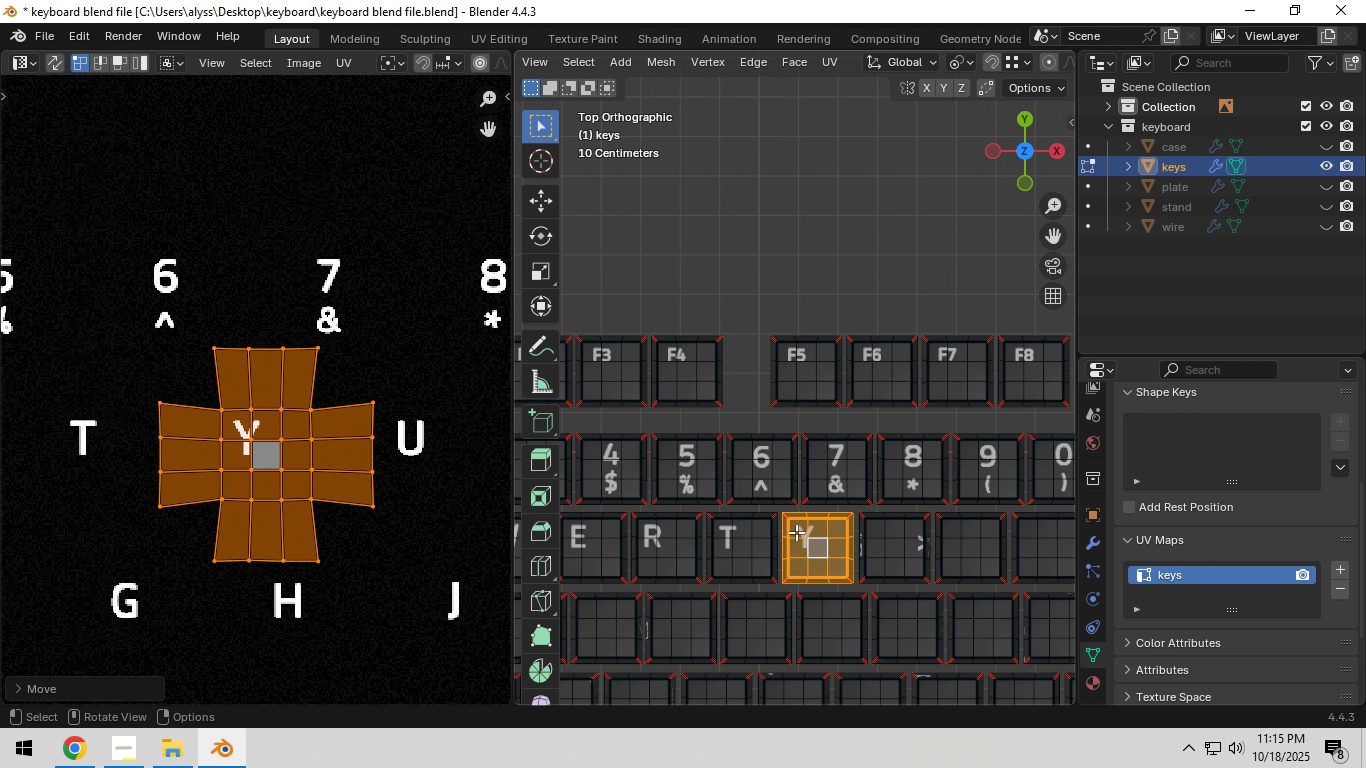 
hold_key(key=ShiftLeft, duration=0.66)
 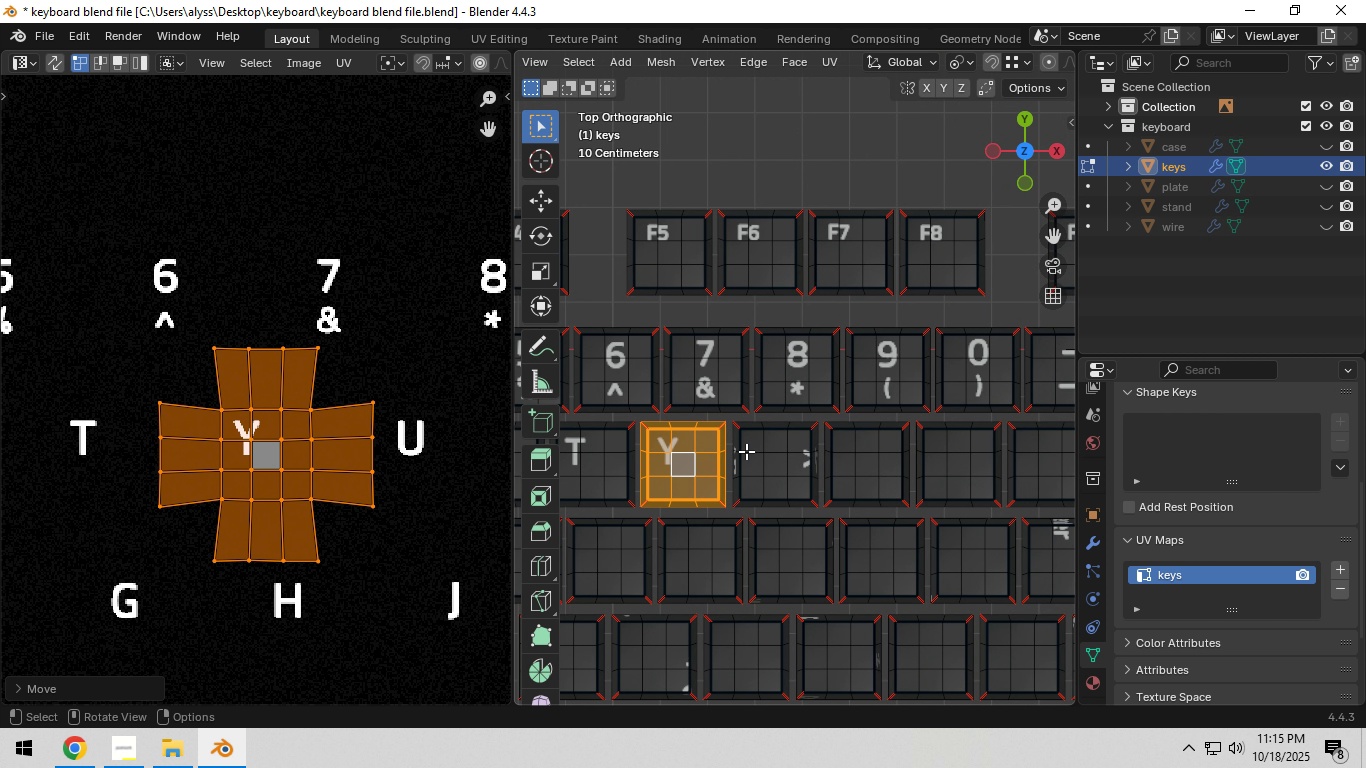 
scroll: coordinate [746, 451], scroll_direction: up, amount: 1.0
 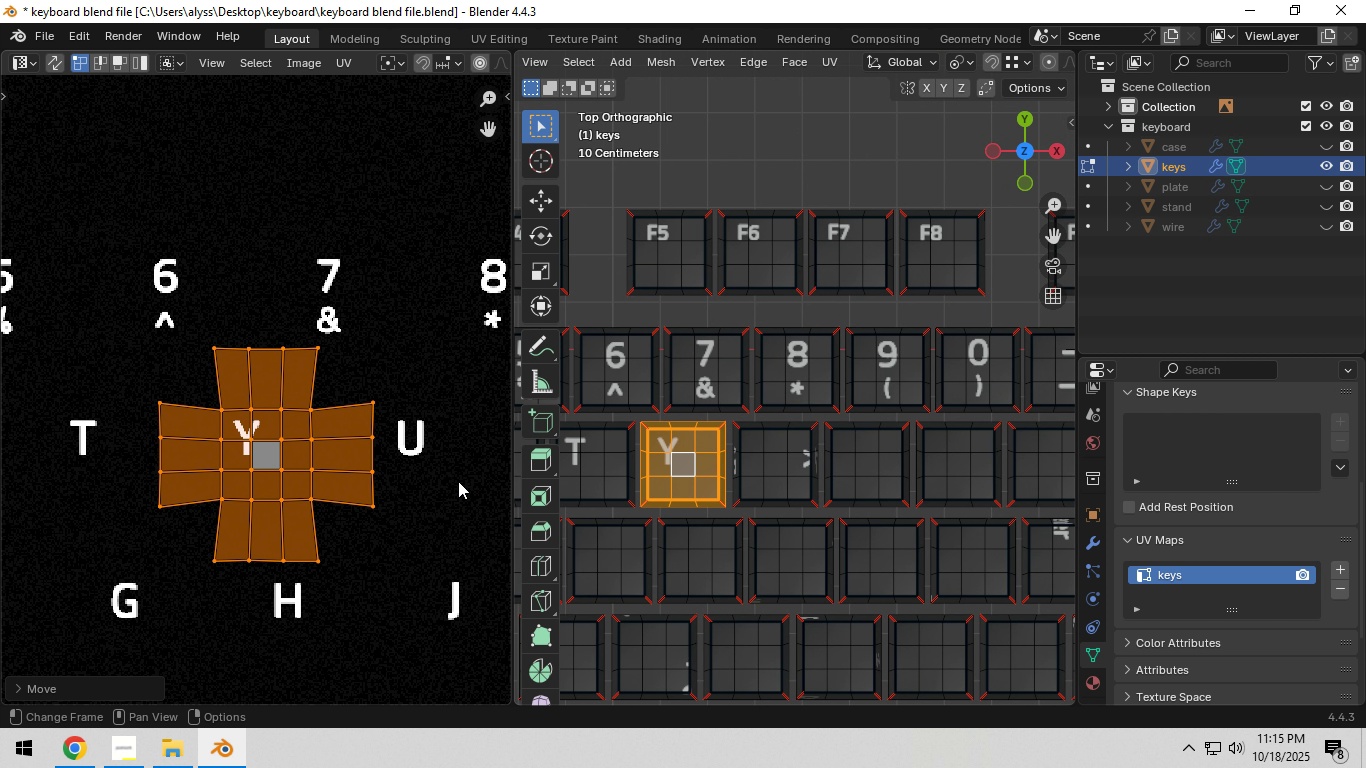 
scroll: coordinate [423, 485], scroll_direction: down, amount: 4.0
 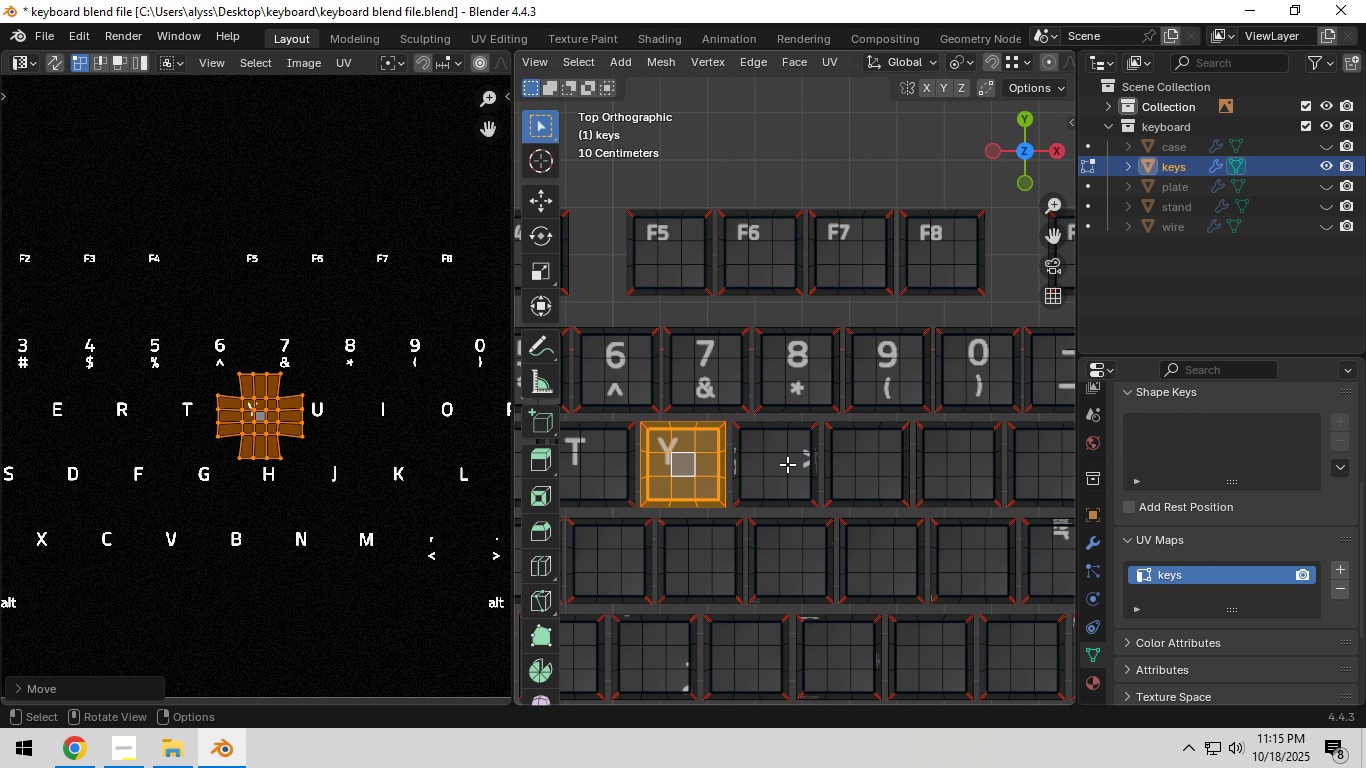 
left_click([770, 467])
 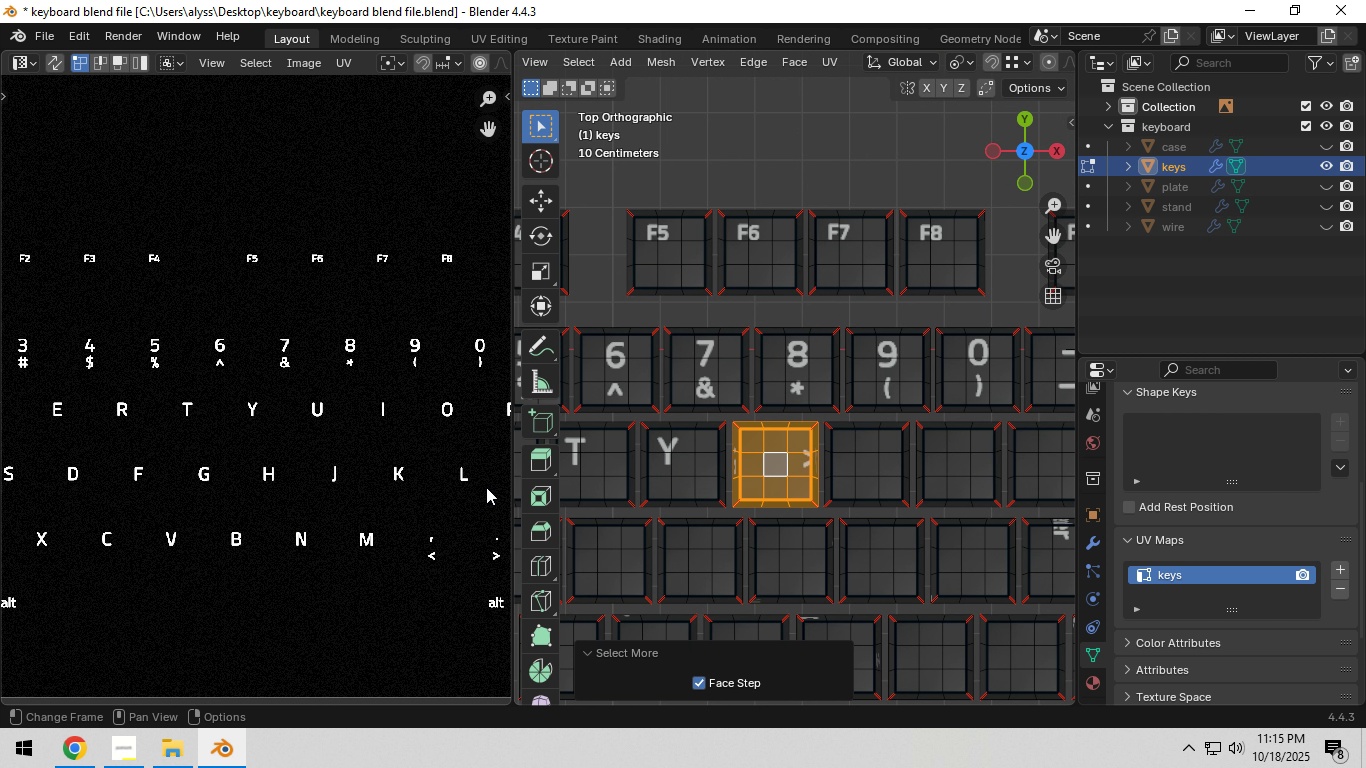 
scroll: coordinate [405, 478], scroll_direction: down, amount: 5.0
 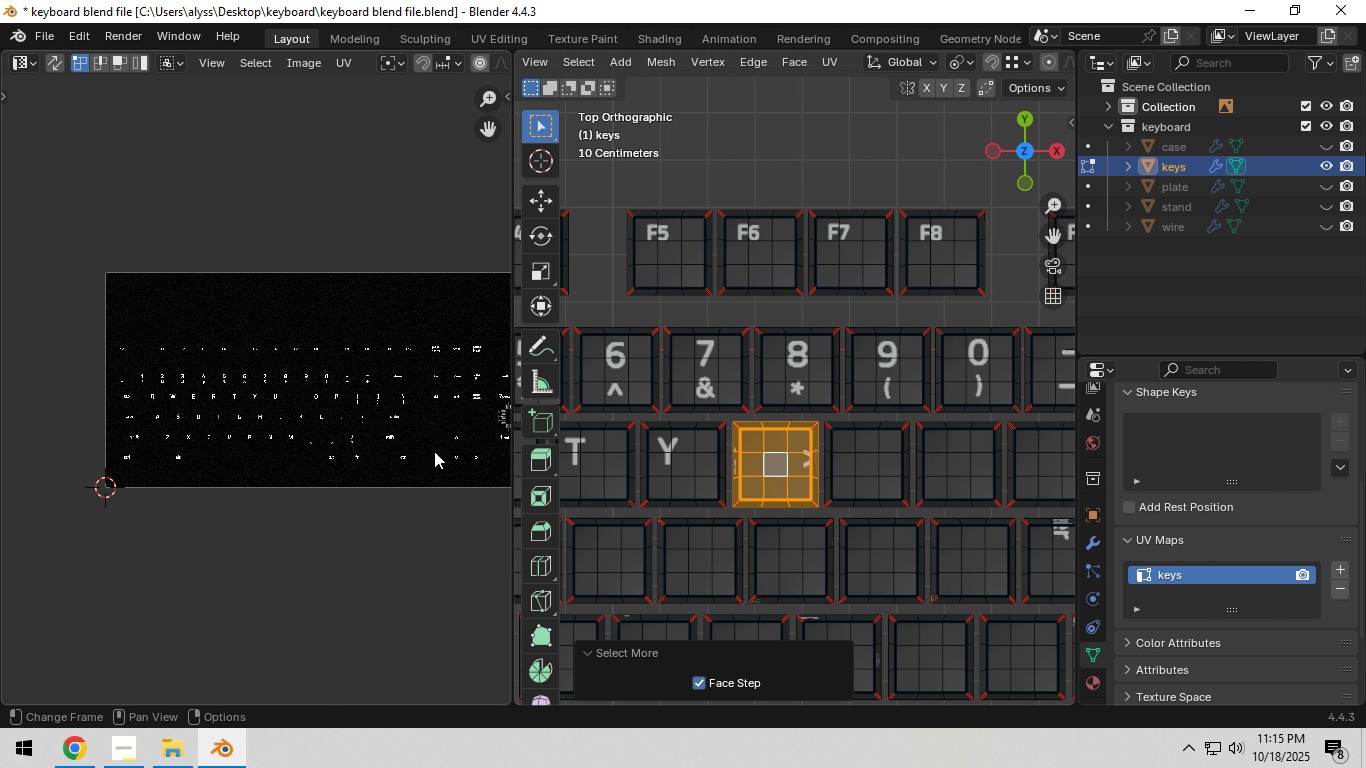 
type(ag)
 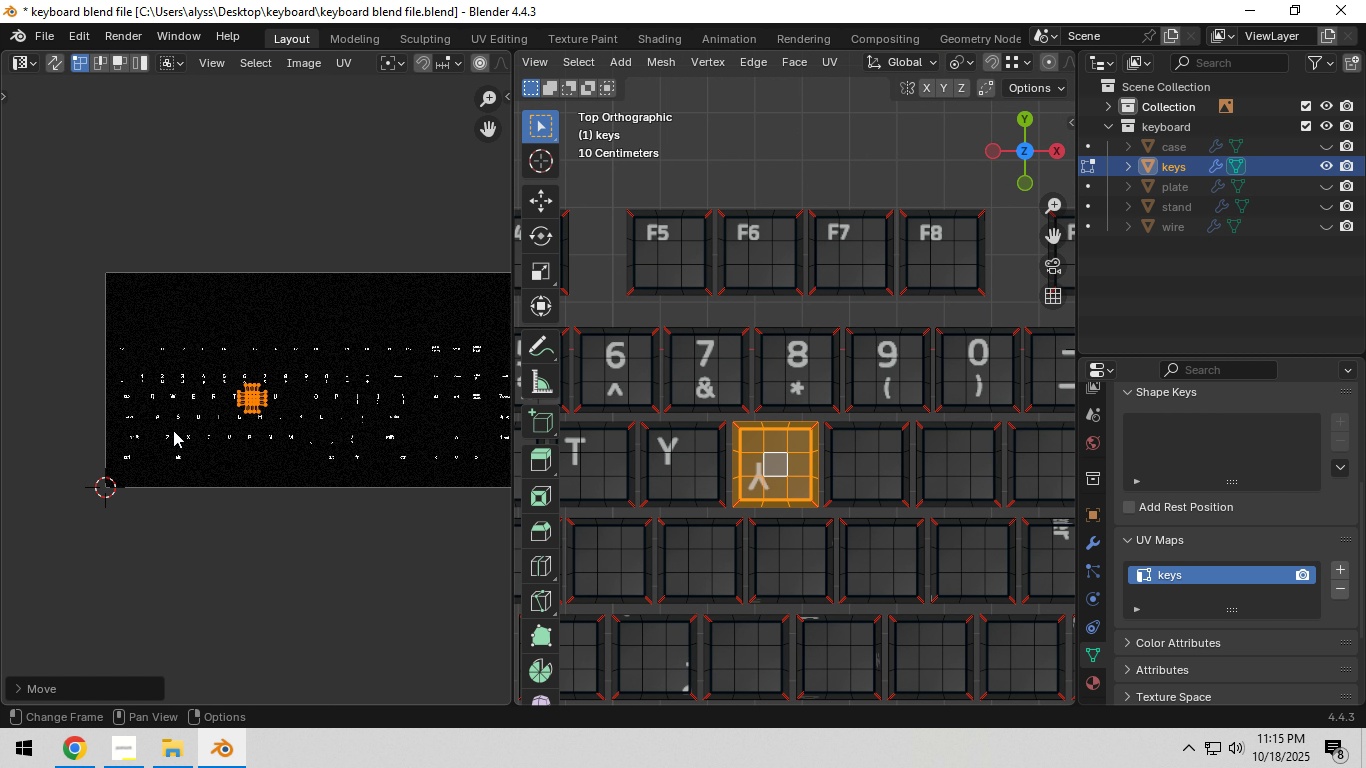 
left_click([173, 430])
 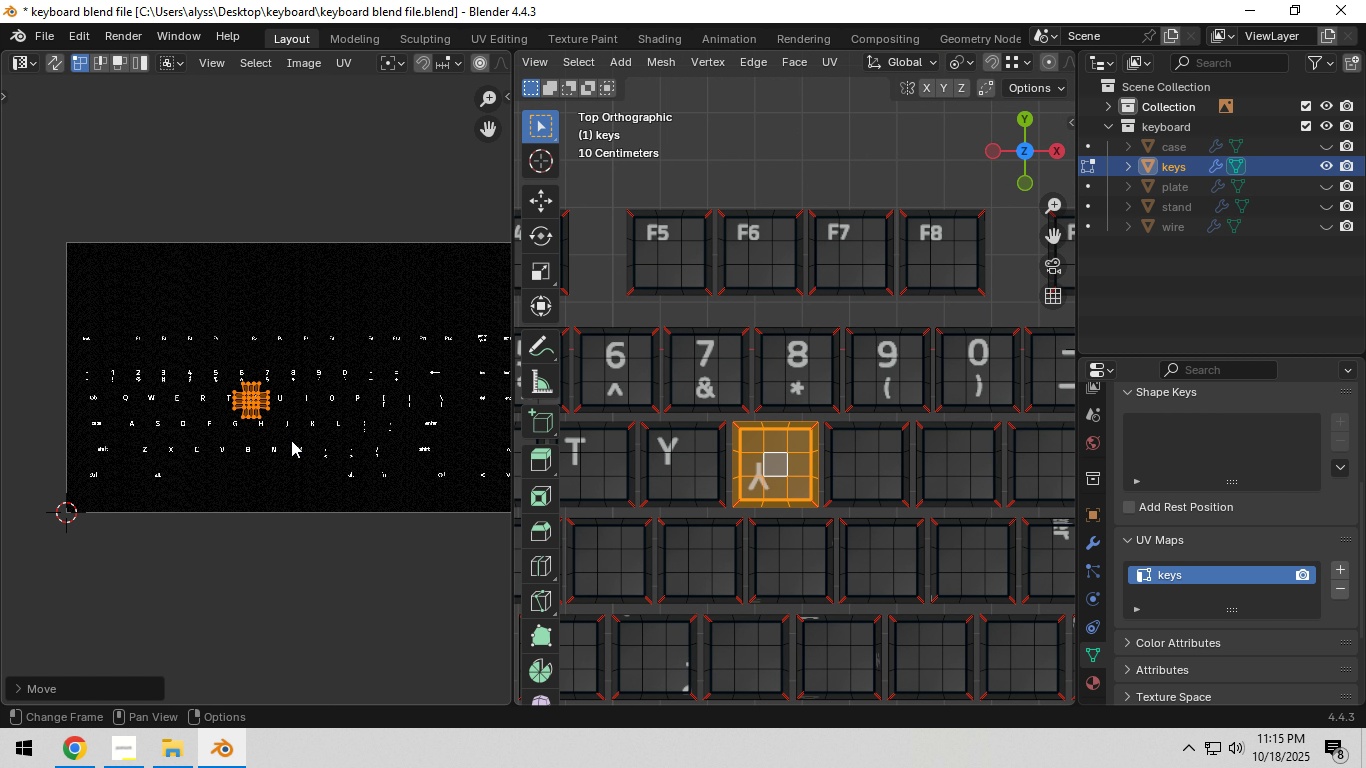 
scroll: coordinate [323, 446], scroll_direction: up, amount: 7.0
 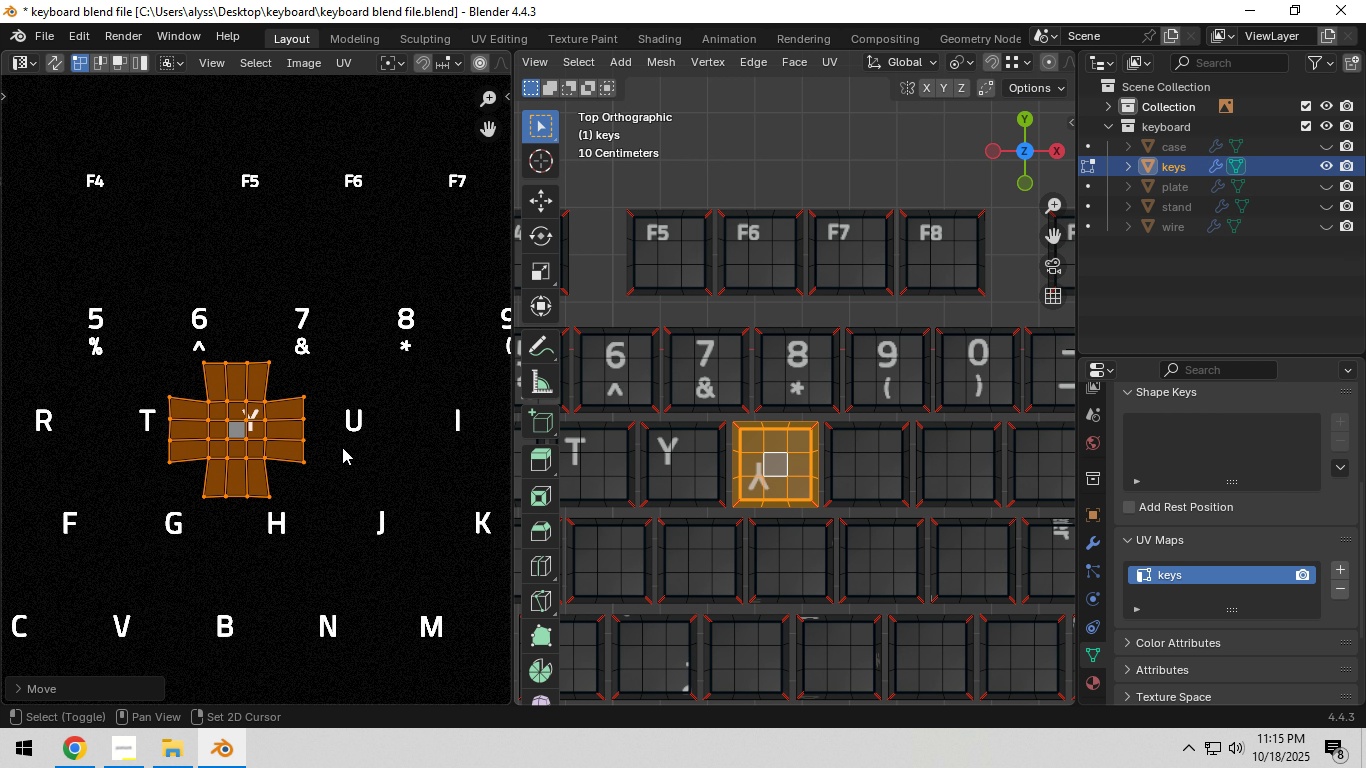 
hold_key(key=ShiftLeft, duration=0.55)
 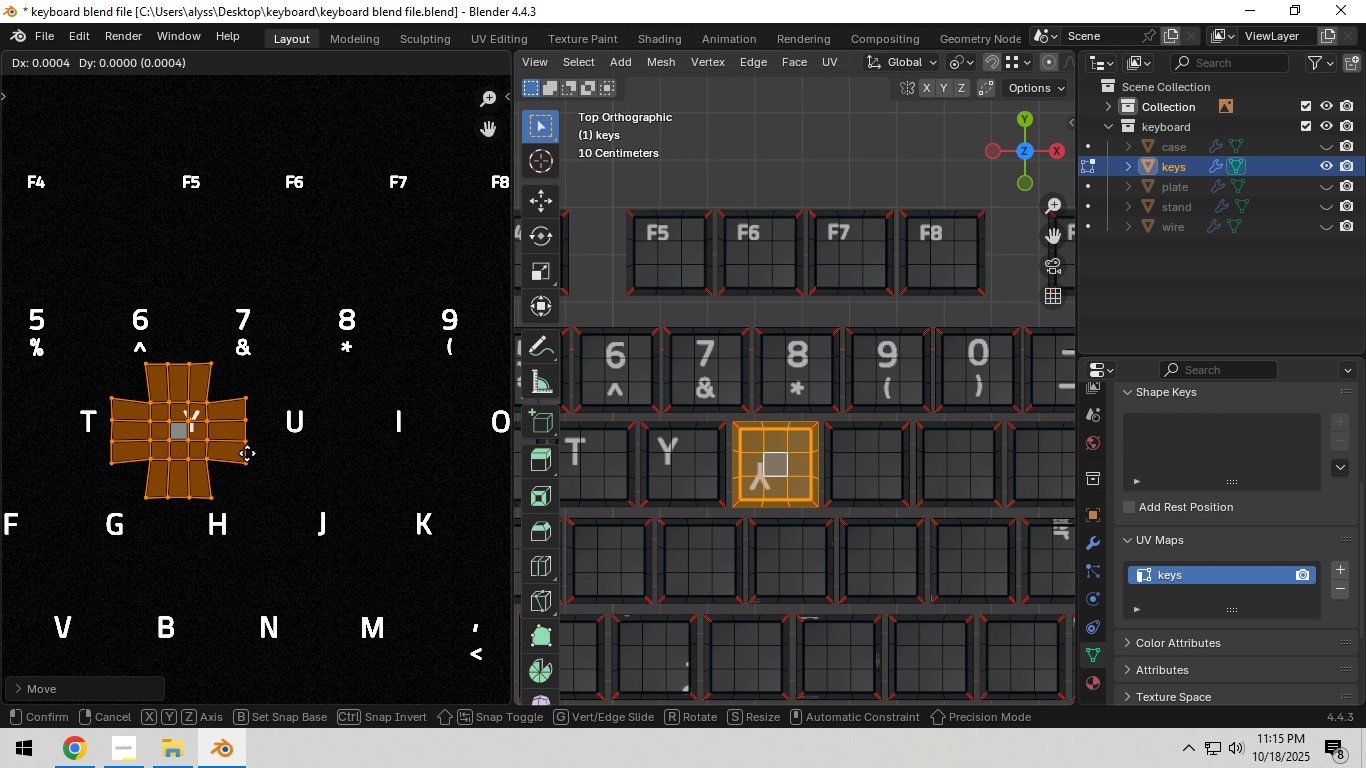 
key(G)
 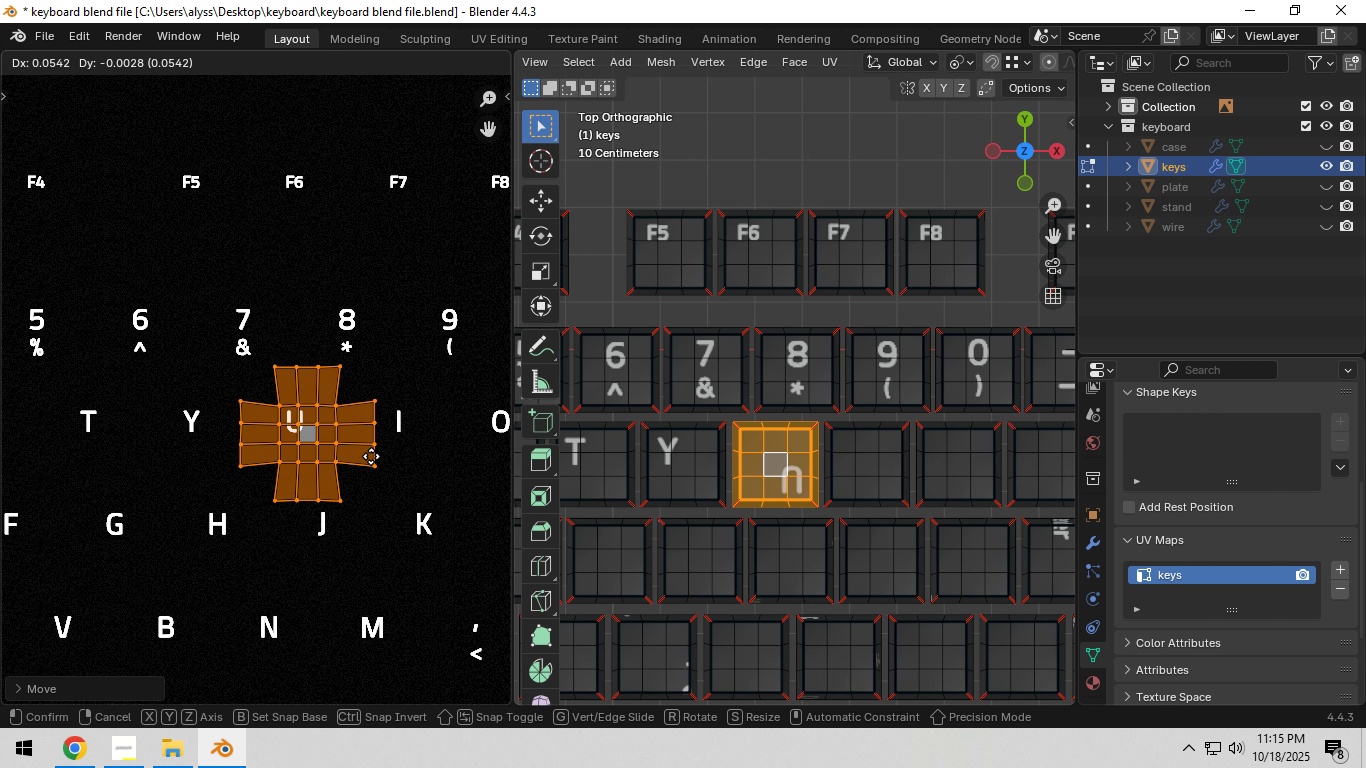 
left_click([367, 456])
 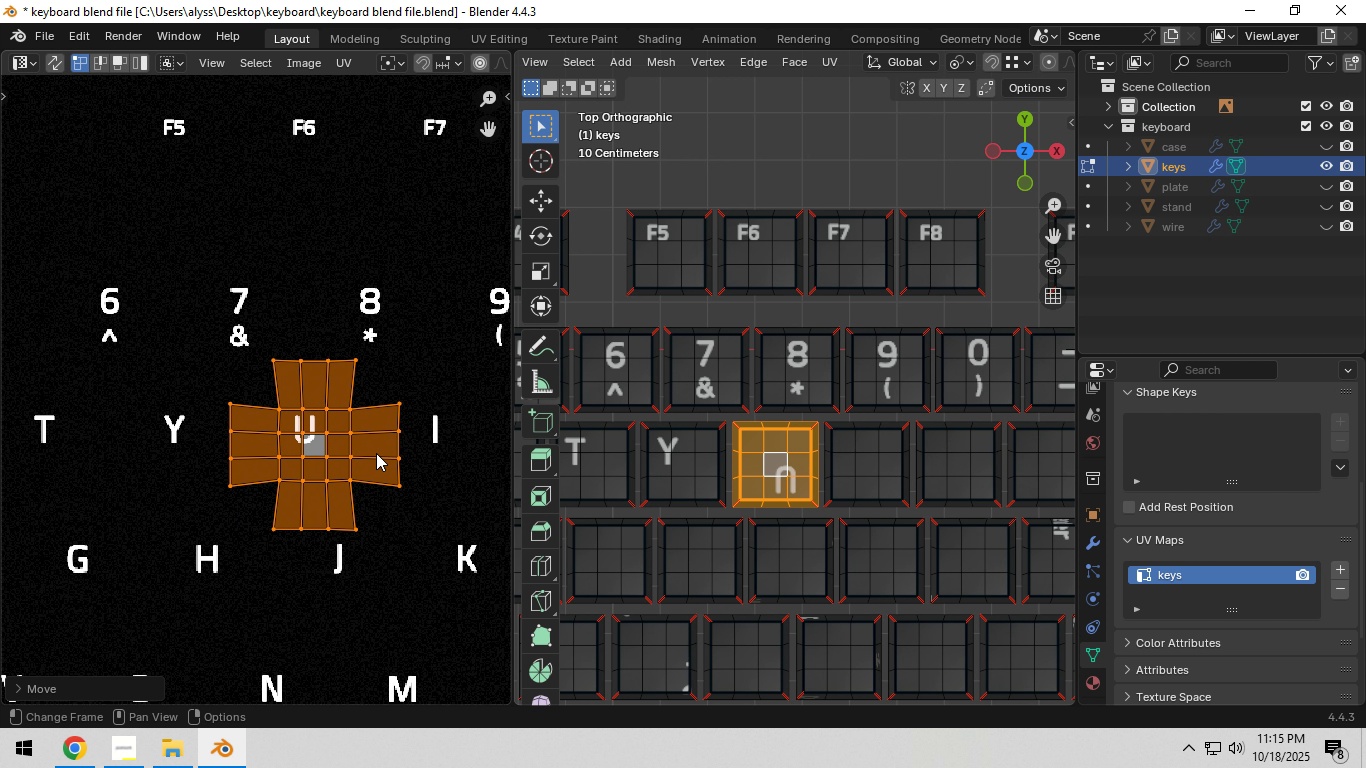 
scroll: coordinate [376, 453], scroll_direction: up, amount: 2.0
 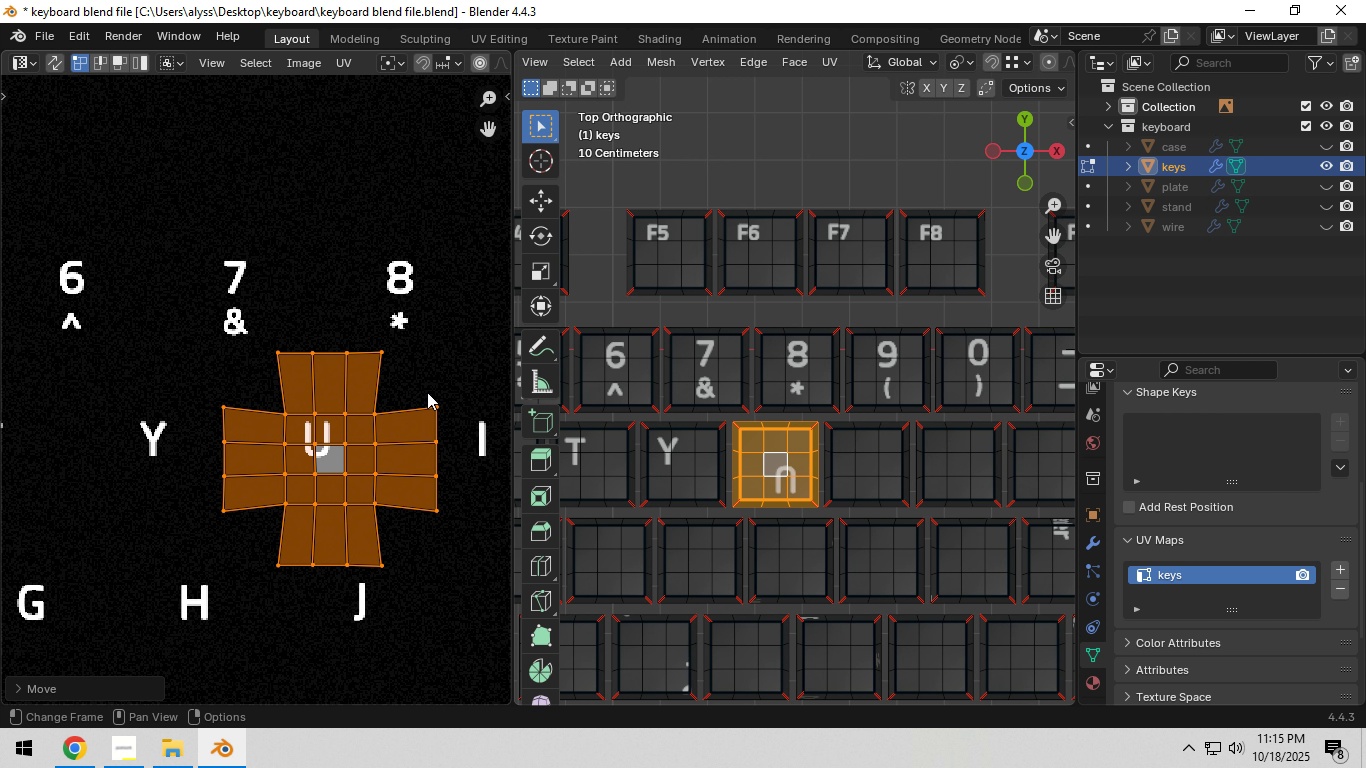 
key(R)
 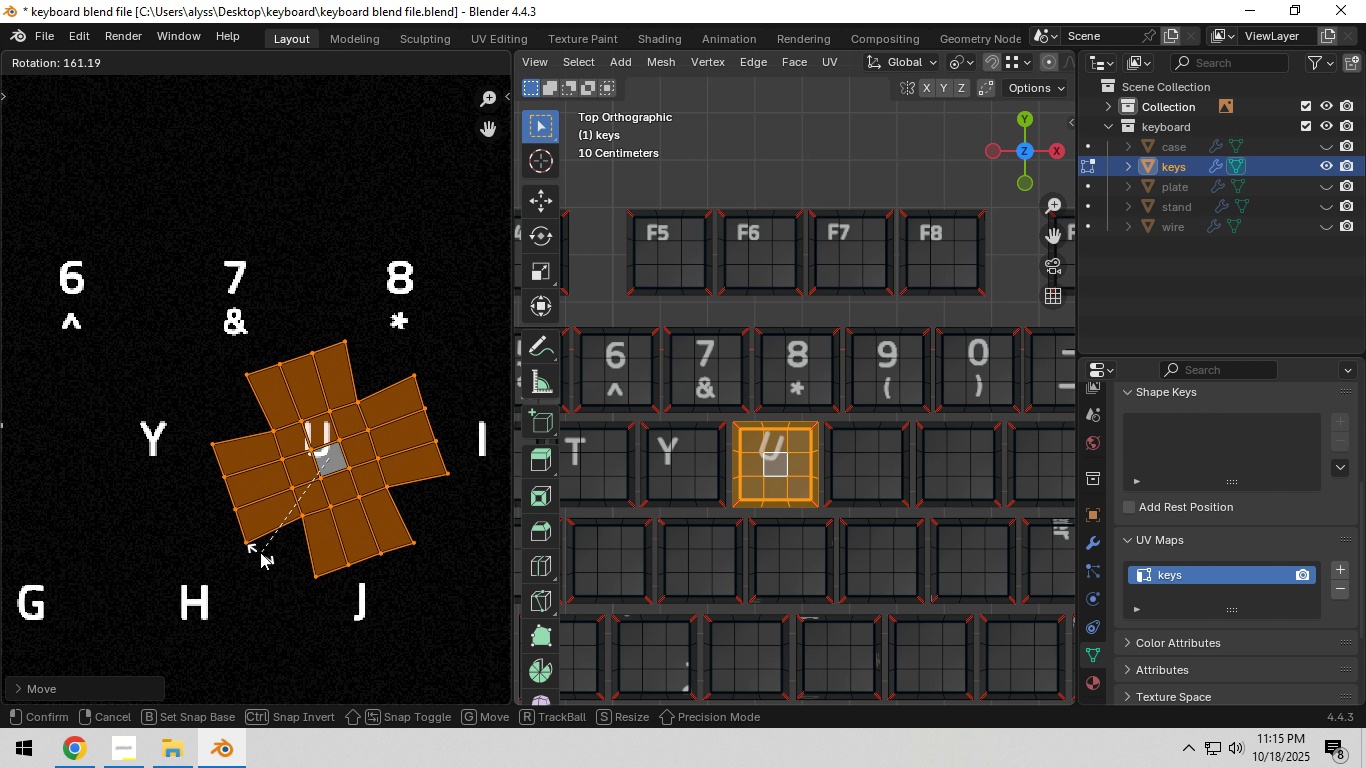 
hold_key(key=ControlLeft, duration=0.98)
left_click([208, 540])
 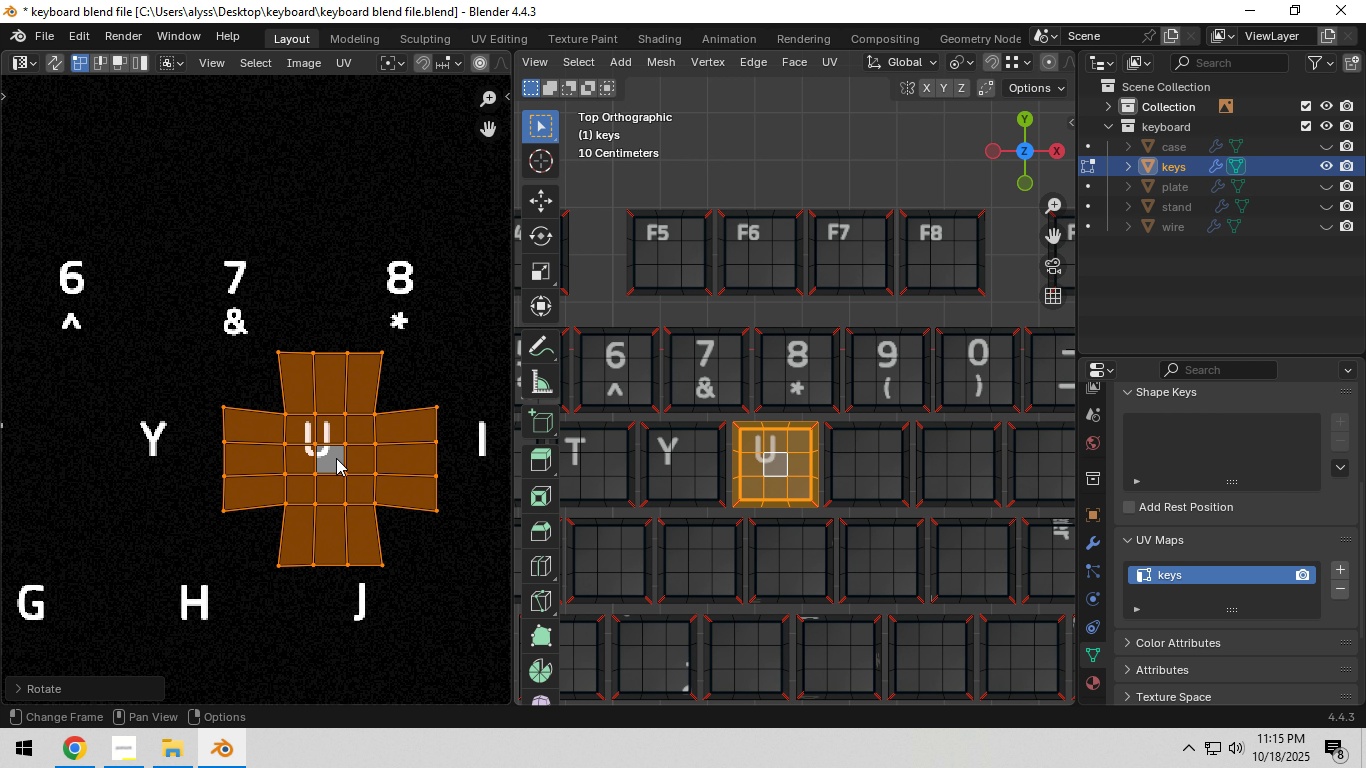 
key(G)
 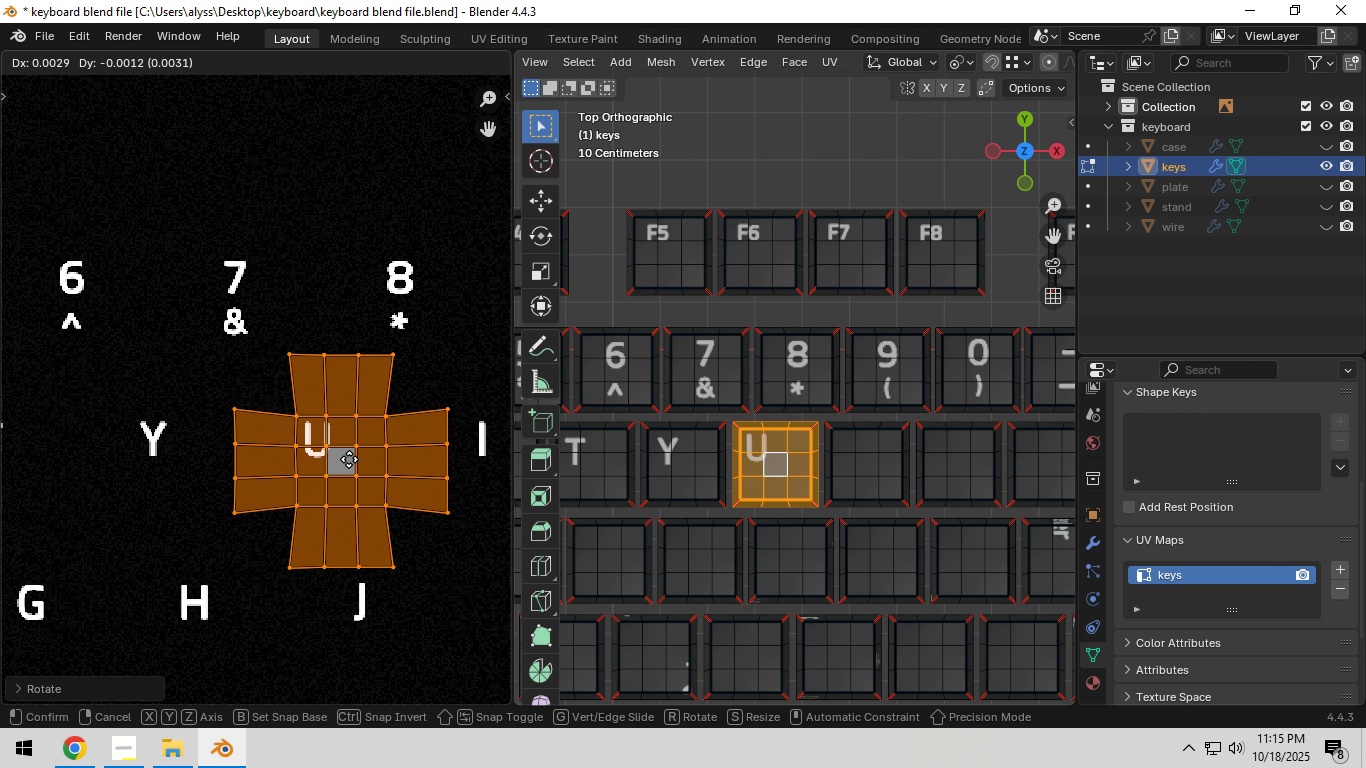 
hold_key(key=ShiftLeft, duration=1.5)
 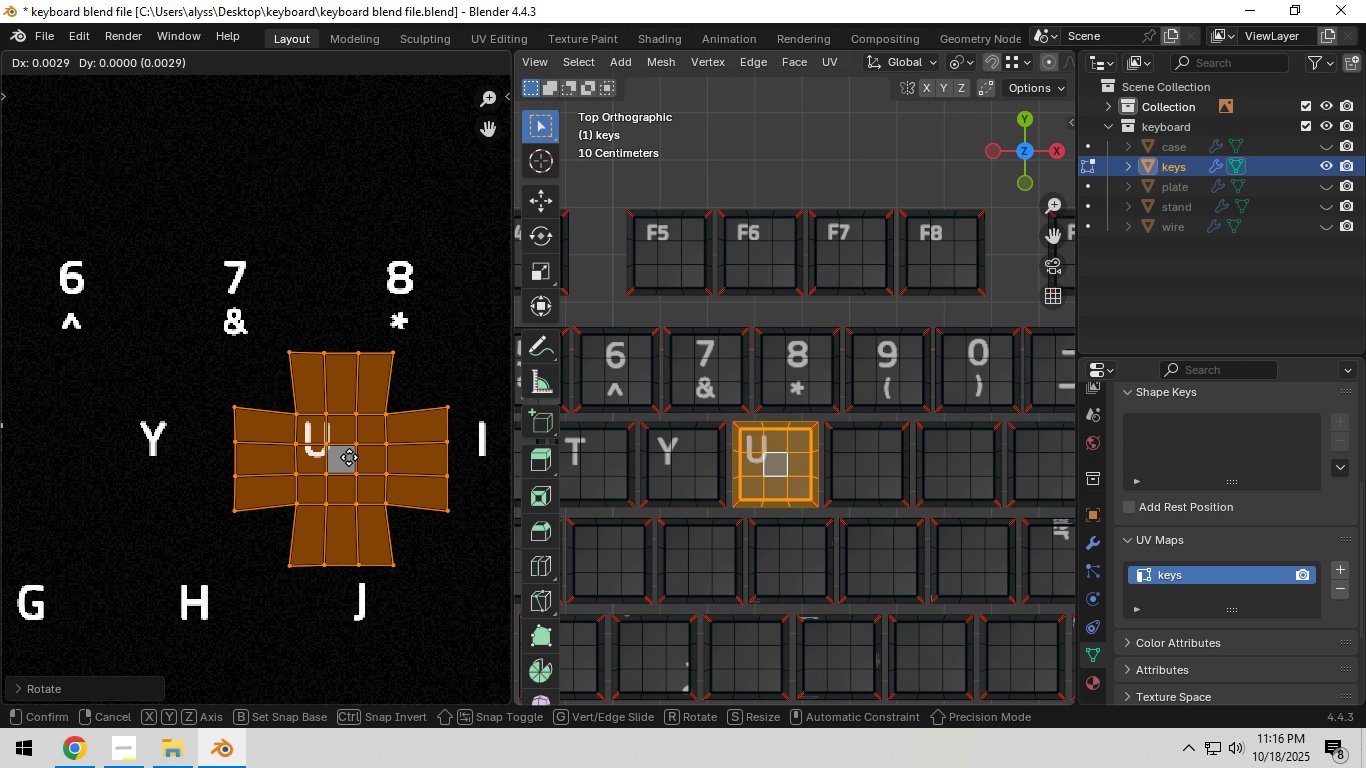 
hold_key(key=ShiftLeft, duration=1.51)
 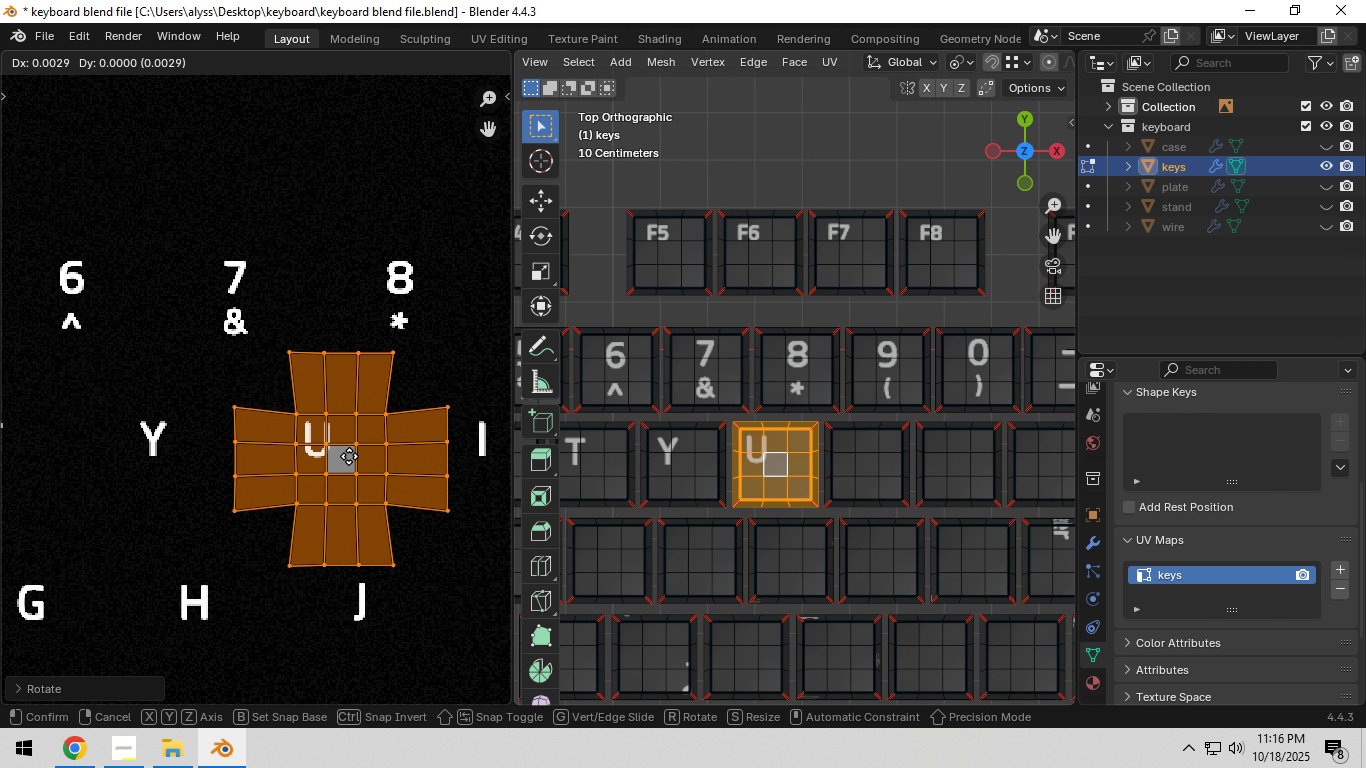 
hold_key(key=ShiftLeft, duration=1.52)
 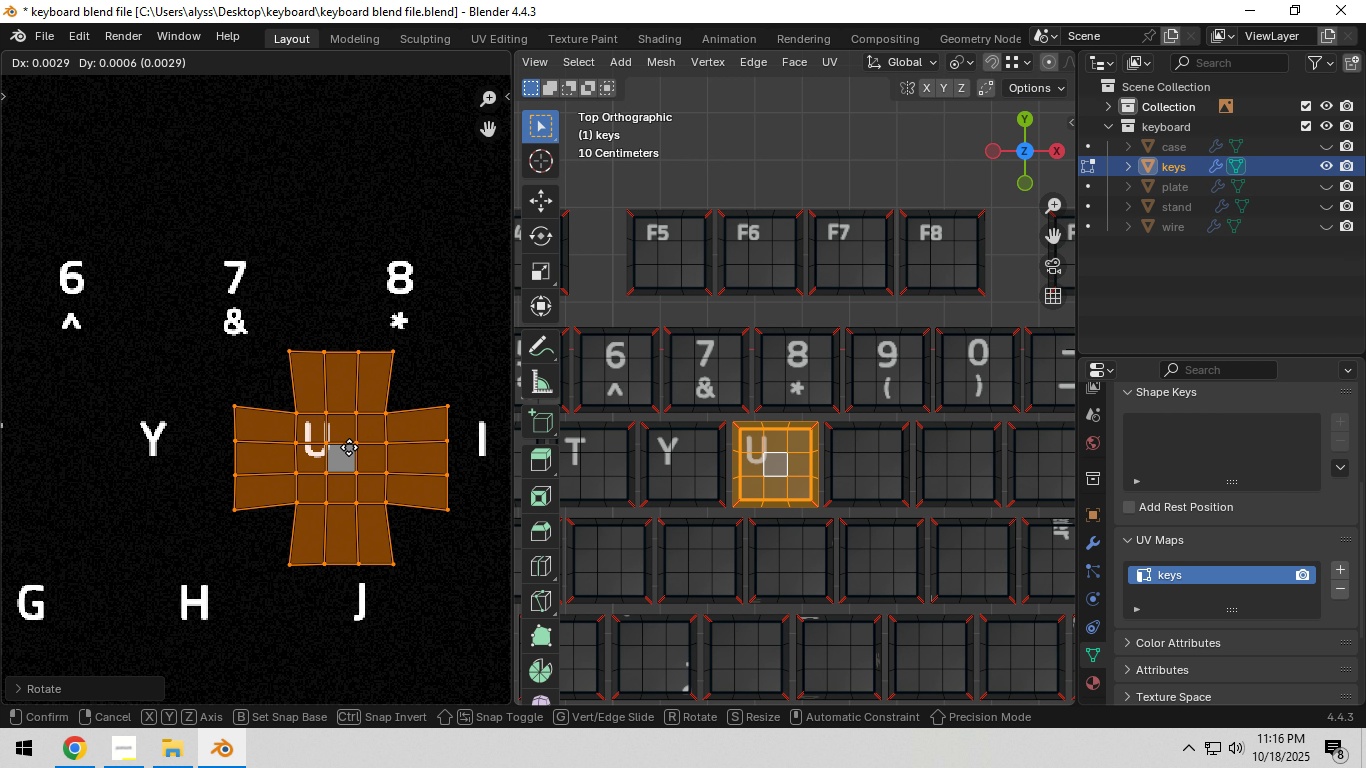 
hold_key(key=ShiftLeft, duration=1.51)
left_click([344, 446])
 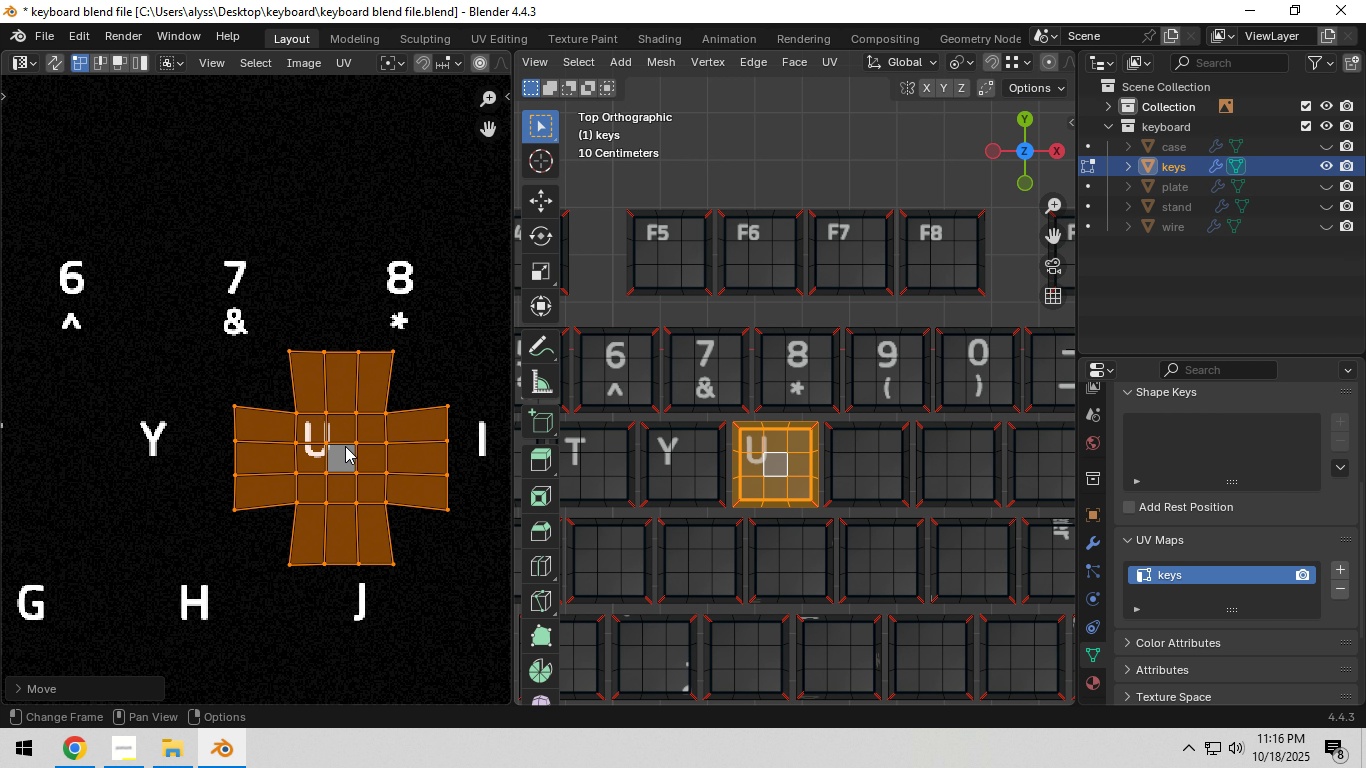 
key(Shift+ShiftLeft)
 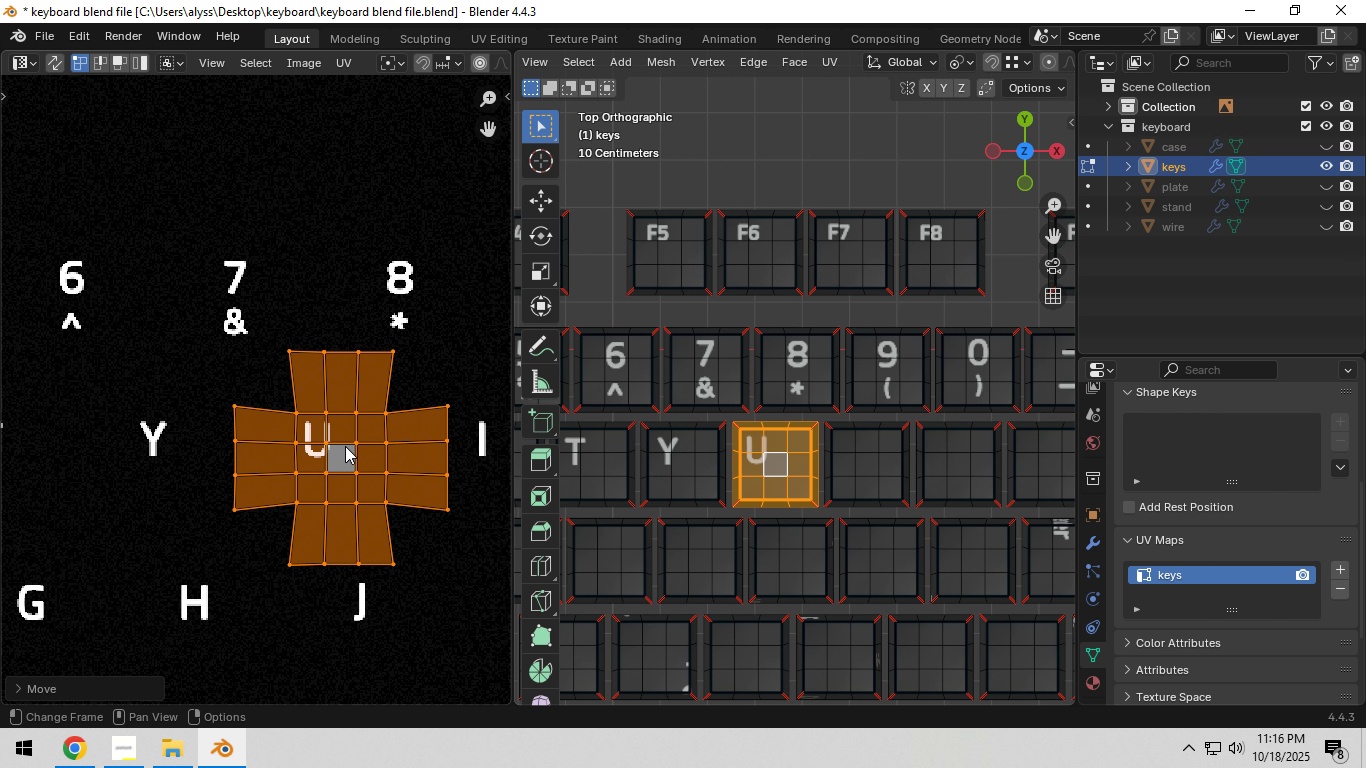 
key(Shift+ShiftLeft)
 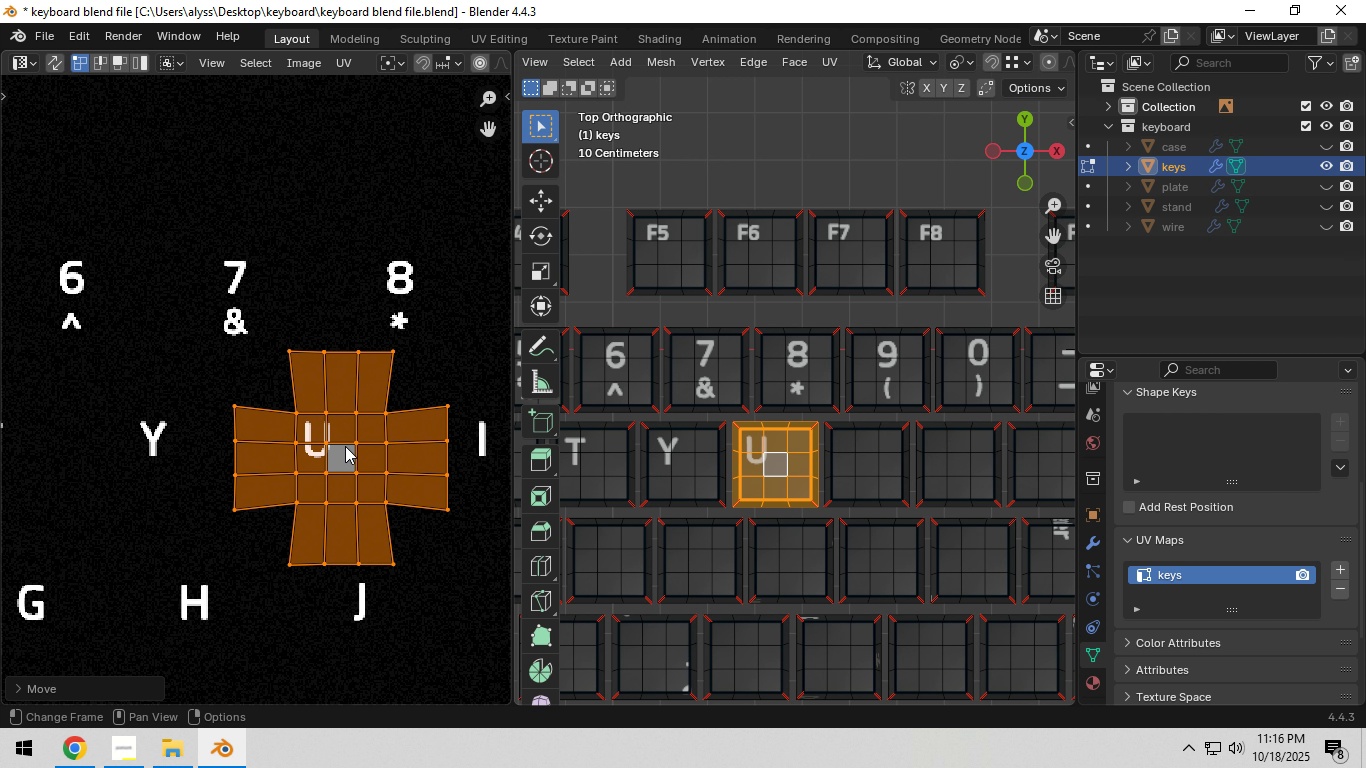 
key(Shift+ShiftLeft)
 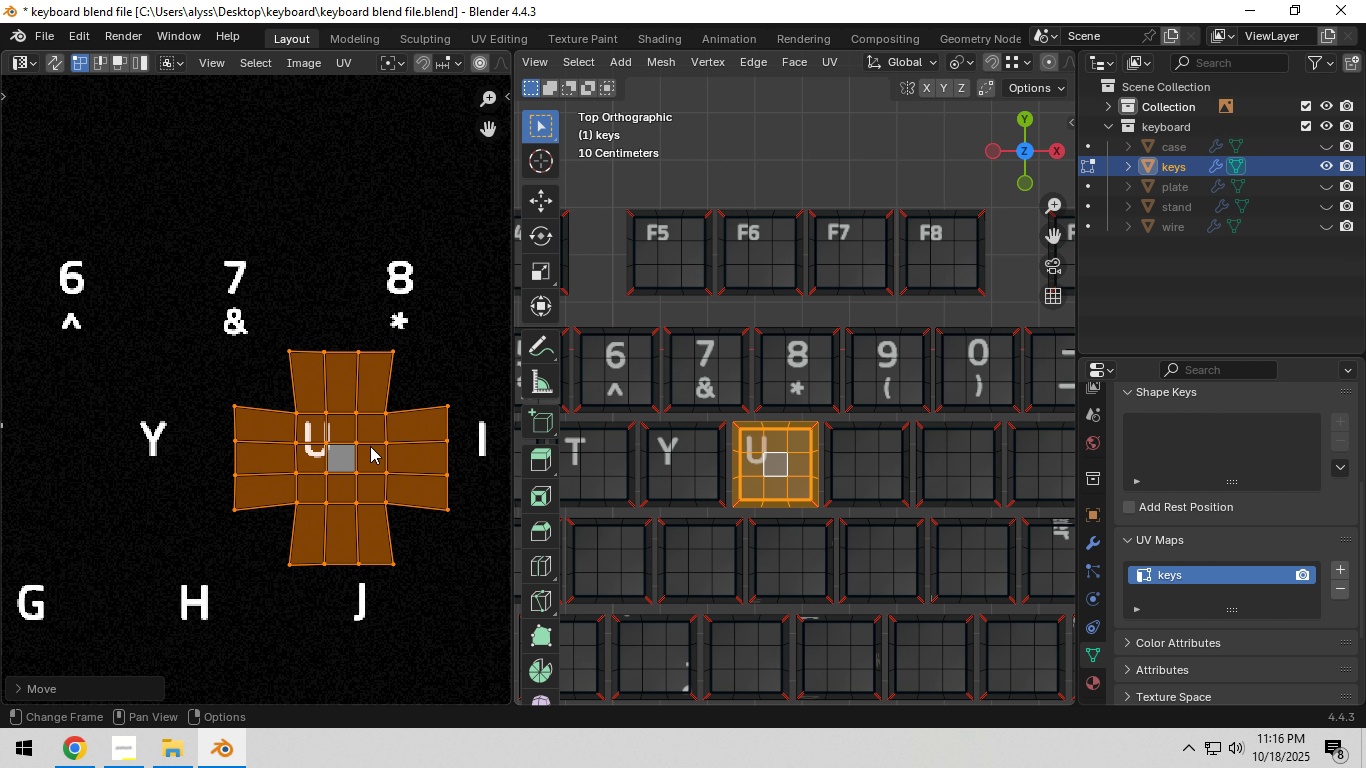 
scroll: coordinate [370, 446], scroll_direction: down, amount: 2.0
 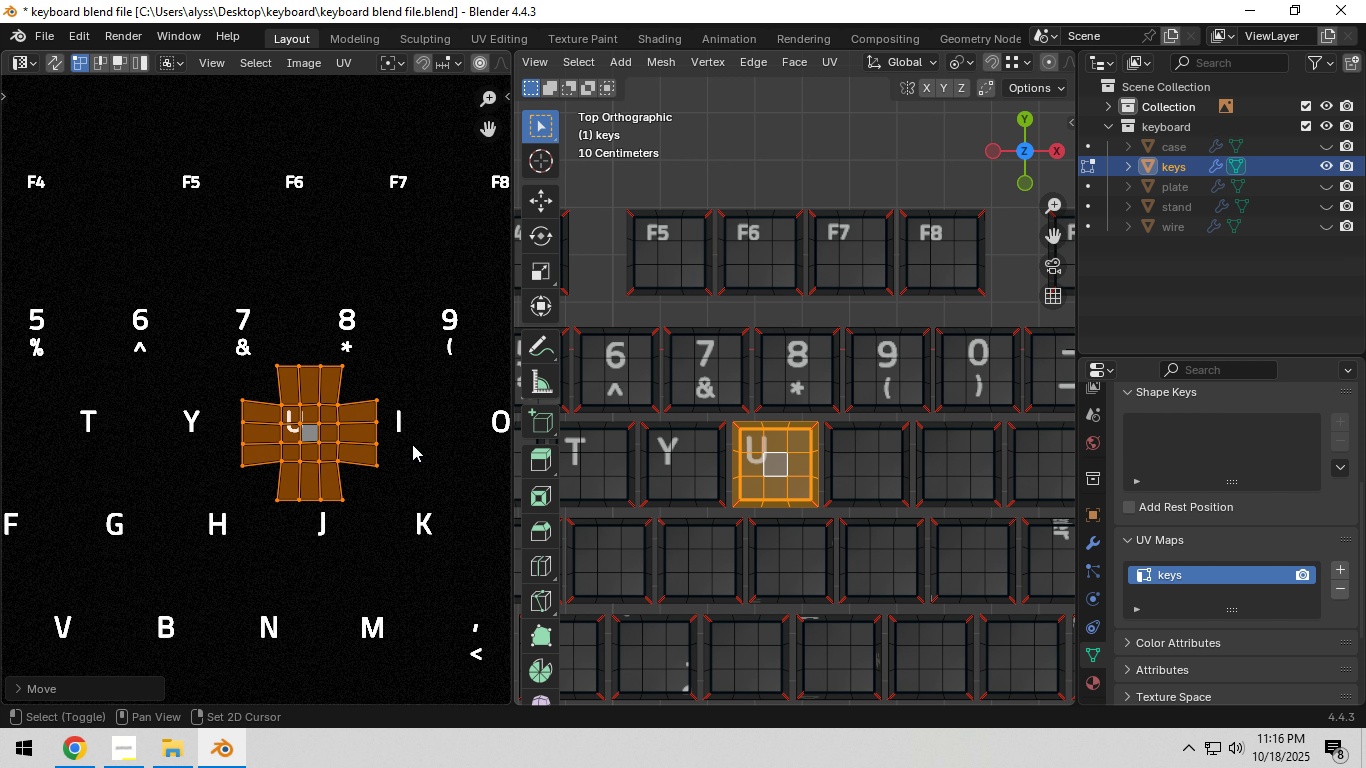 
hold_key(key=ShiftLeft, duration=0.4)
 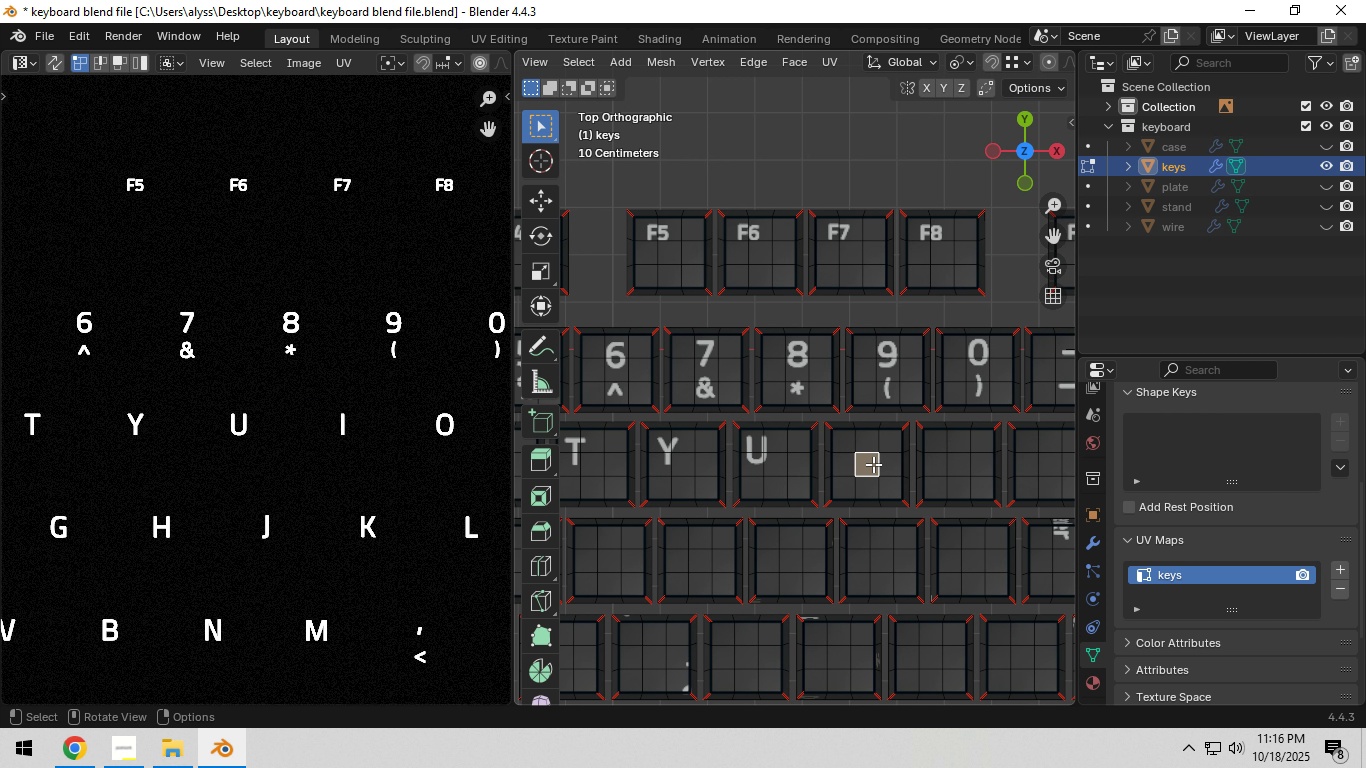 
left_click([873, 464])
 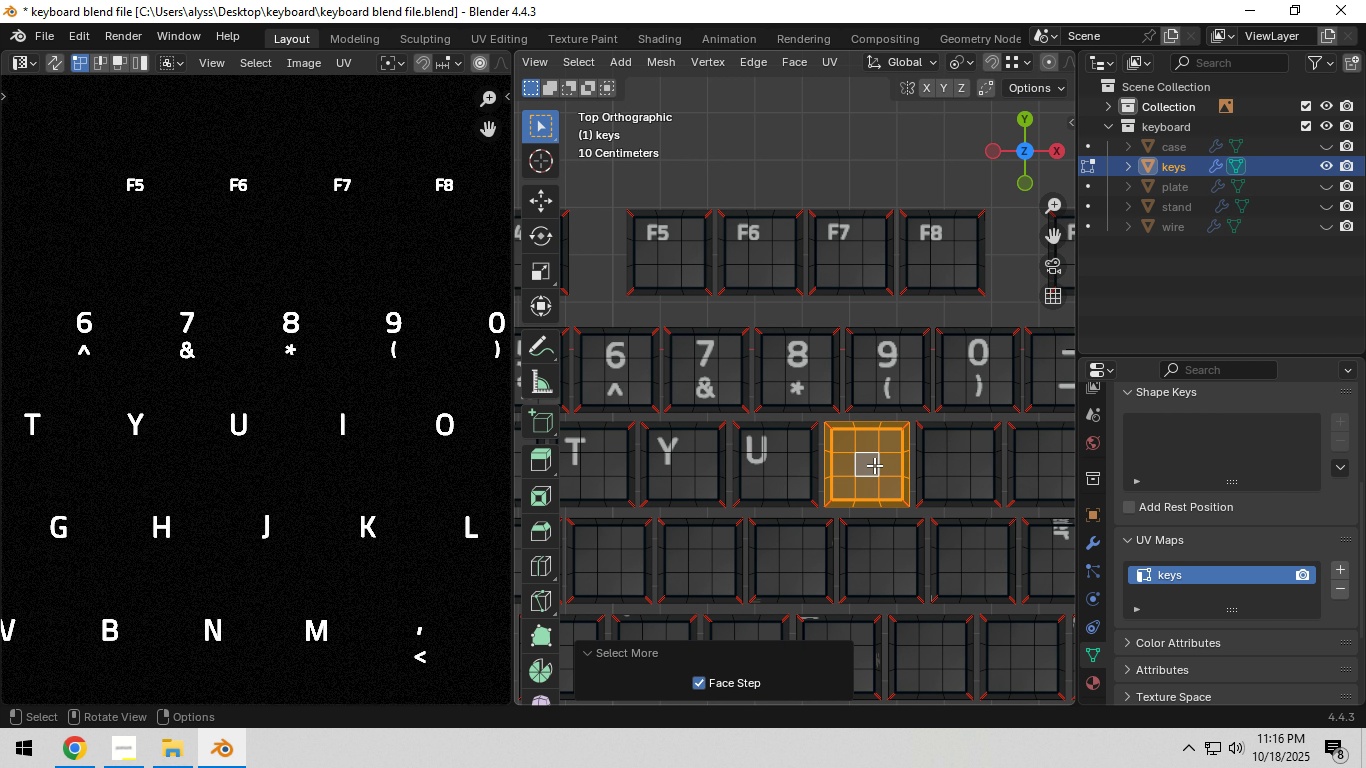 
double_click([874, 465])
 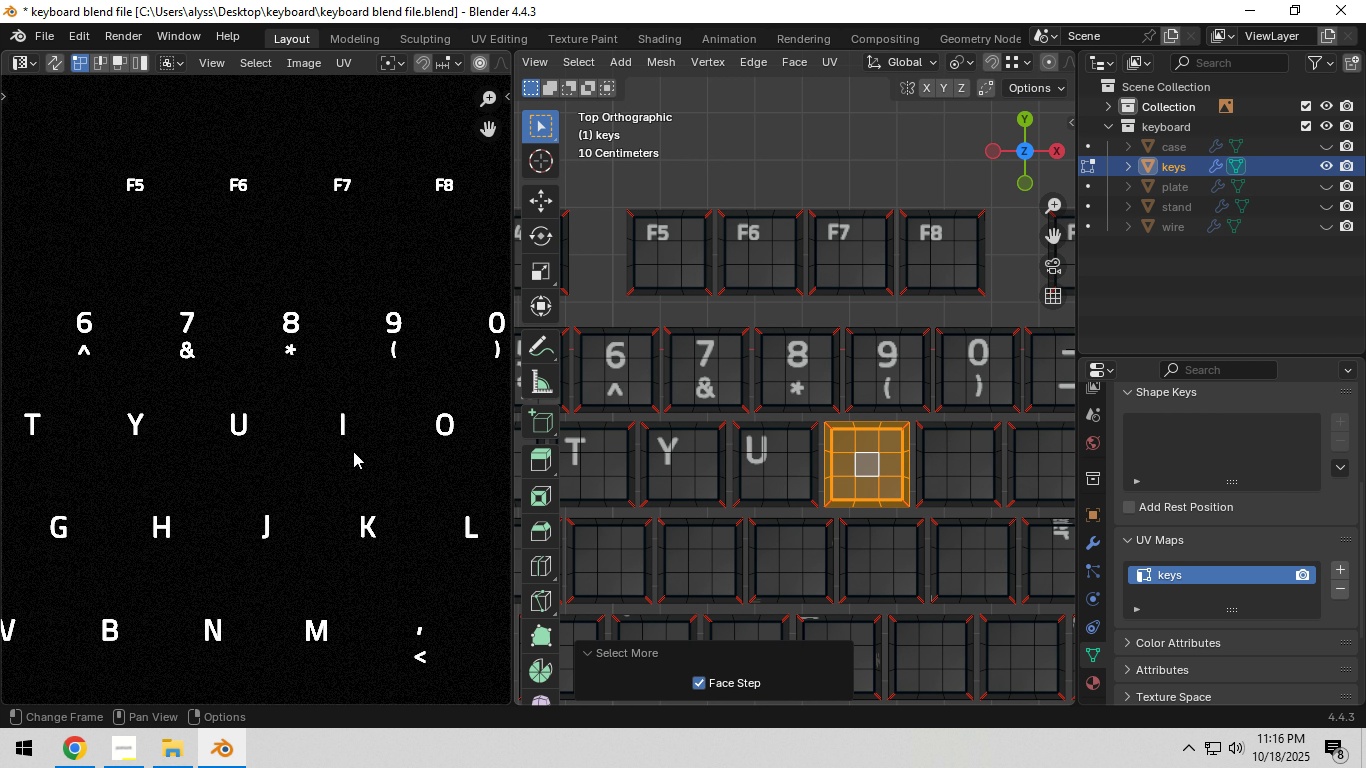 
scroll: coordinate [350, 448], scroll_direction: down, amount: 7.0
 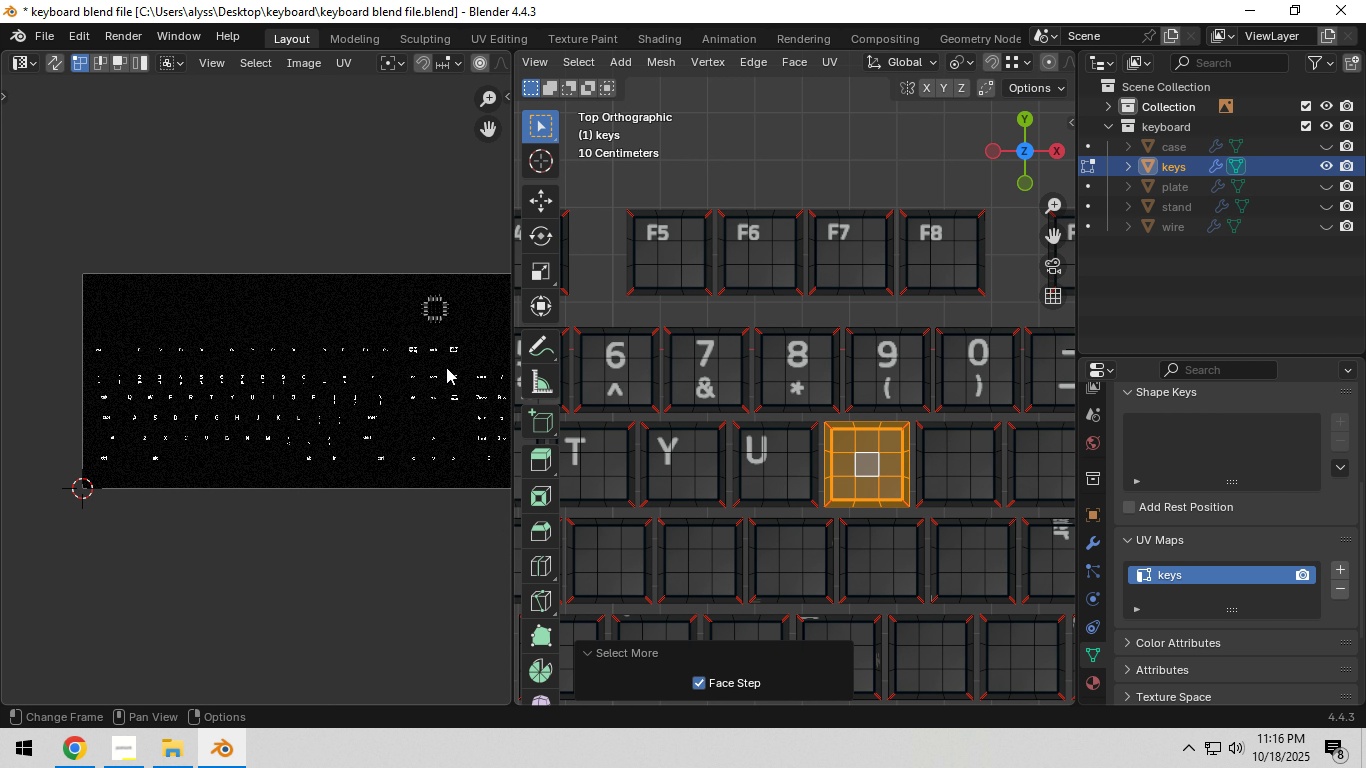 
type(ag)
 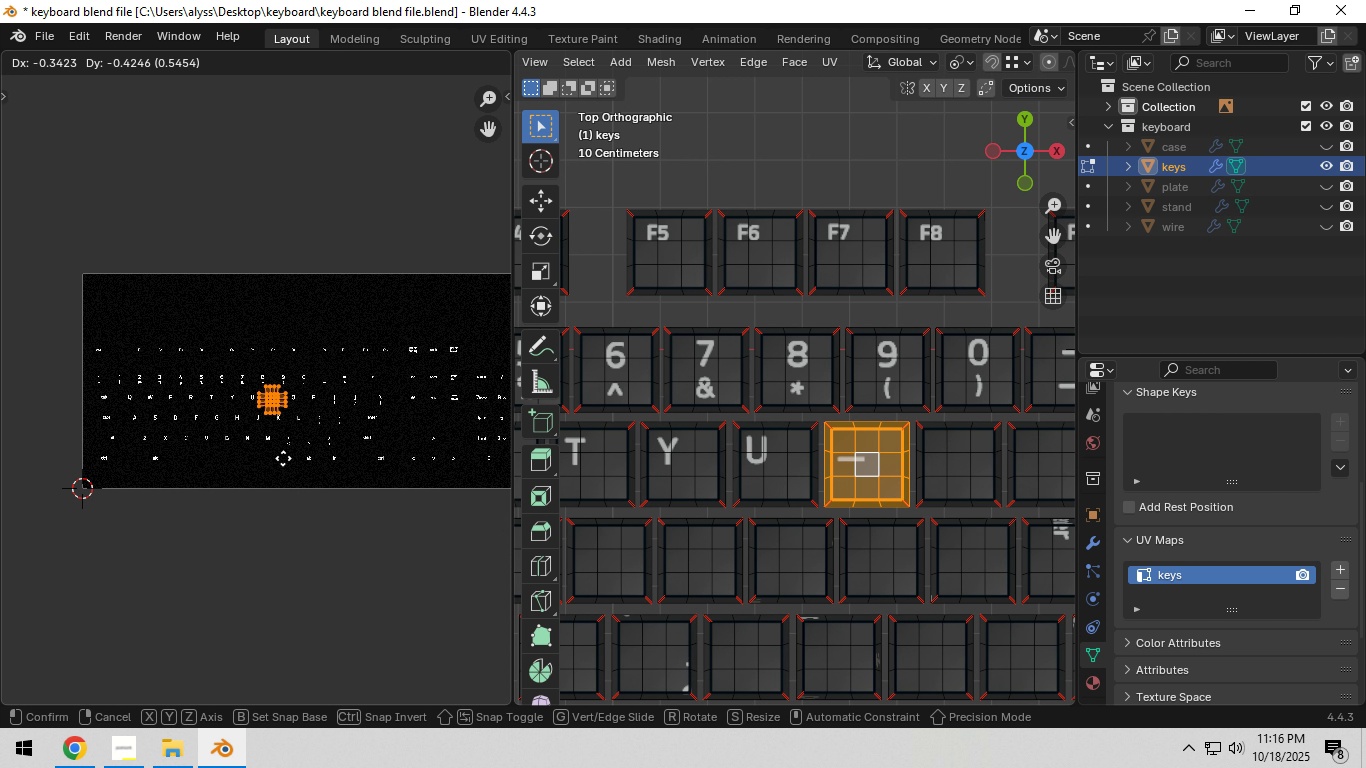 
left_click([283, 458])
 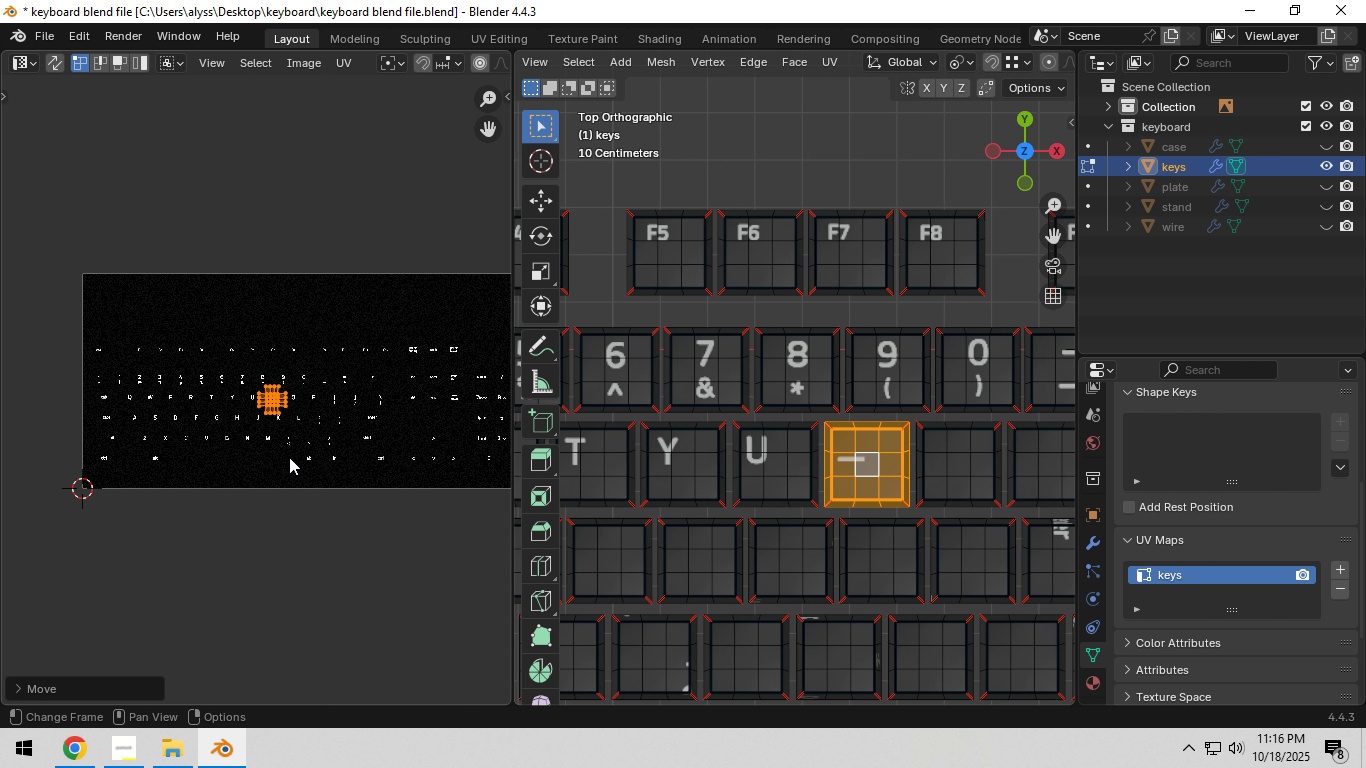 
scroll: coordinate [289, 456], scroll_direction: up, amount: 6.0
 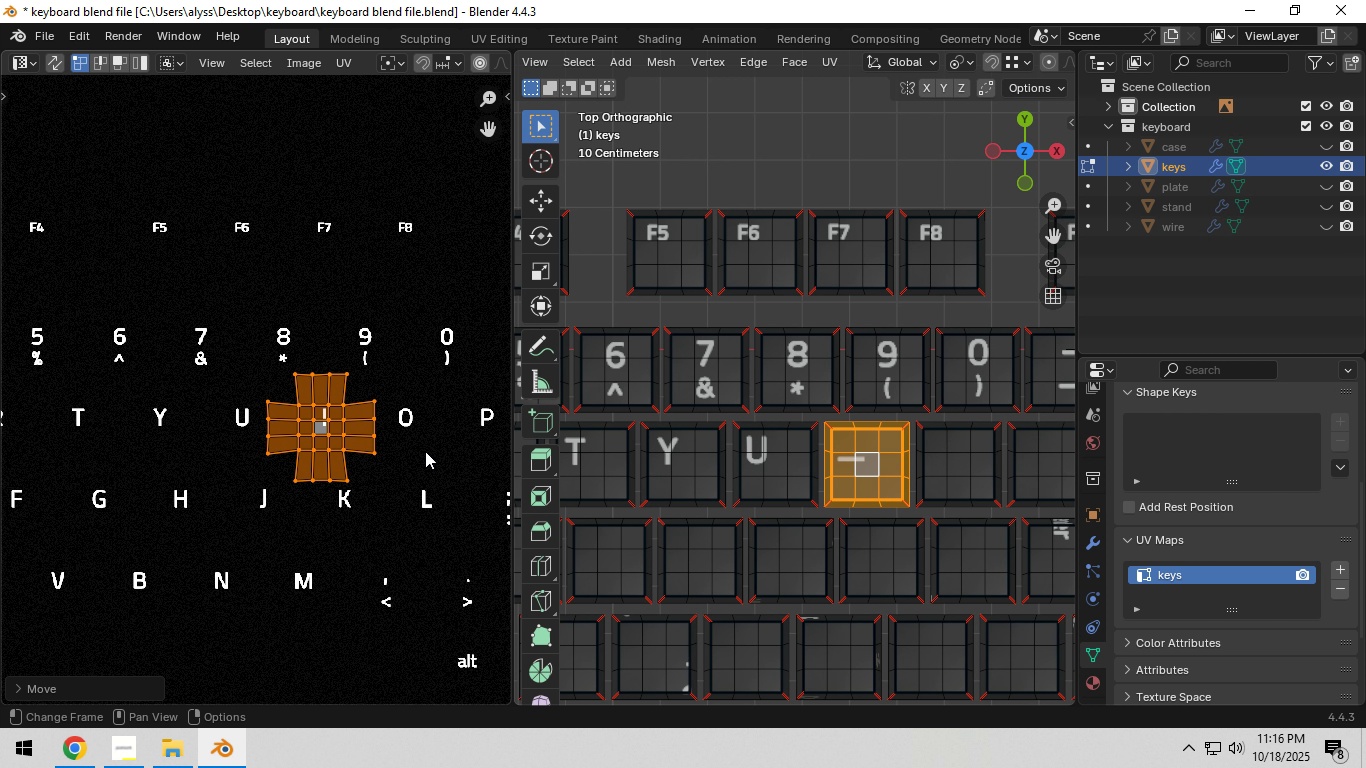 
hold_key(key=ShiftLeft, duration=0.3)
 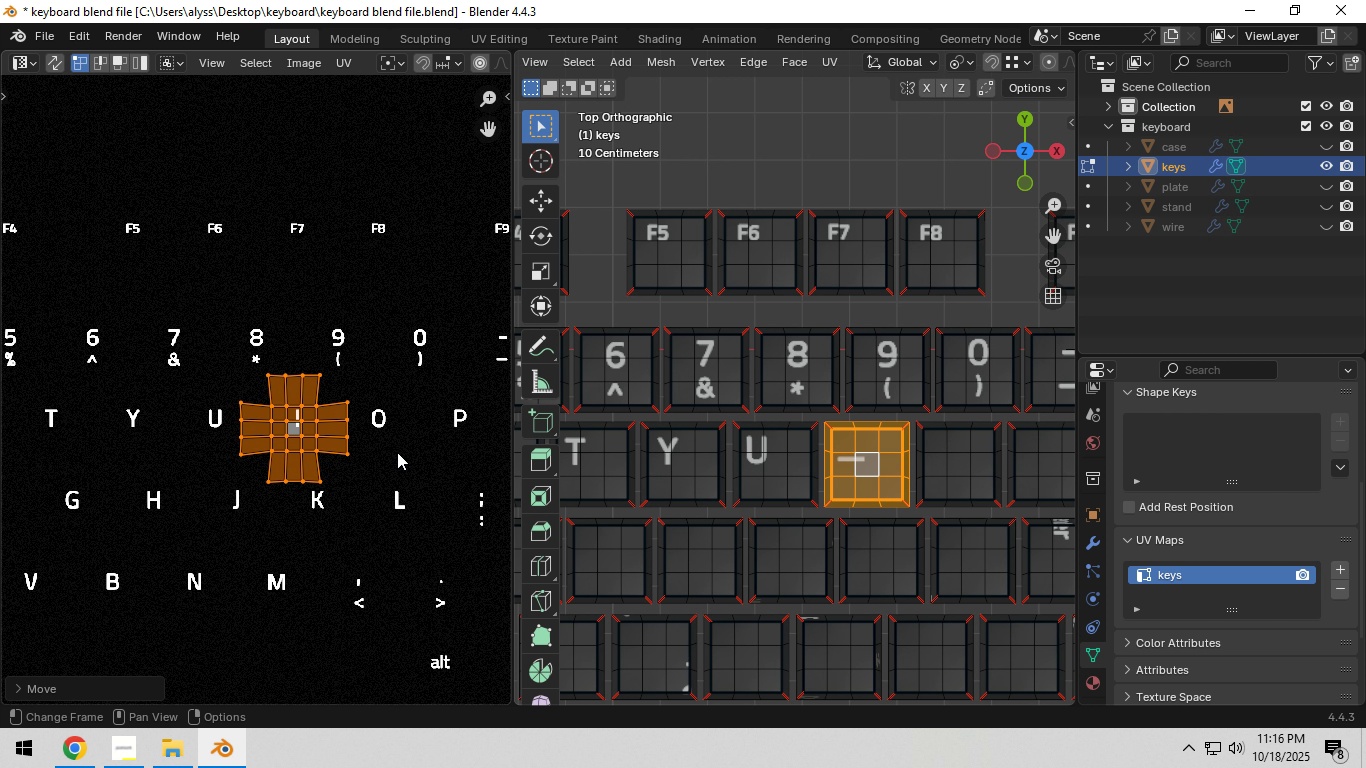 
scroll: coordinate [397, 452], scroll_direction: up, amount: 1.0
 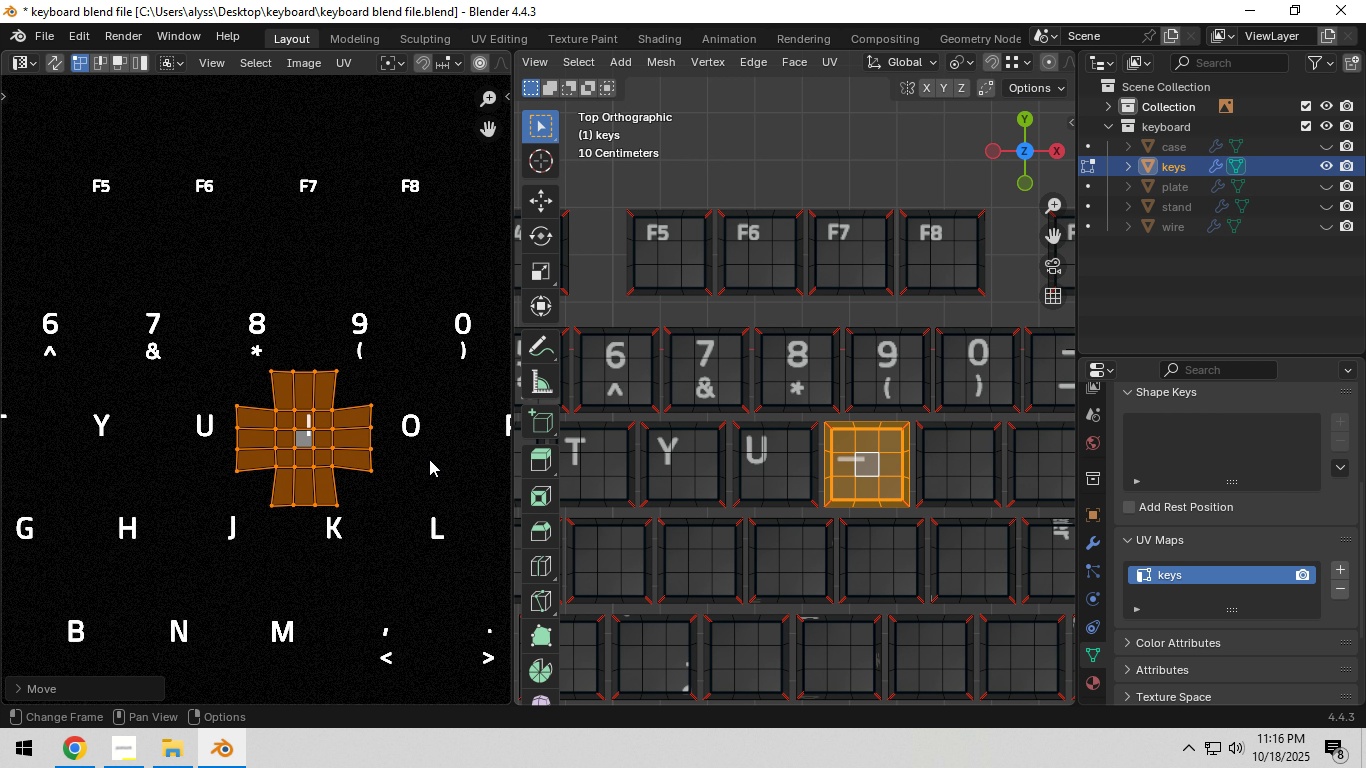 
key(R)
 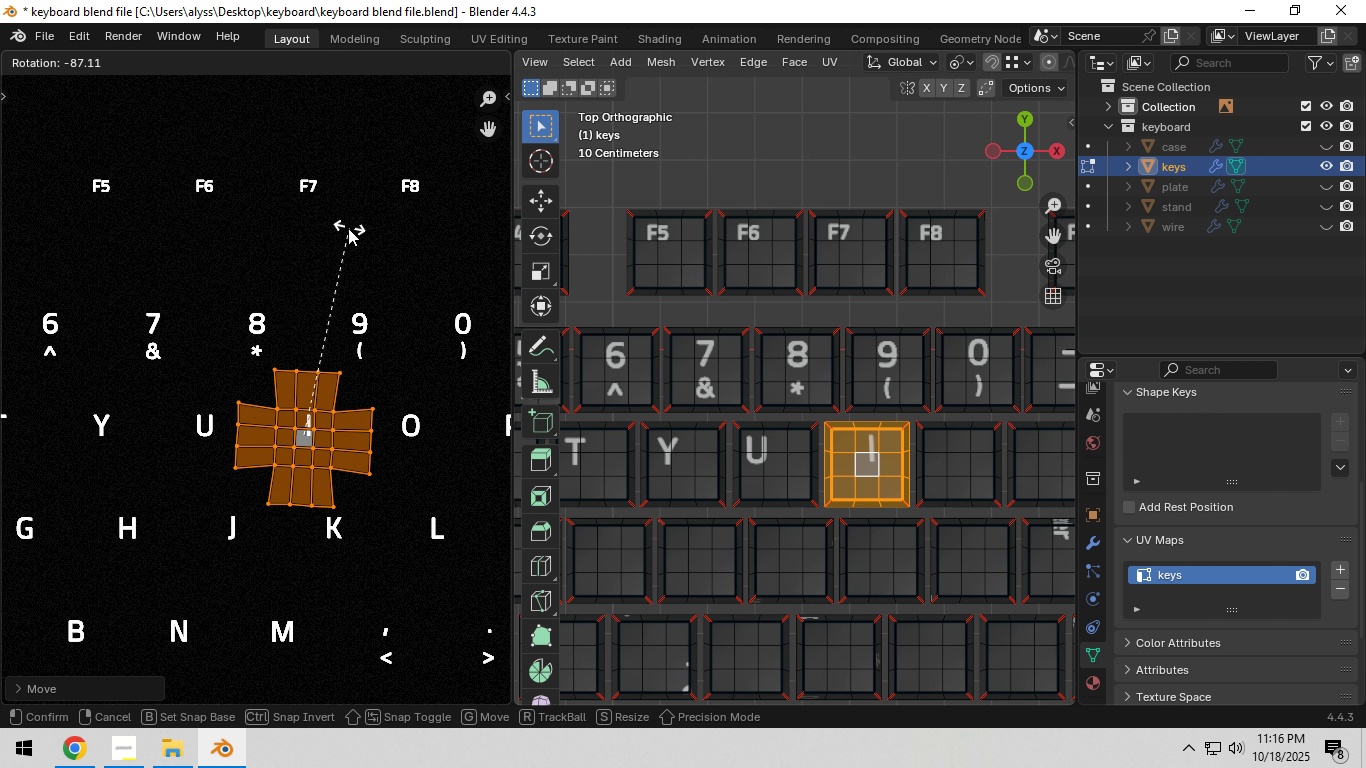 
hold_key(key=ControlLeft, duration=0.8)
 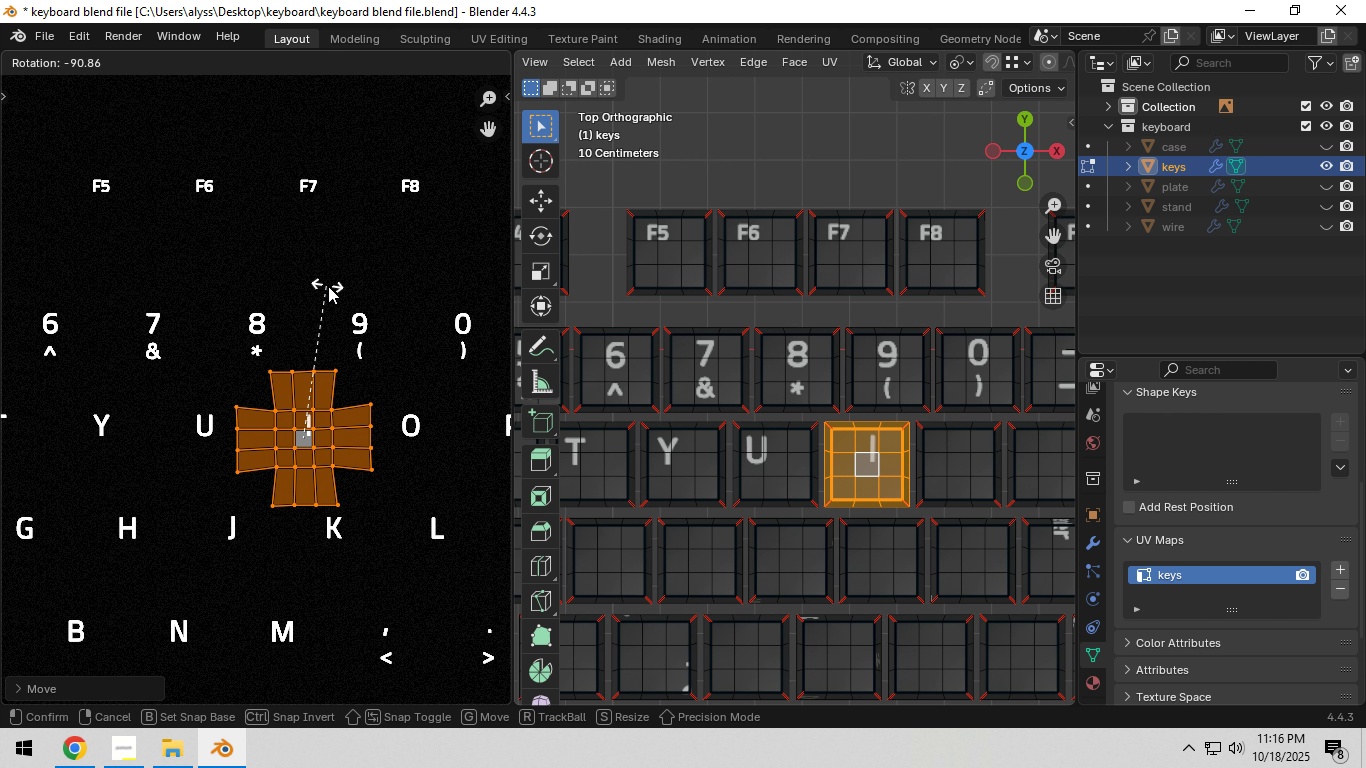 
hold_key(key=ControlLeft, duration=0.66)
left_click([331, 286])
 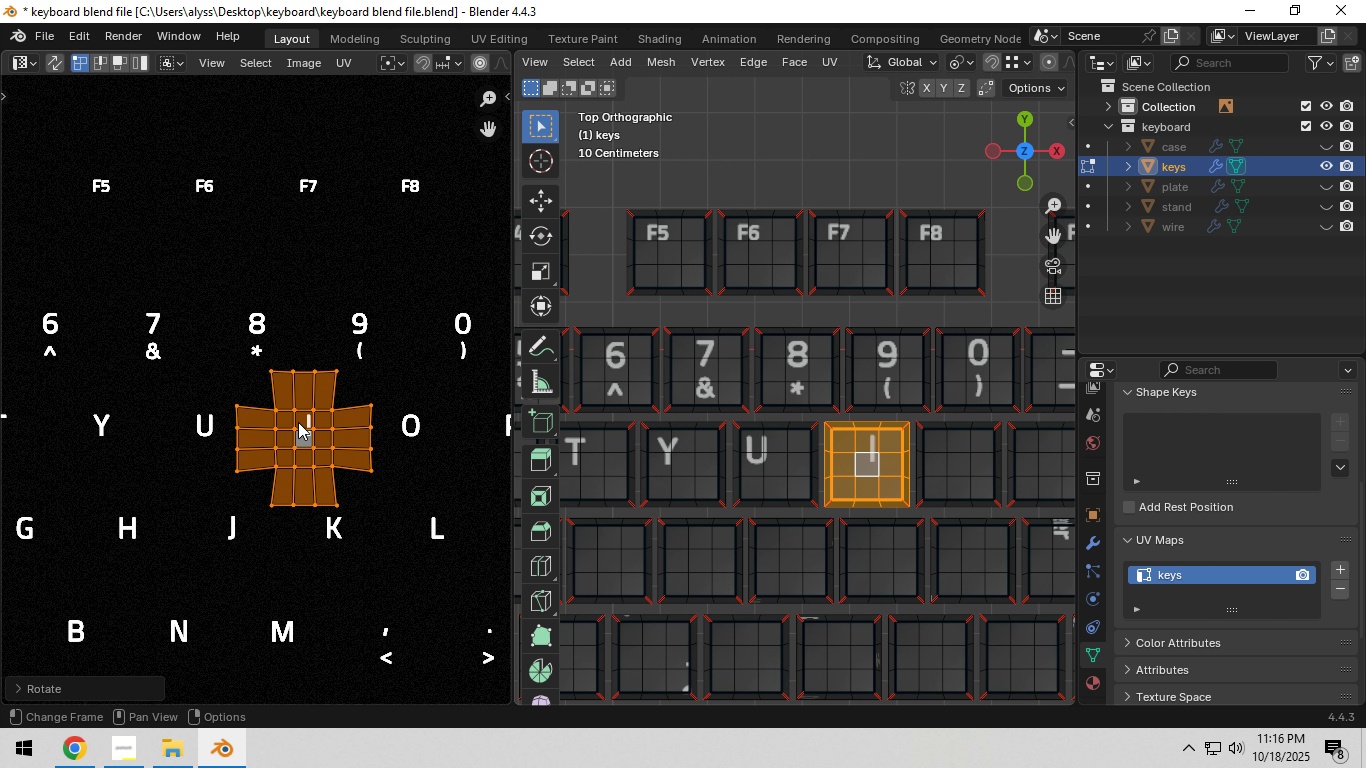 
scroll: coordinate [297, 425], scroll_direction: up, amount: 4.0
 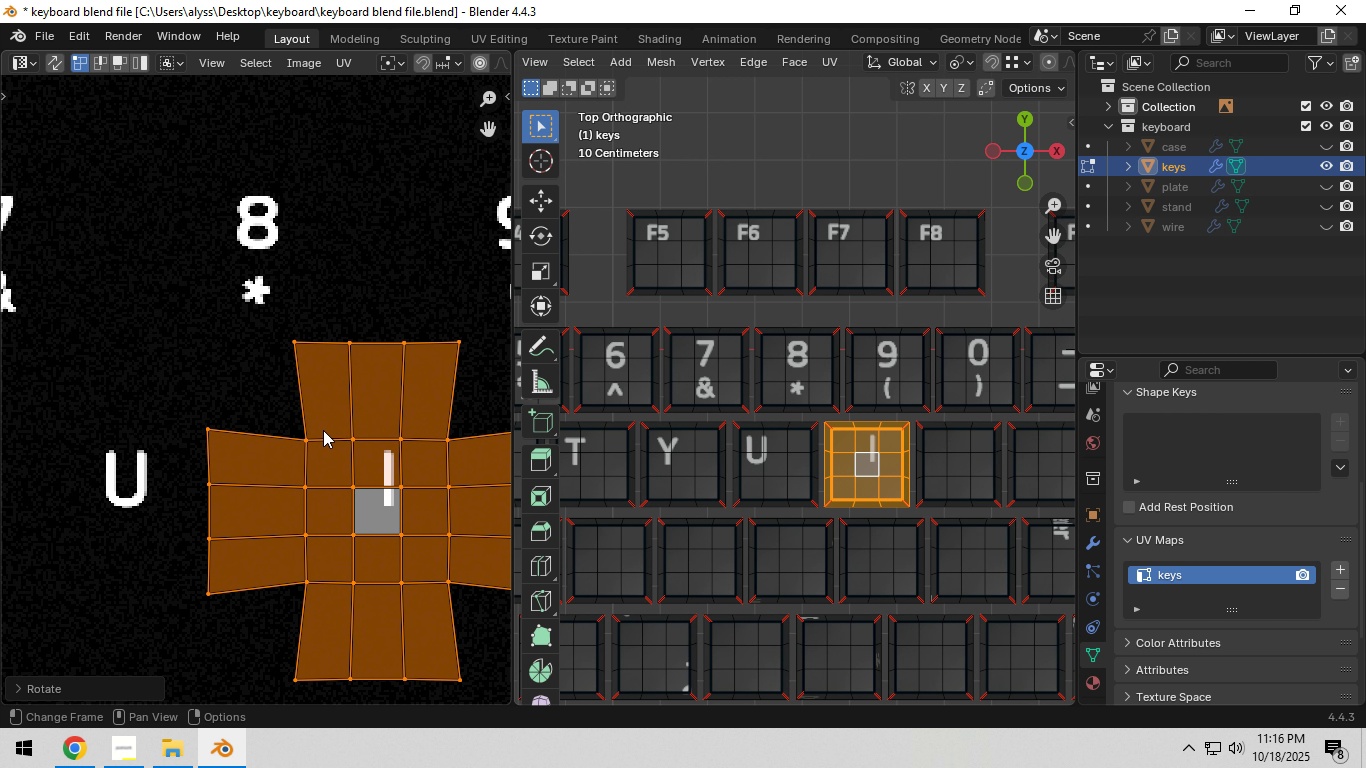 
key(Shift+ShiftLeft)
 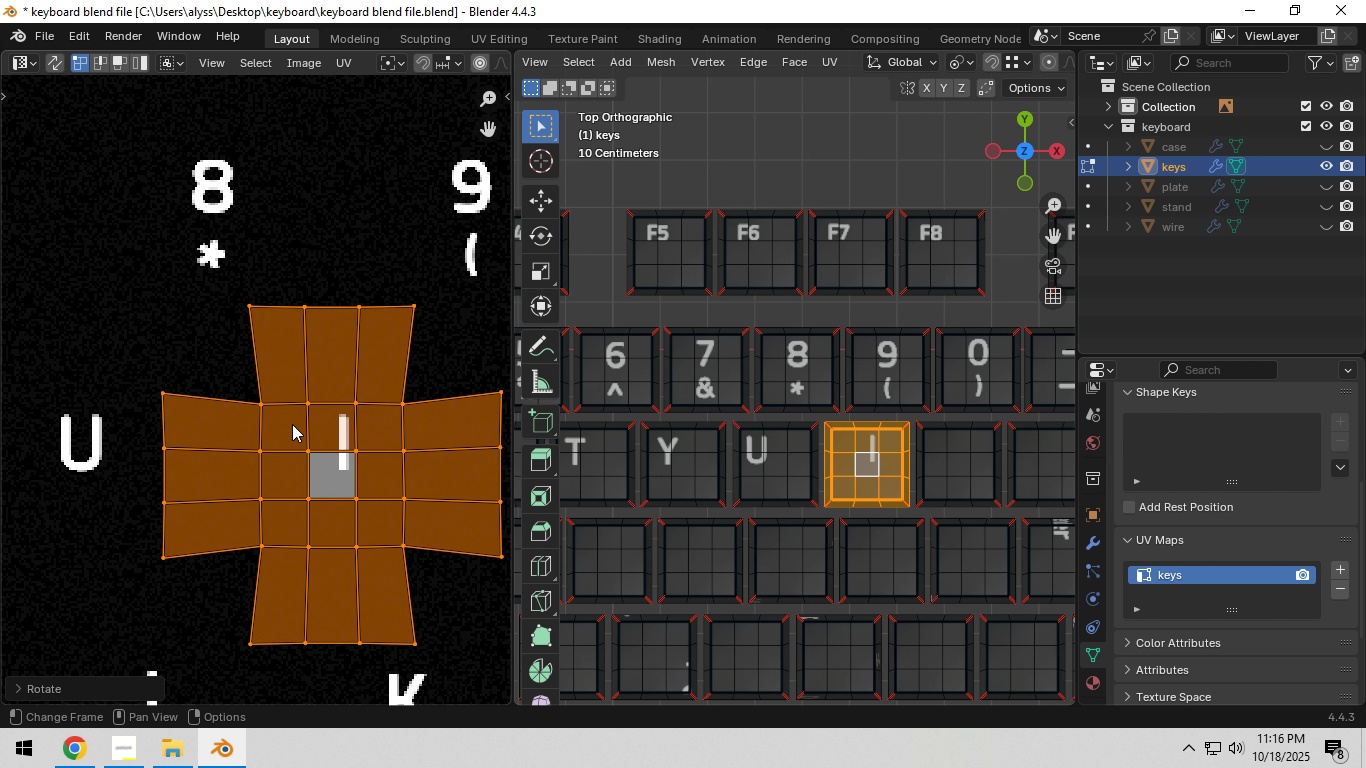 
key(G)
 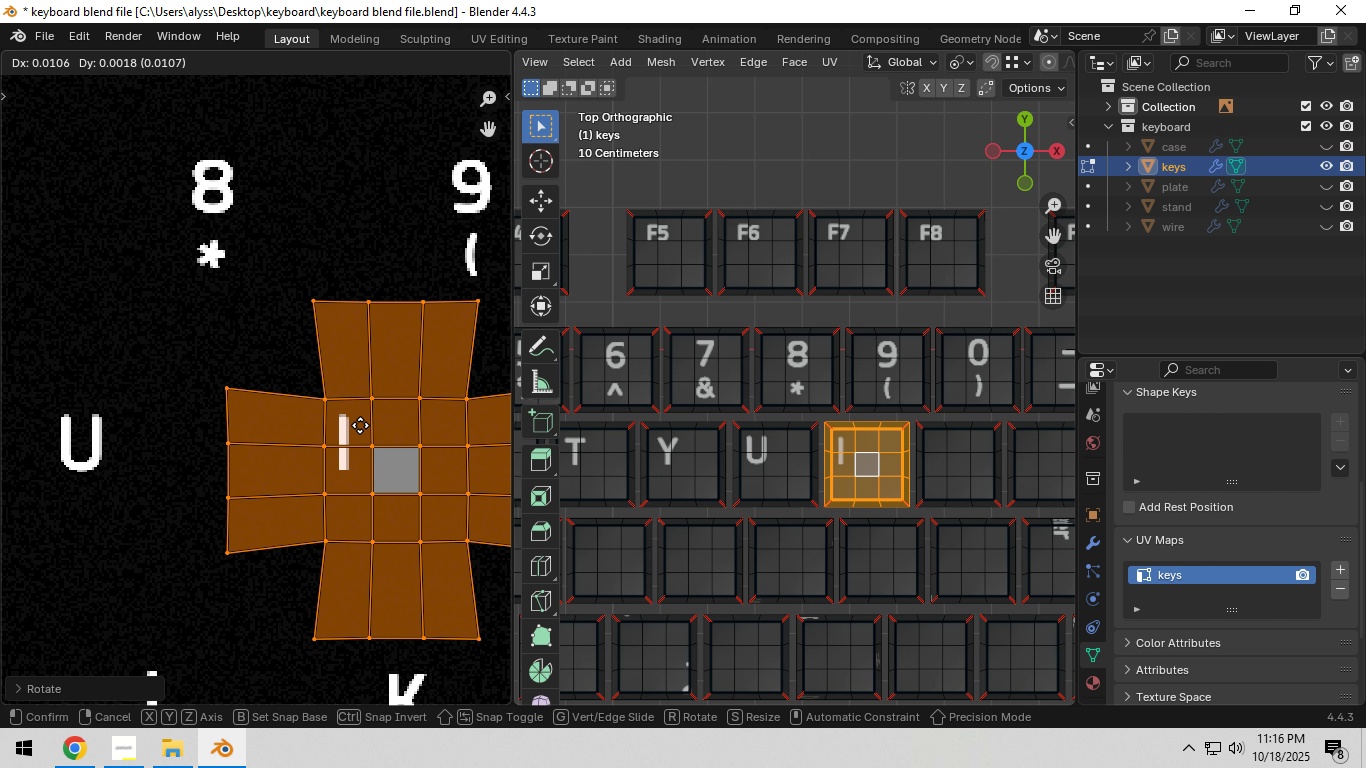 
left_click([359, 425])
 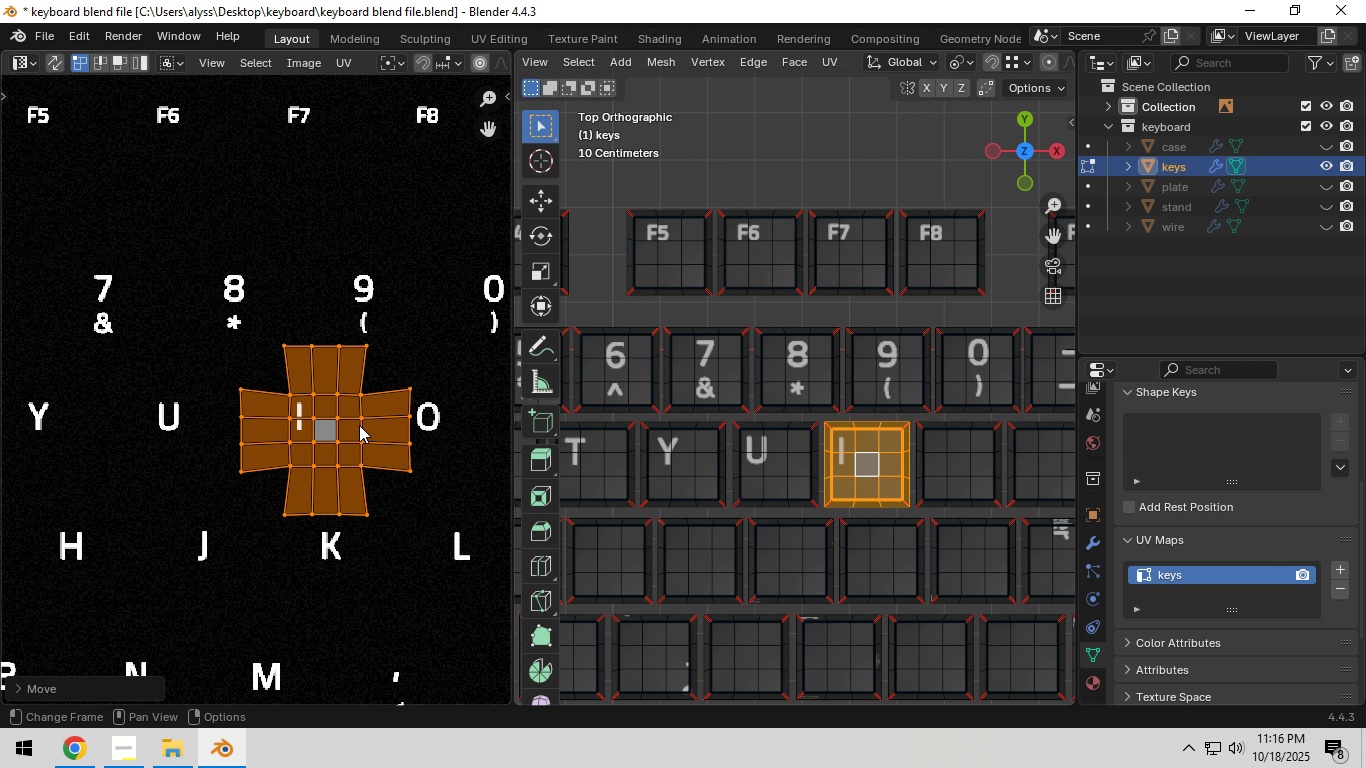 
scroll: coordinate [359, 425], scroll_direction: down, amount: 4.0
 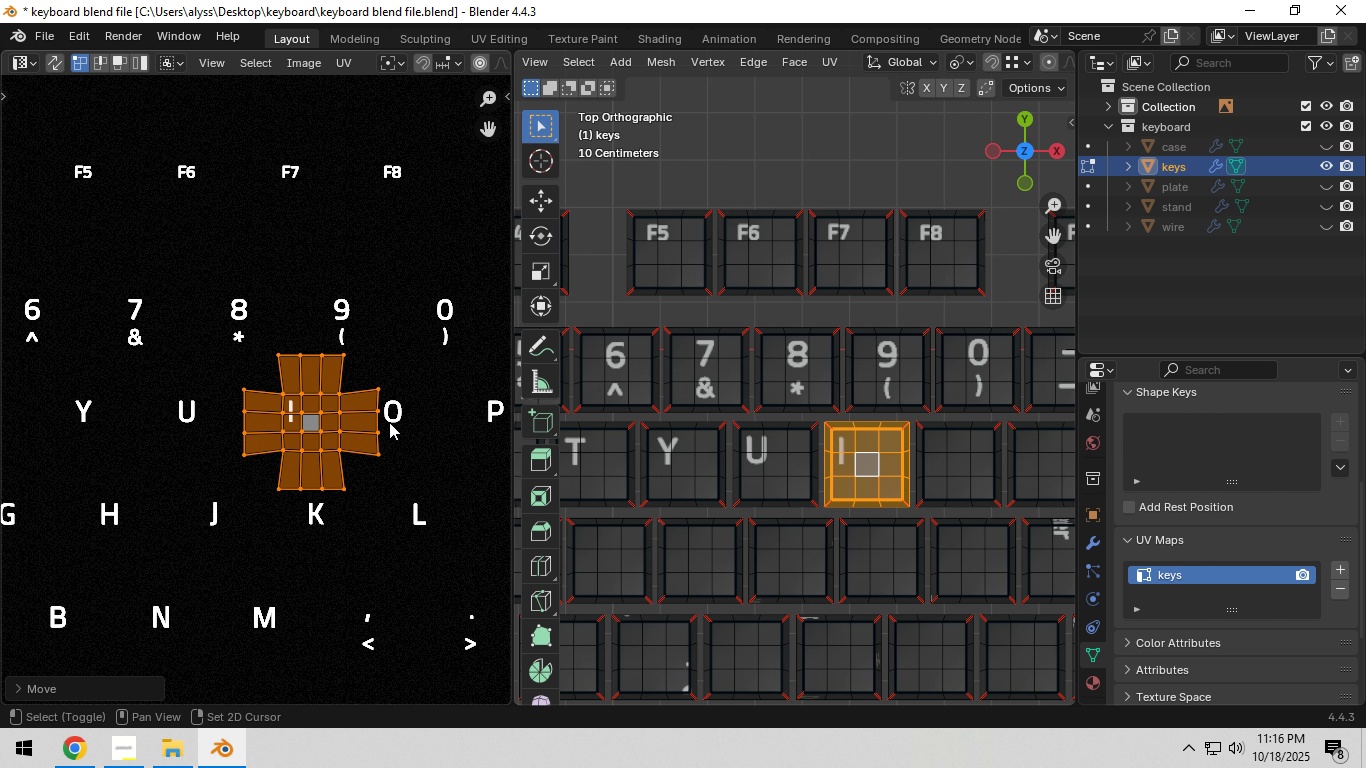 
hold_key(key=ShiftLeft, duration=0.51)
 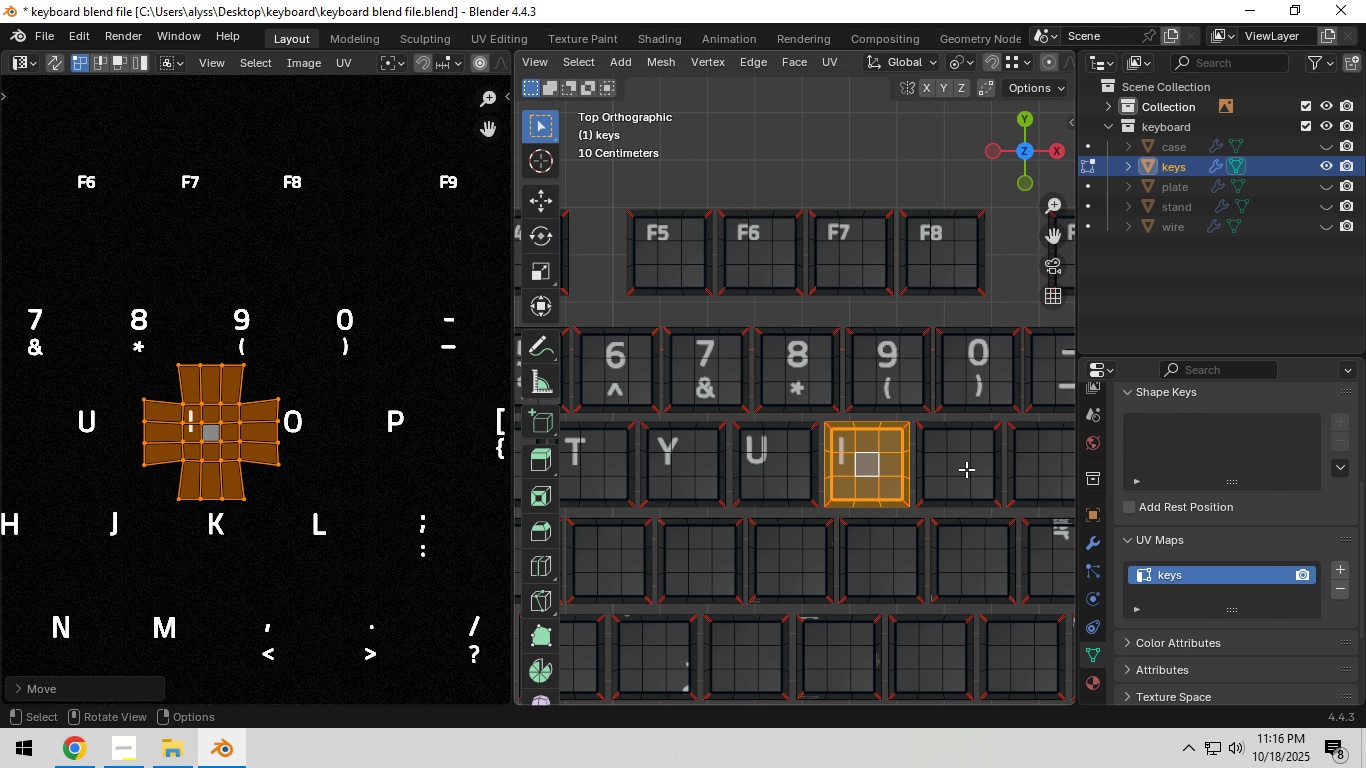 
left_click([966, 469])
 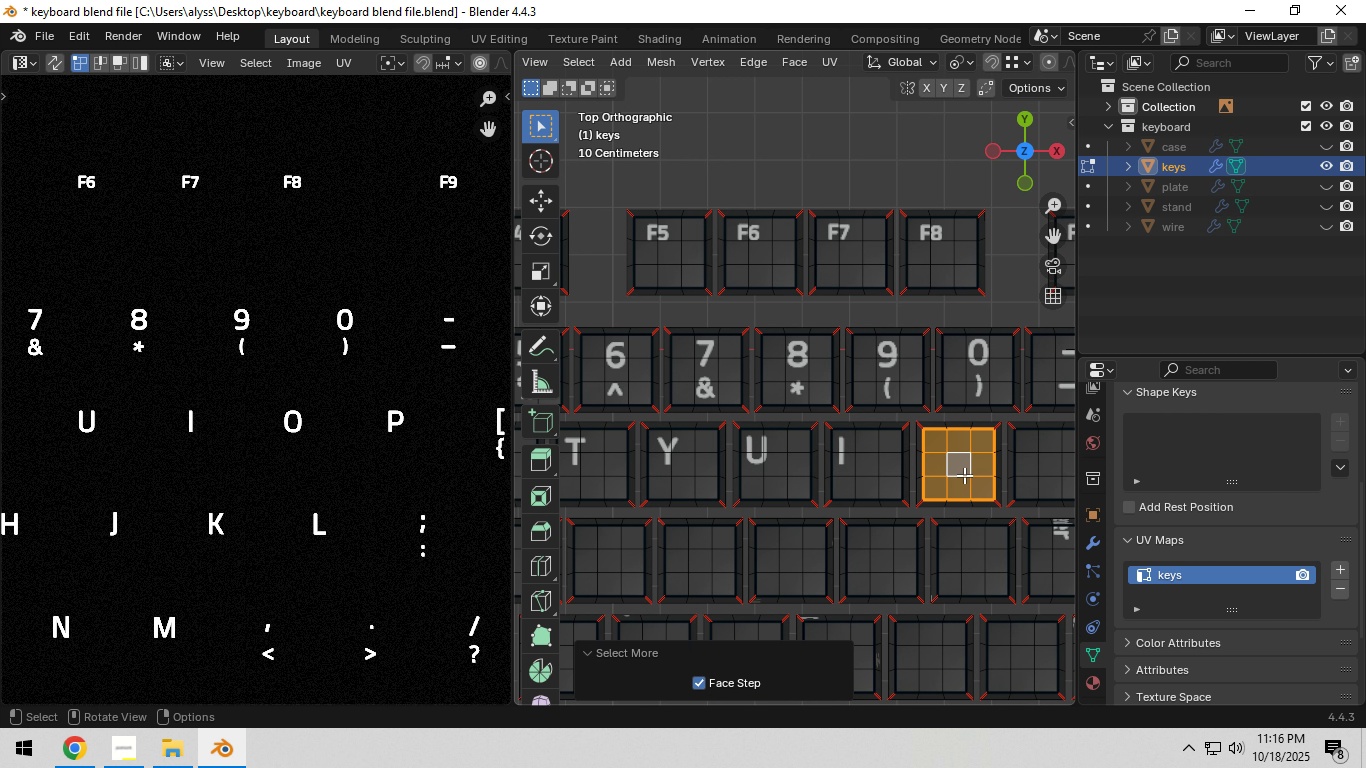 
double_click([964, 475])
 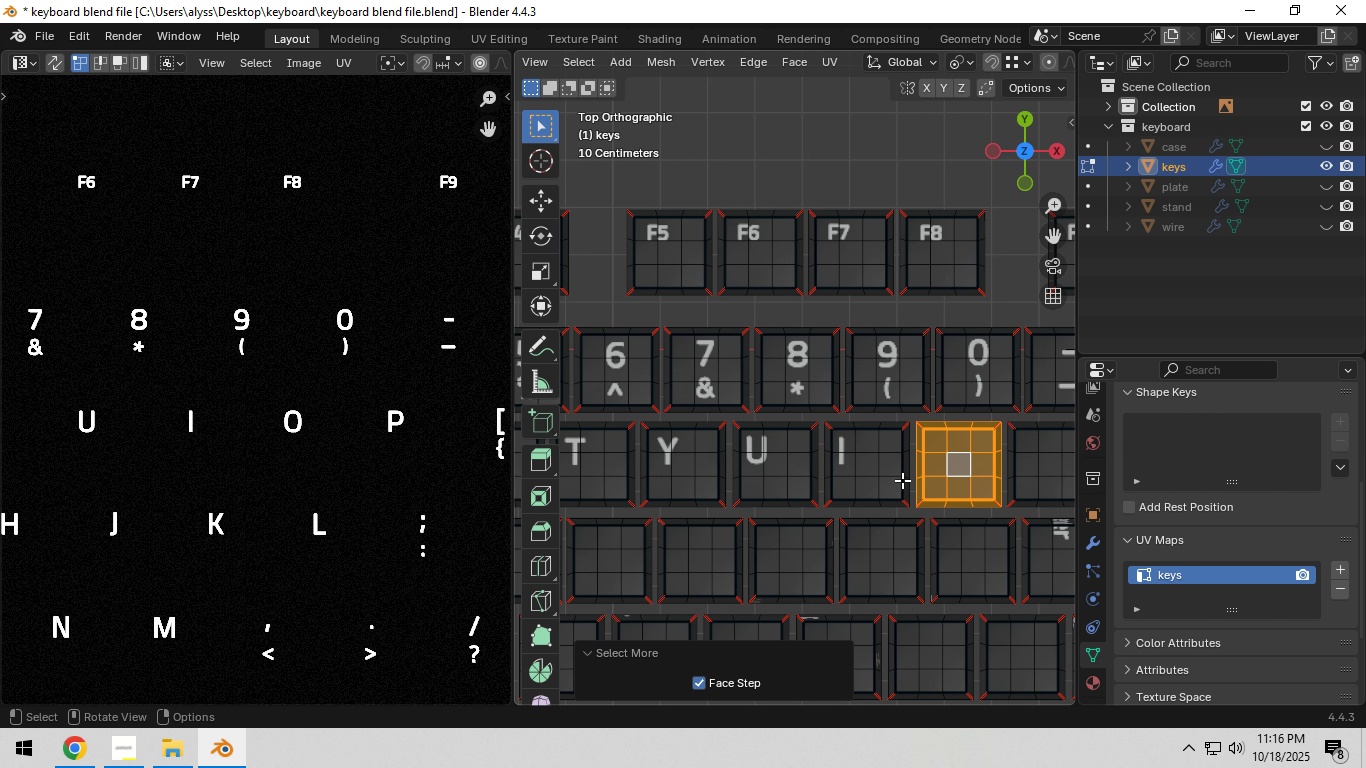 
scroll: coordinate [397, 429], scroll_direction: down, amount: 7.0
 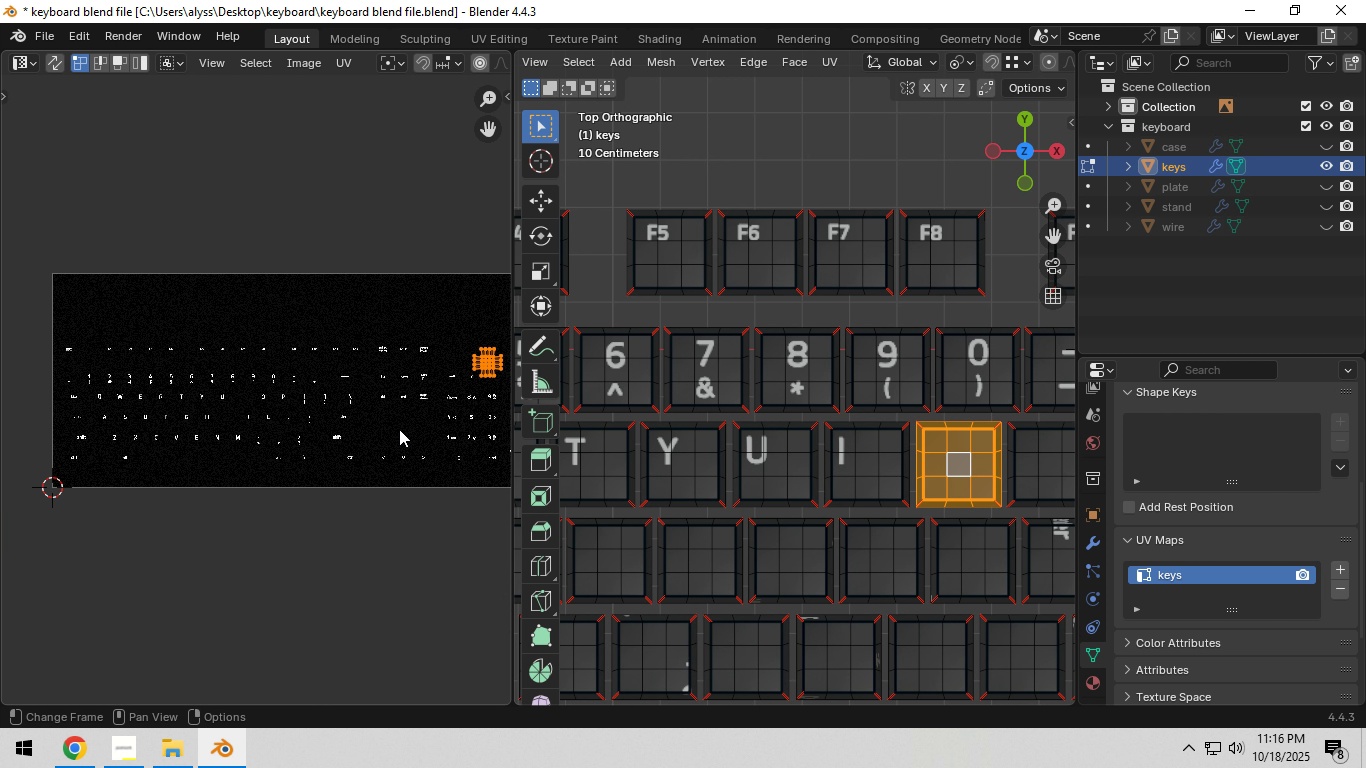 
type(ag)
 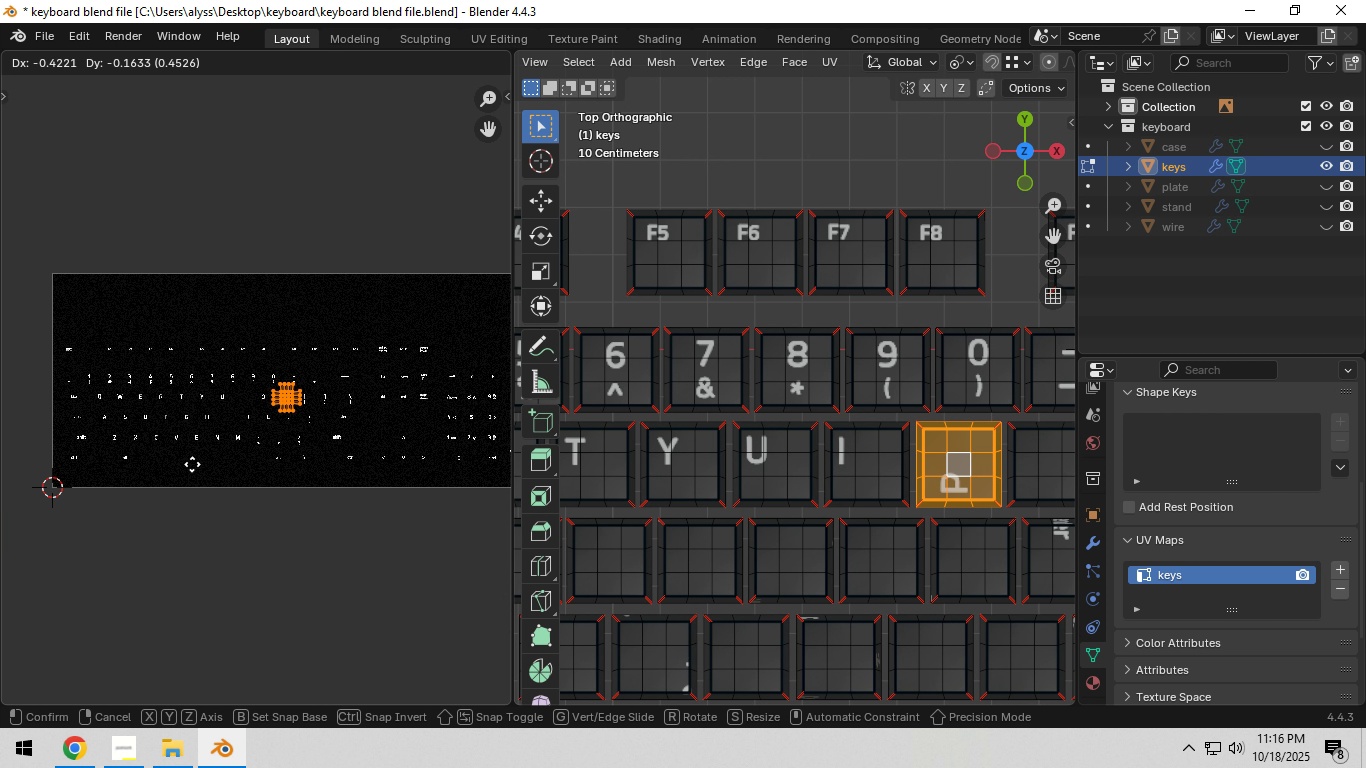 
left_click([191, 464])
 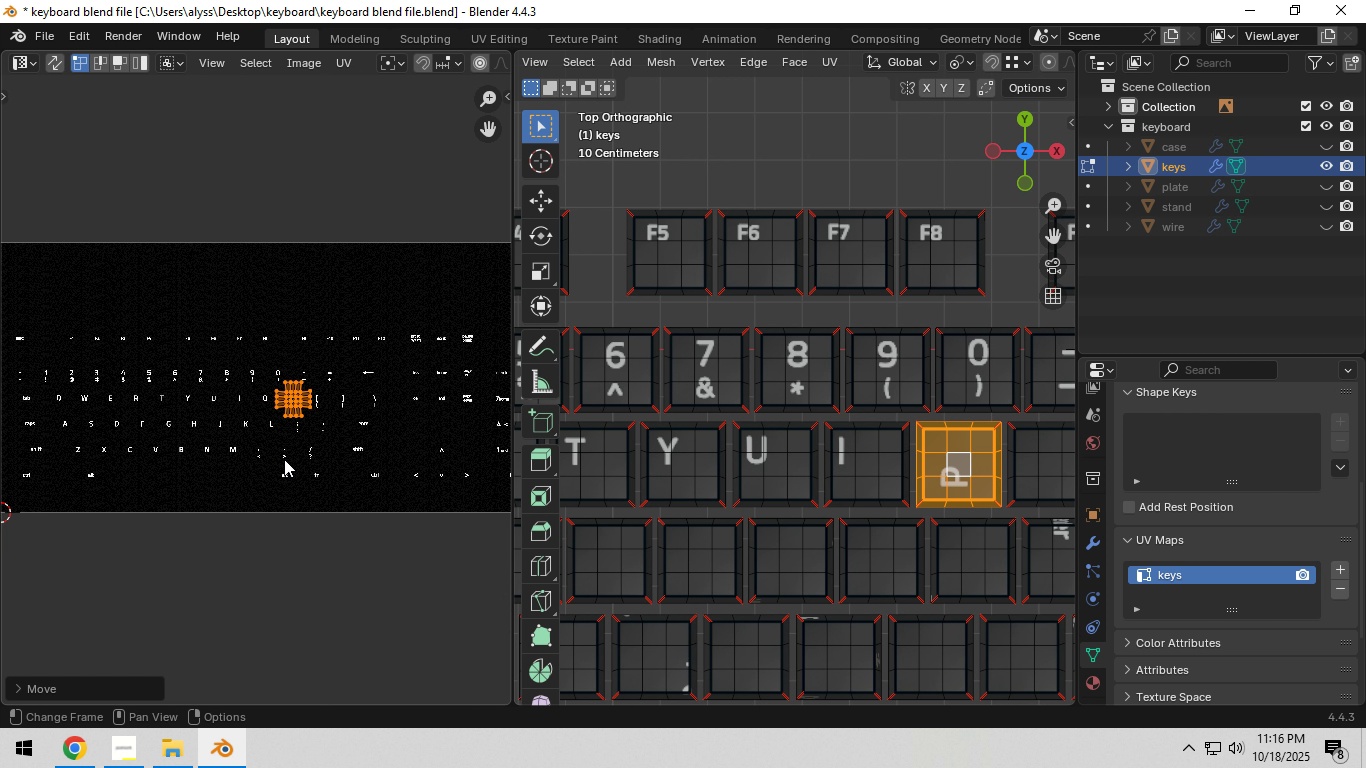 
scroll: coordinate [284, 459], scroll_direction: up, amount: 6.0
 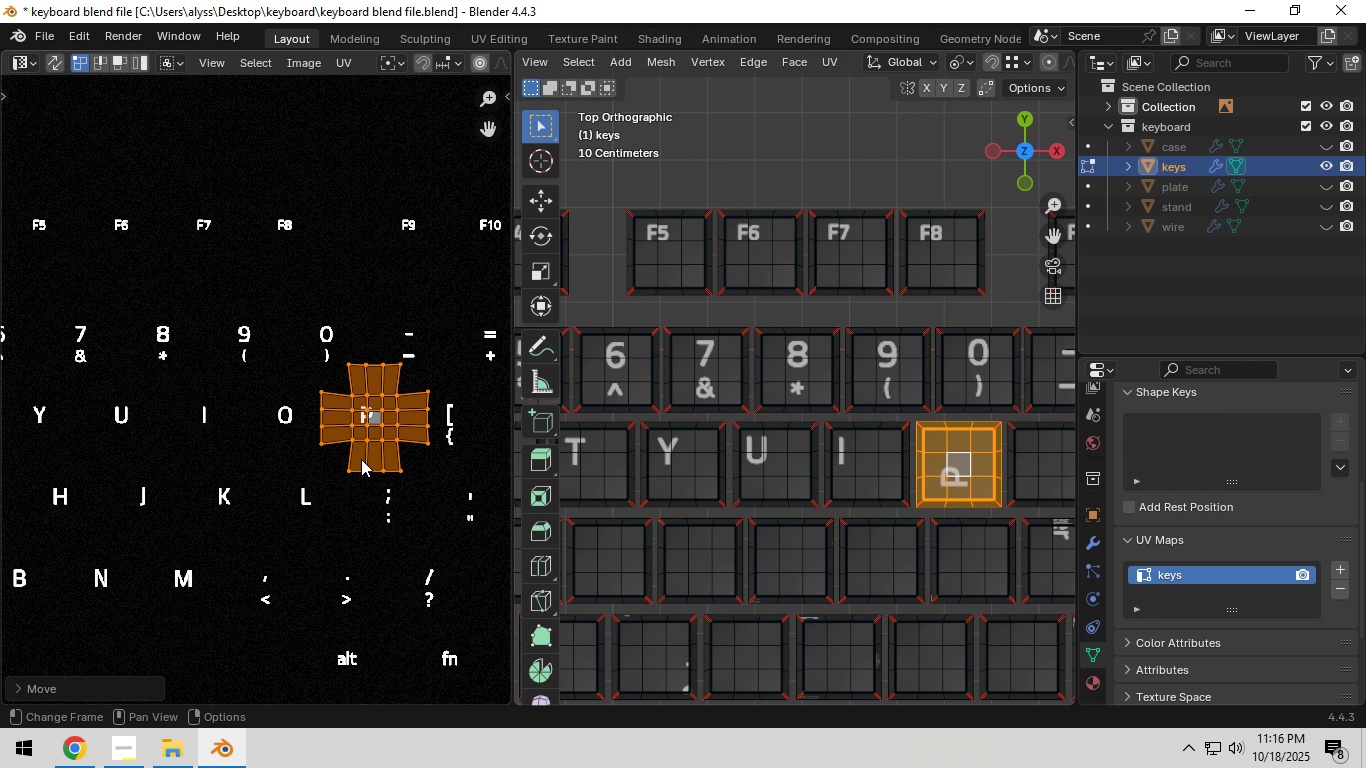 
hold_key(key=ShiftLeft, duration=0.34)
 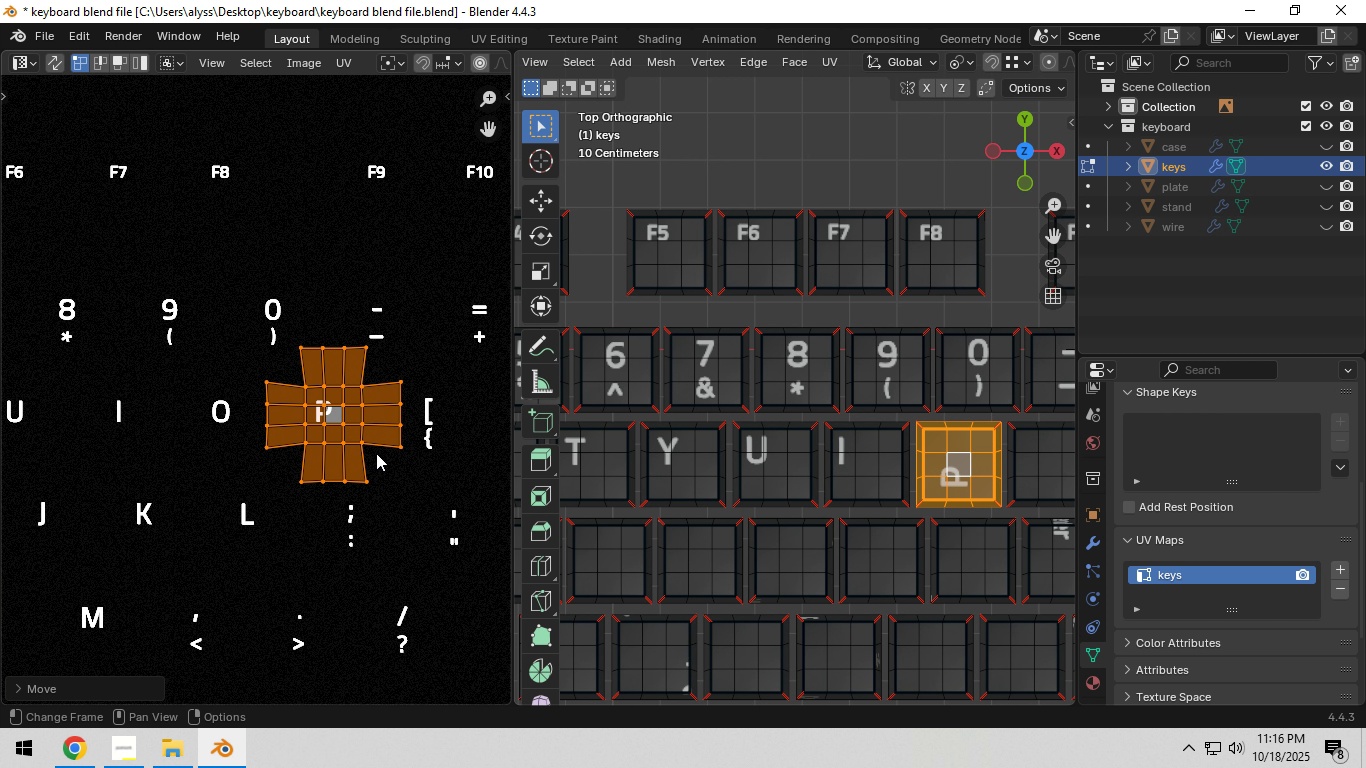 
scroll: coordinate [376, 453], scroll_direction: up, amount: 1.0
 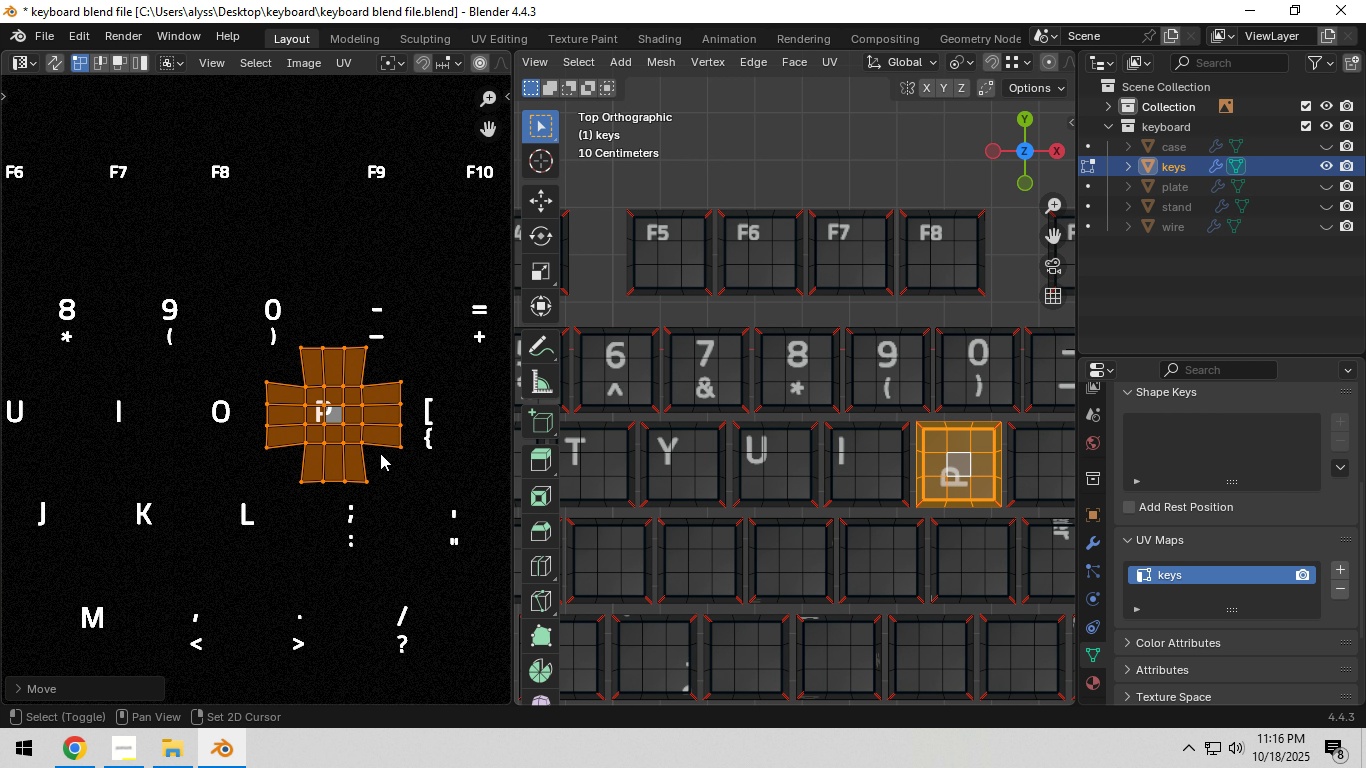 
hold_key(key=ShiftLeft, duration=0.37)
 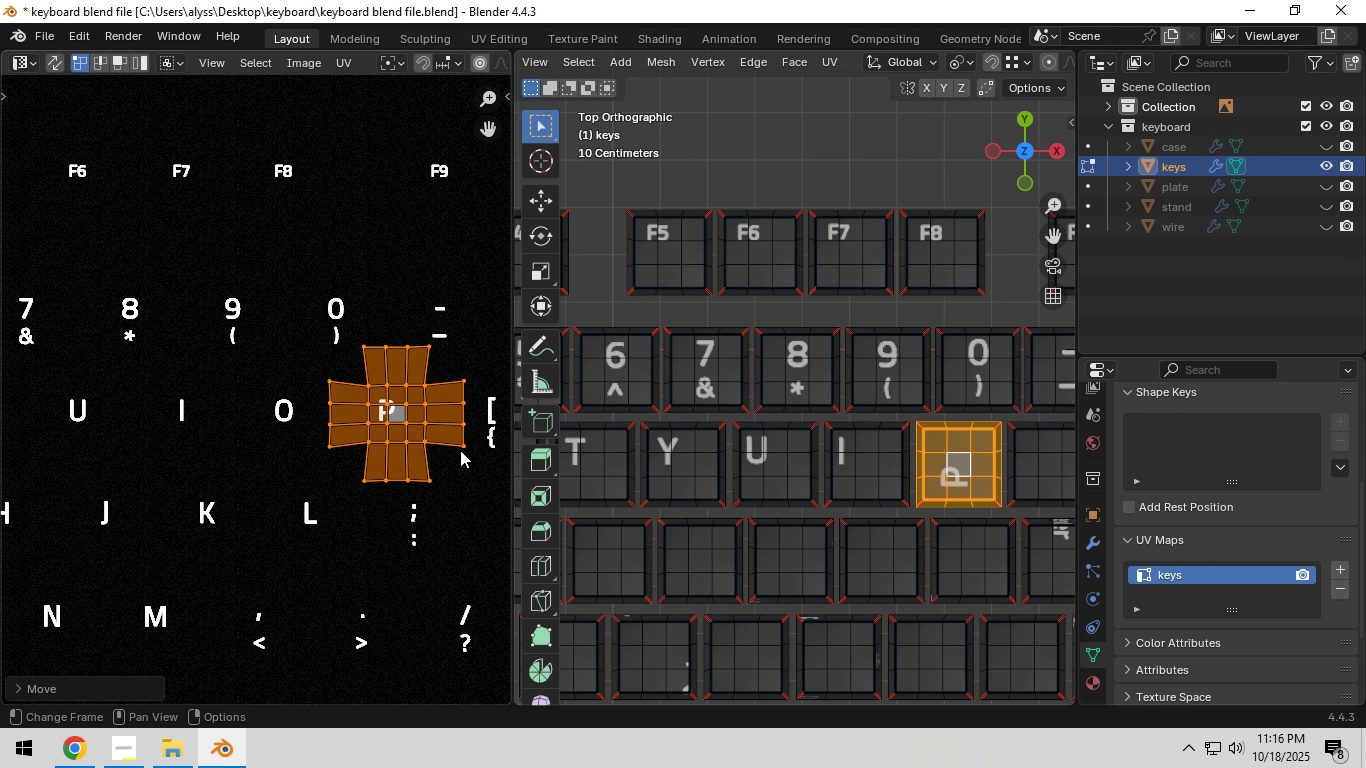 
key(G)
 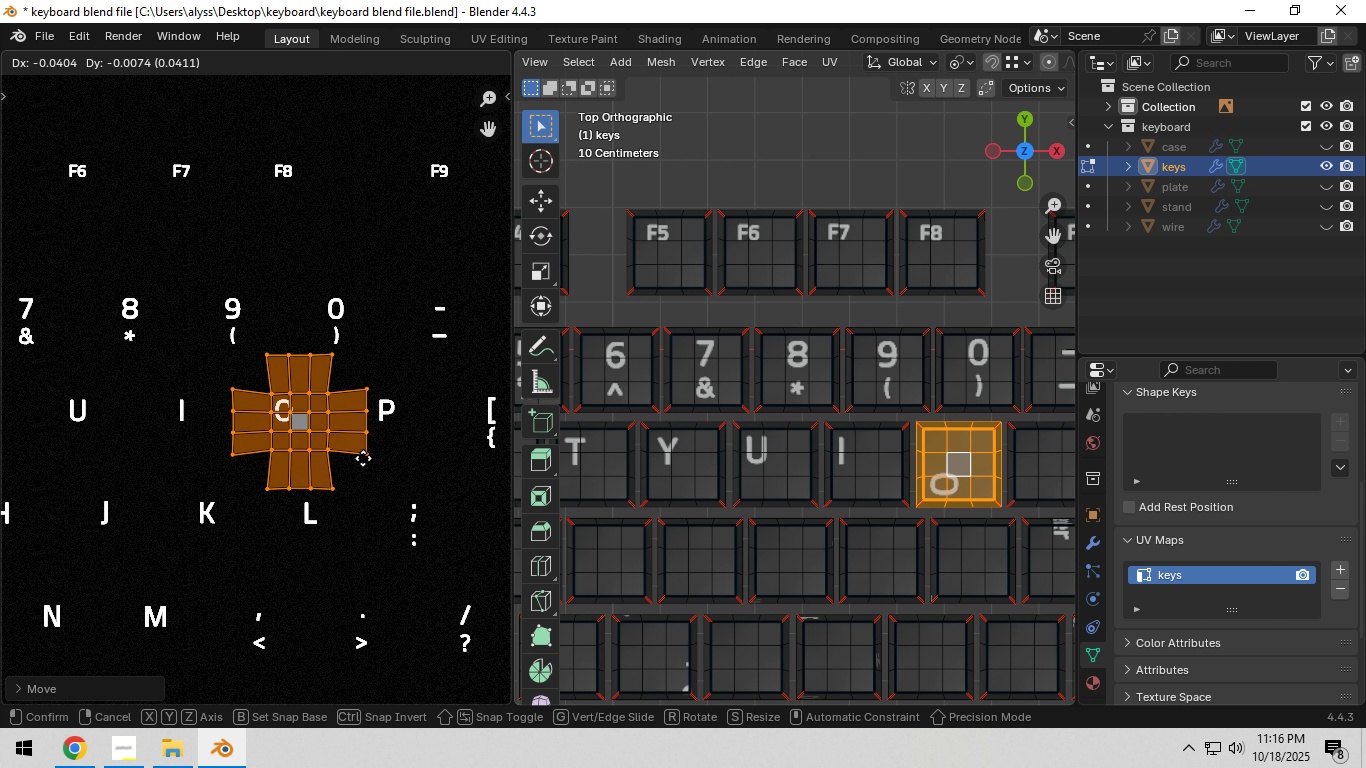 
left_click([363, 458])
 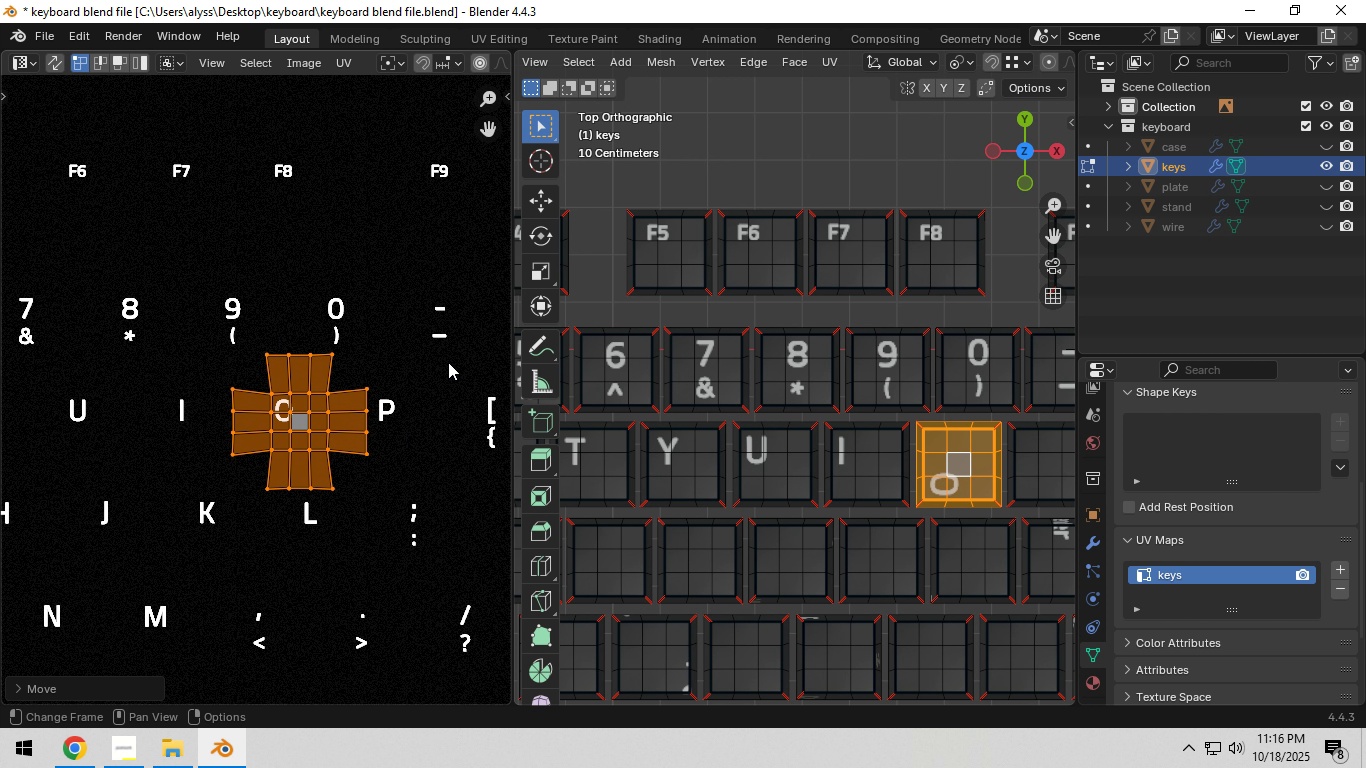 
key(R)
 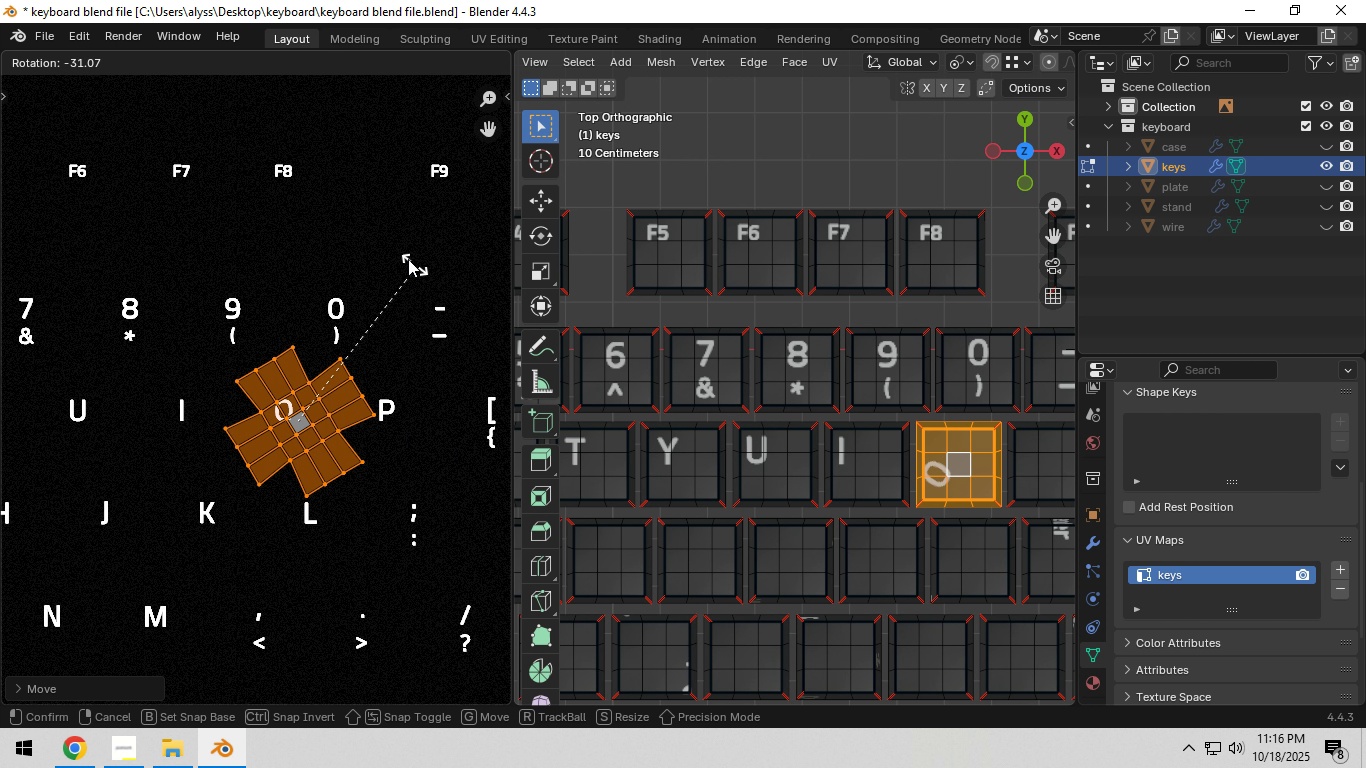 
hold_key(key=ControlLeft, duration=1.5)
left_click([221, 230])
 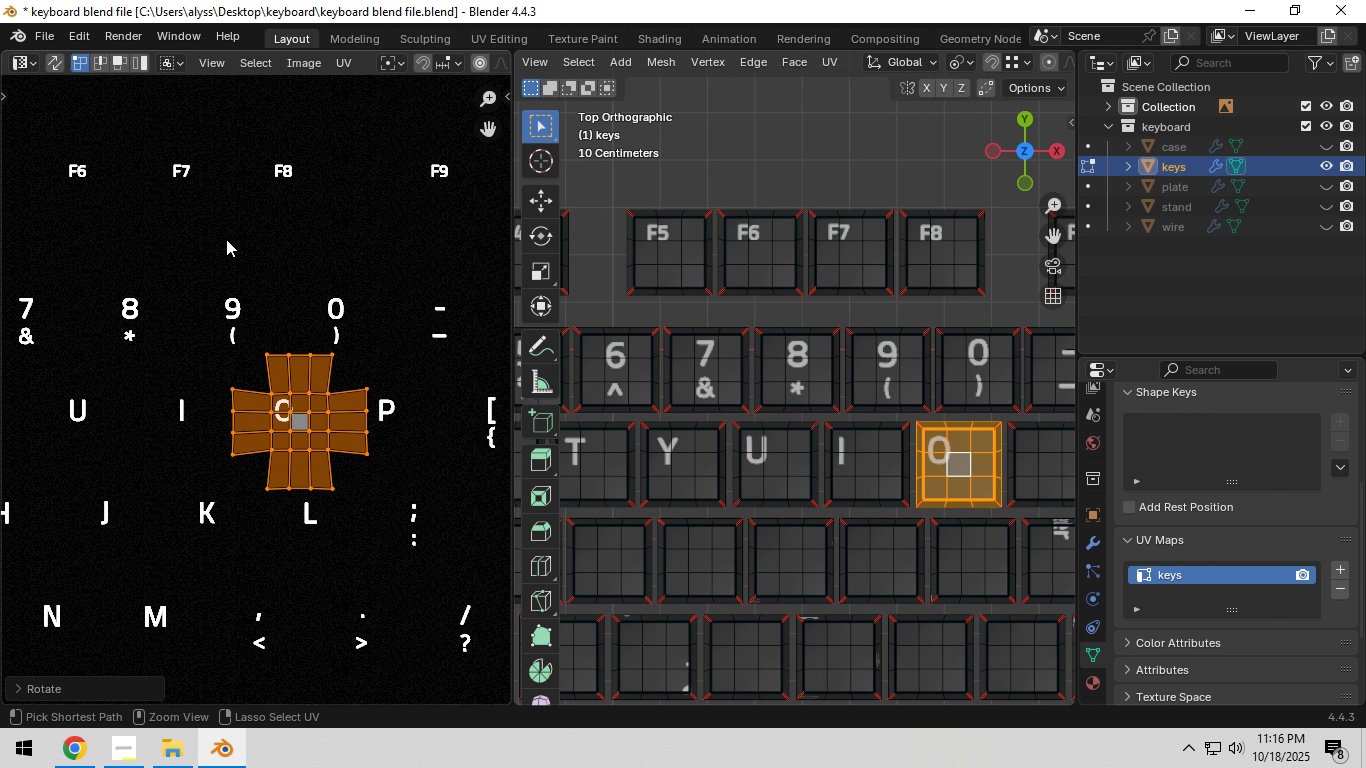 
key(Control+ControlLeft)
 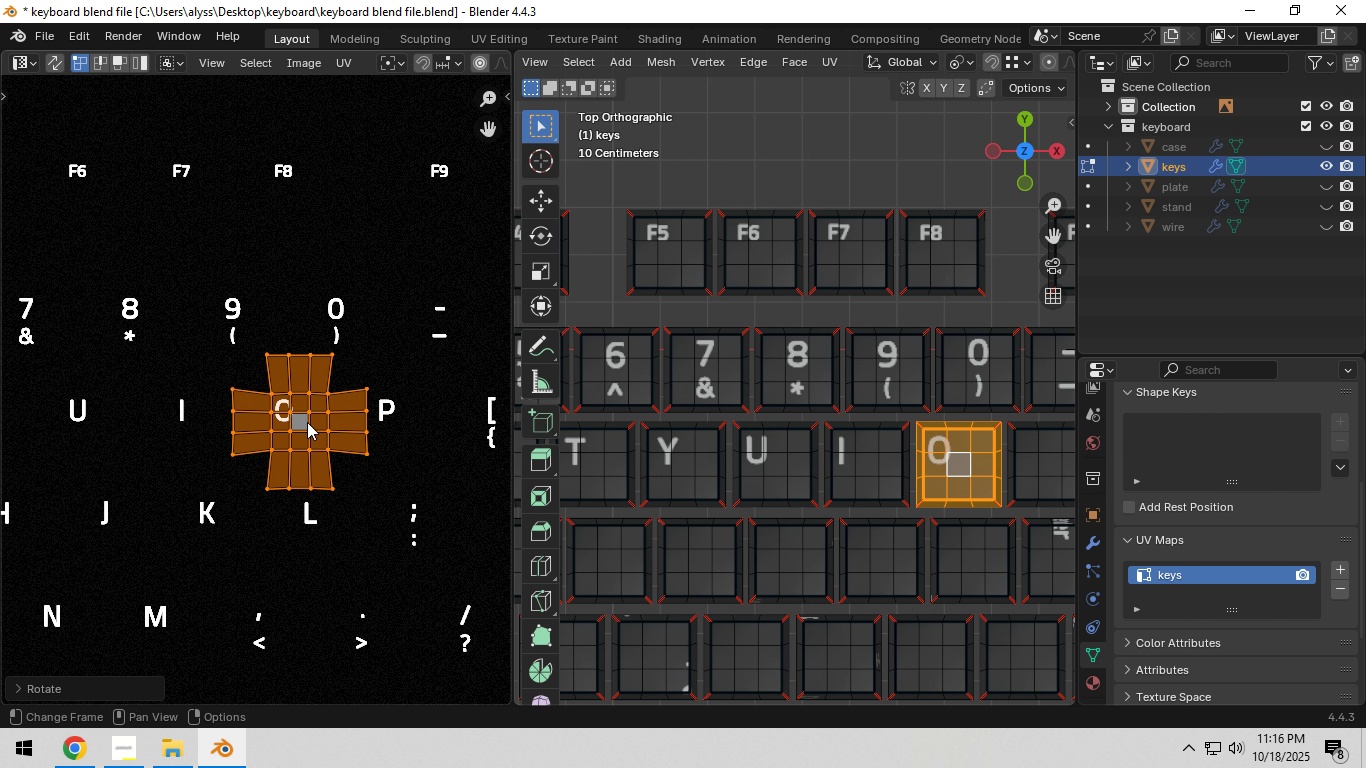 
scroll: coordinate [307, 422], scroll_direction: up, amount: 3.0
 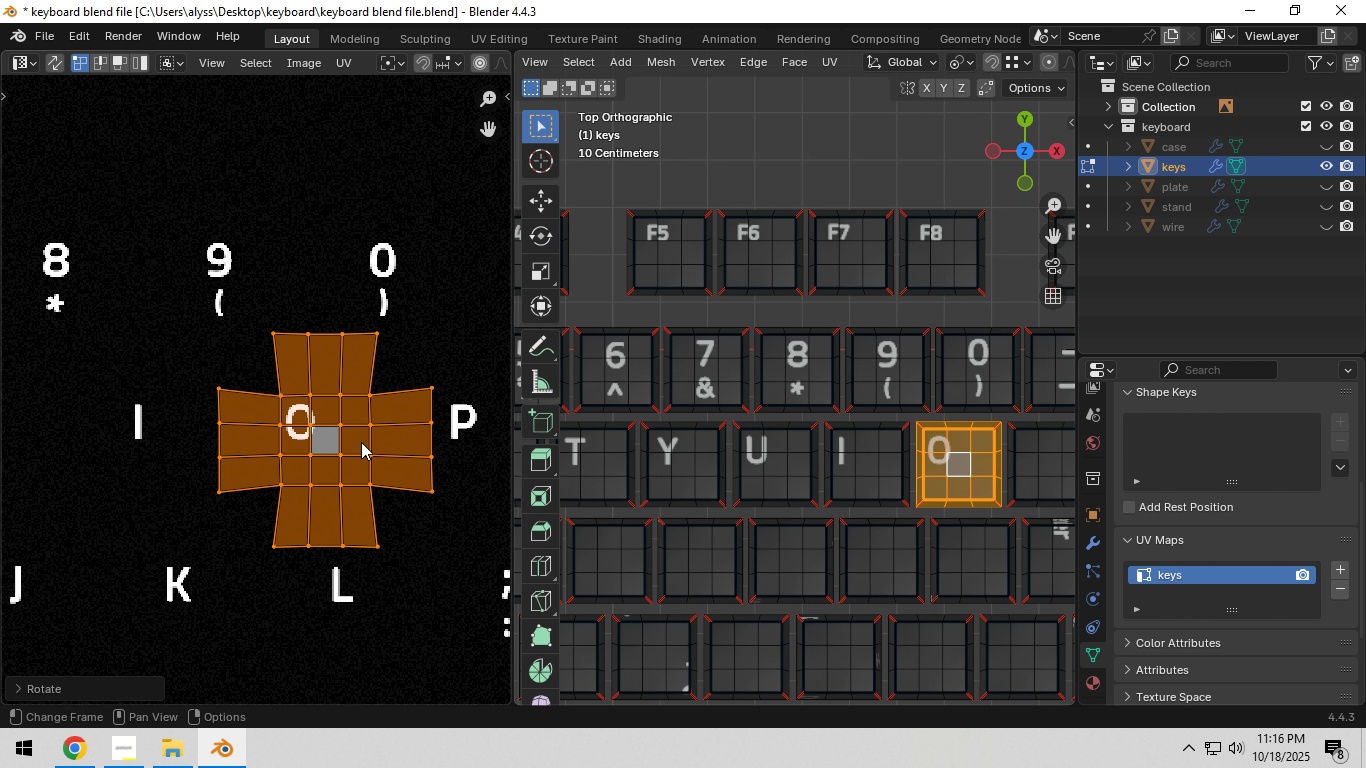 
scroll: coordinate [361, 442], scroll_direction: down, amount: 5.0
 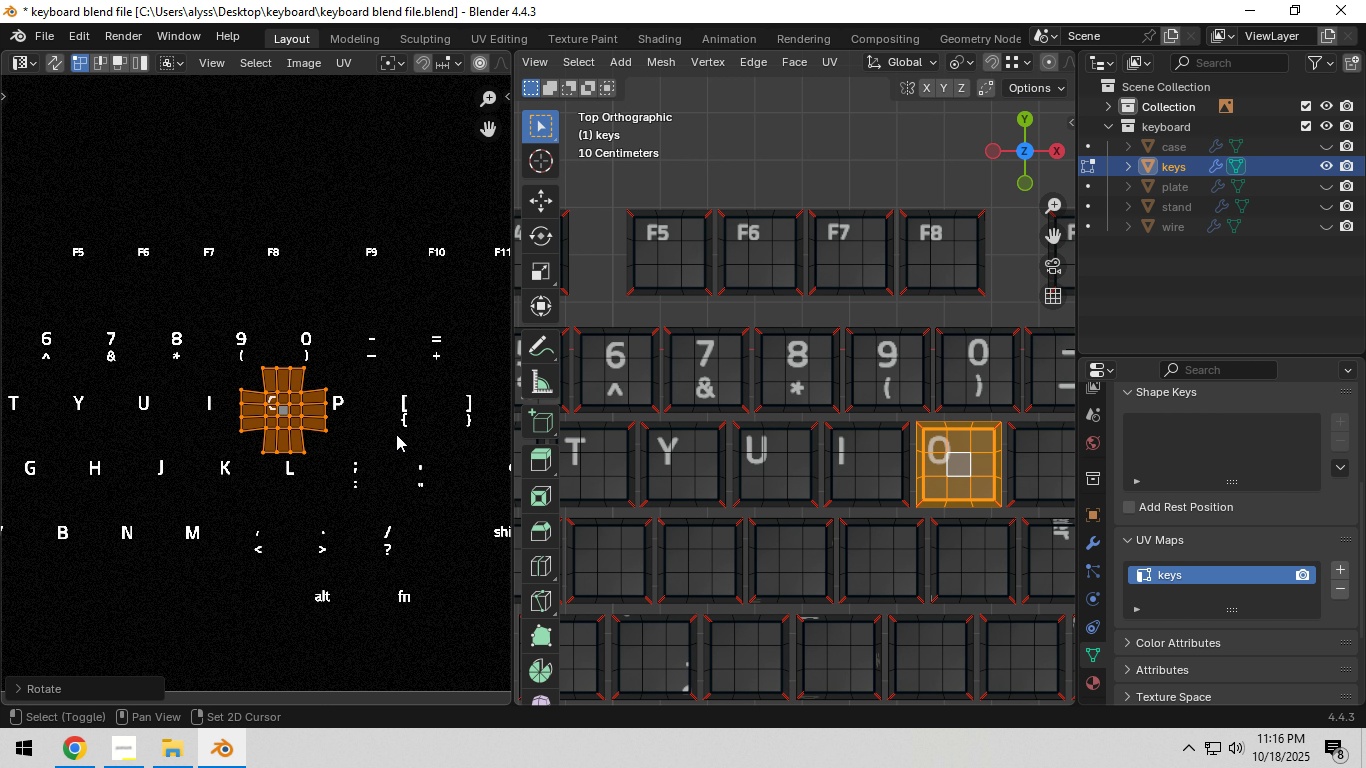 
hold_key(key=ShiftLeft, duration=0.33)
 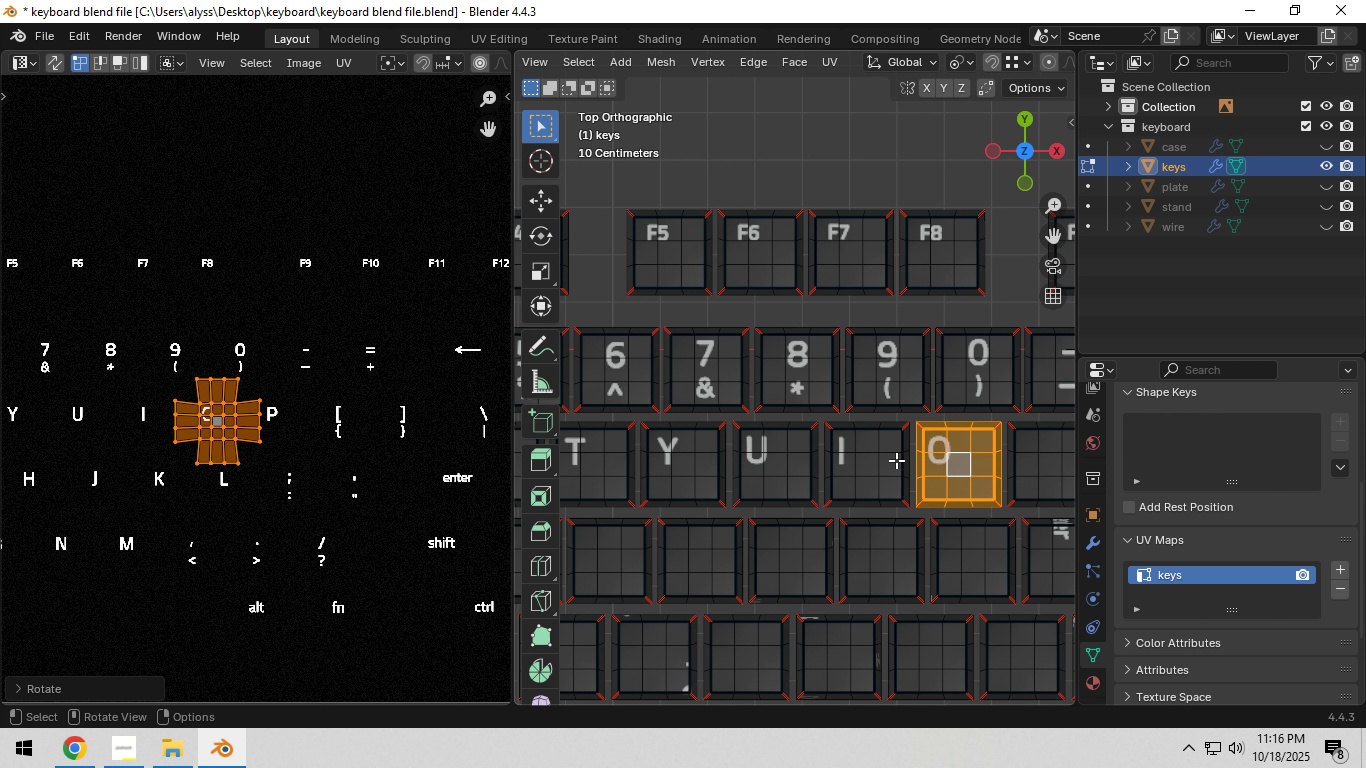 
scroll: coordinate [896, 460], scroll_direction: down, amount: 3.0
 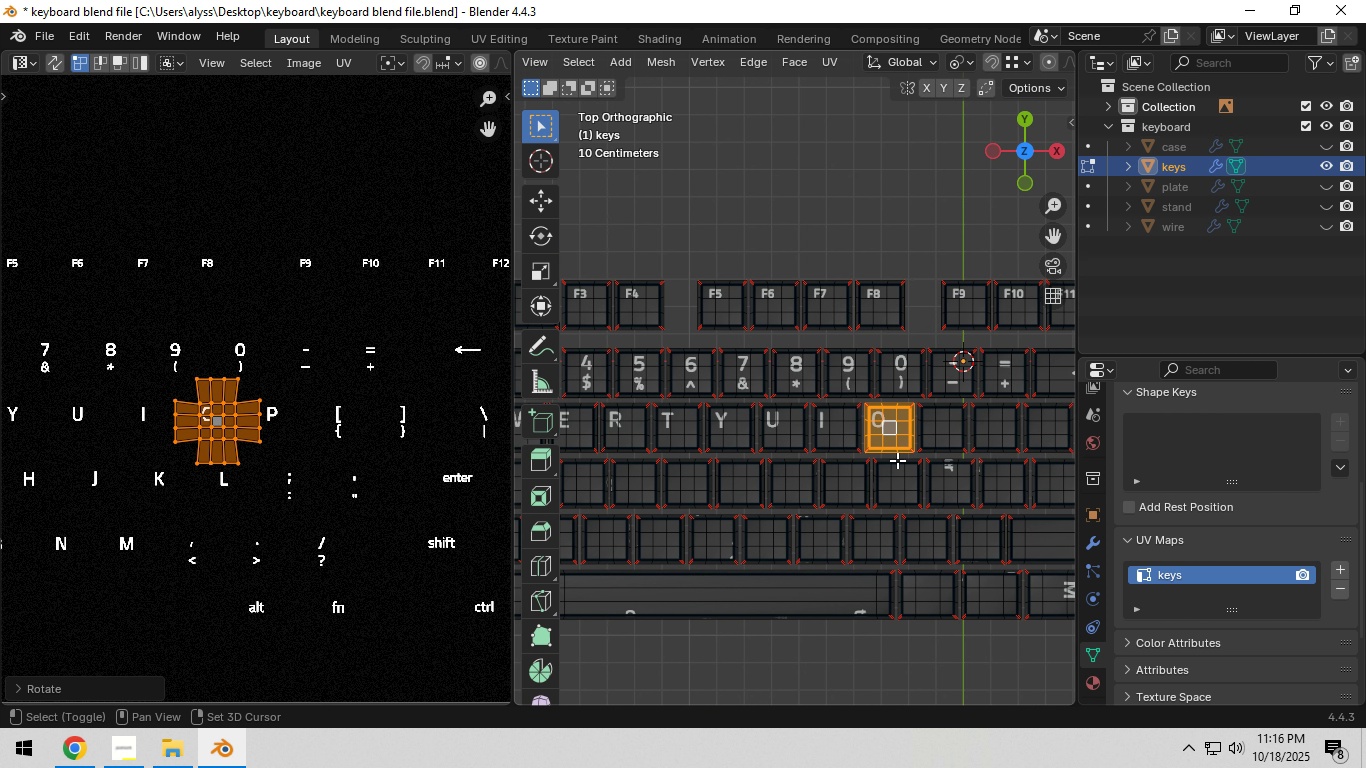 
hold_key(key=ShiftLeft, duration=0.74)
 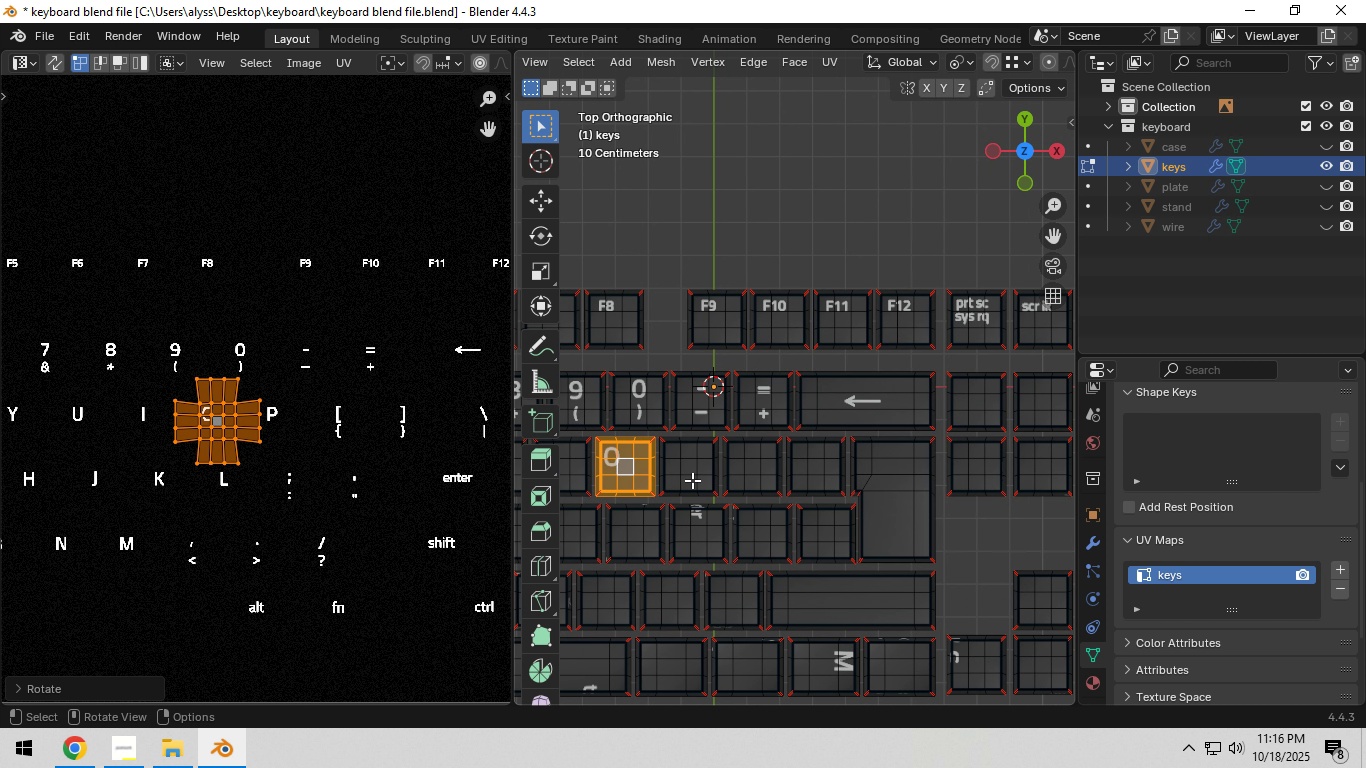 
scroll: coordinate [692, 480], scroll_direction: up, amount: 1.0
 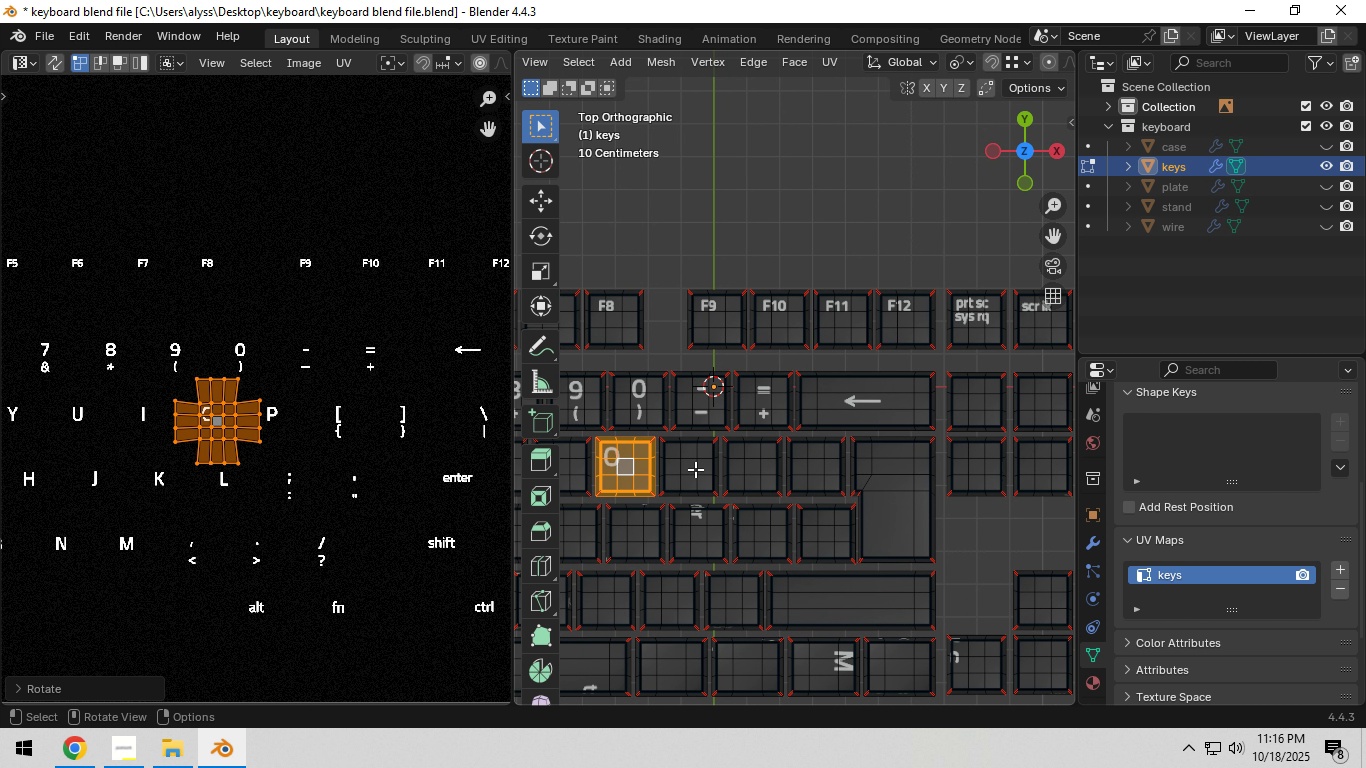 
left_click([695, 469])
 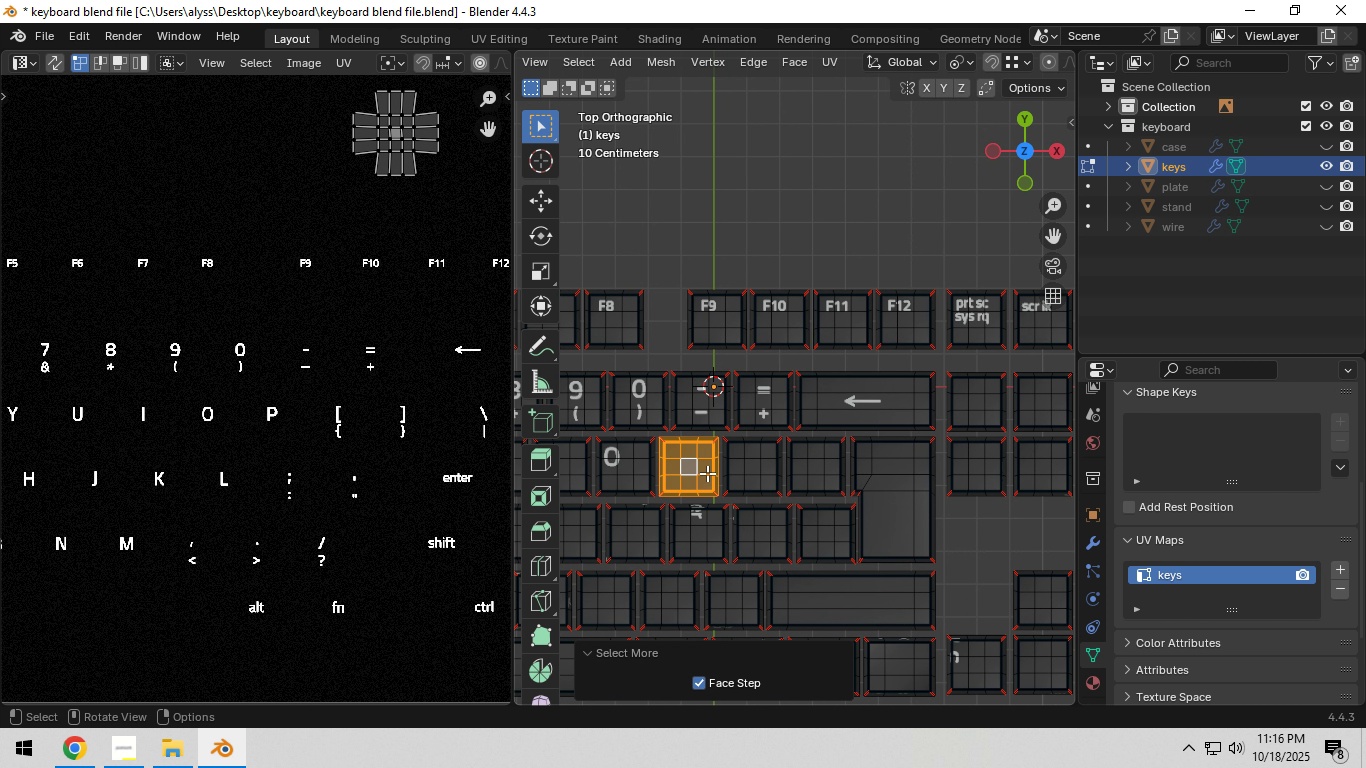 
double_click([705, 473])
 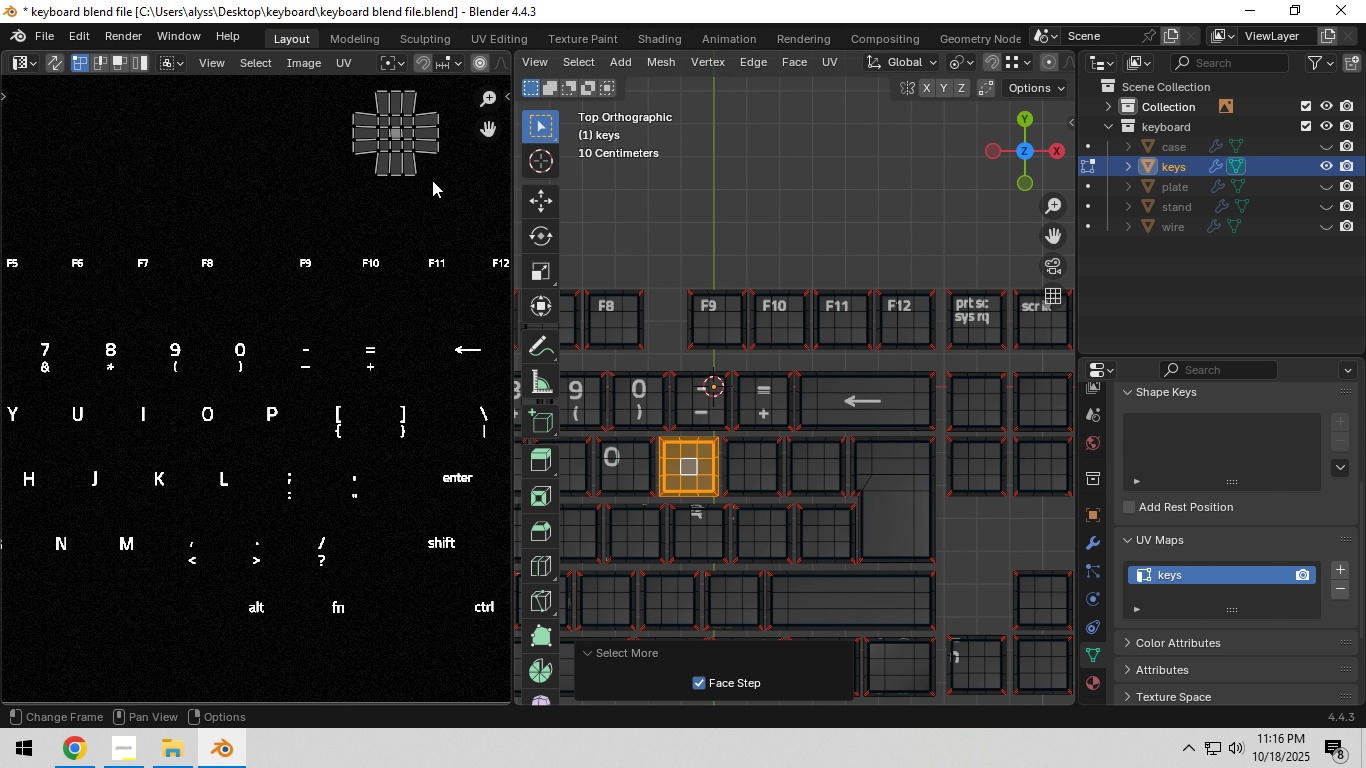 
type(ag)
 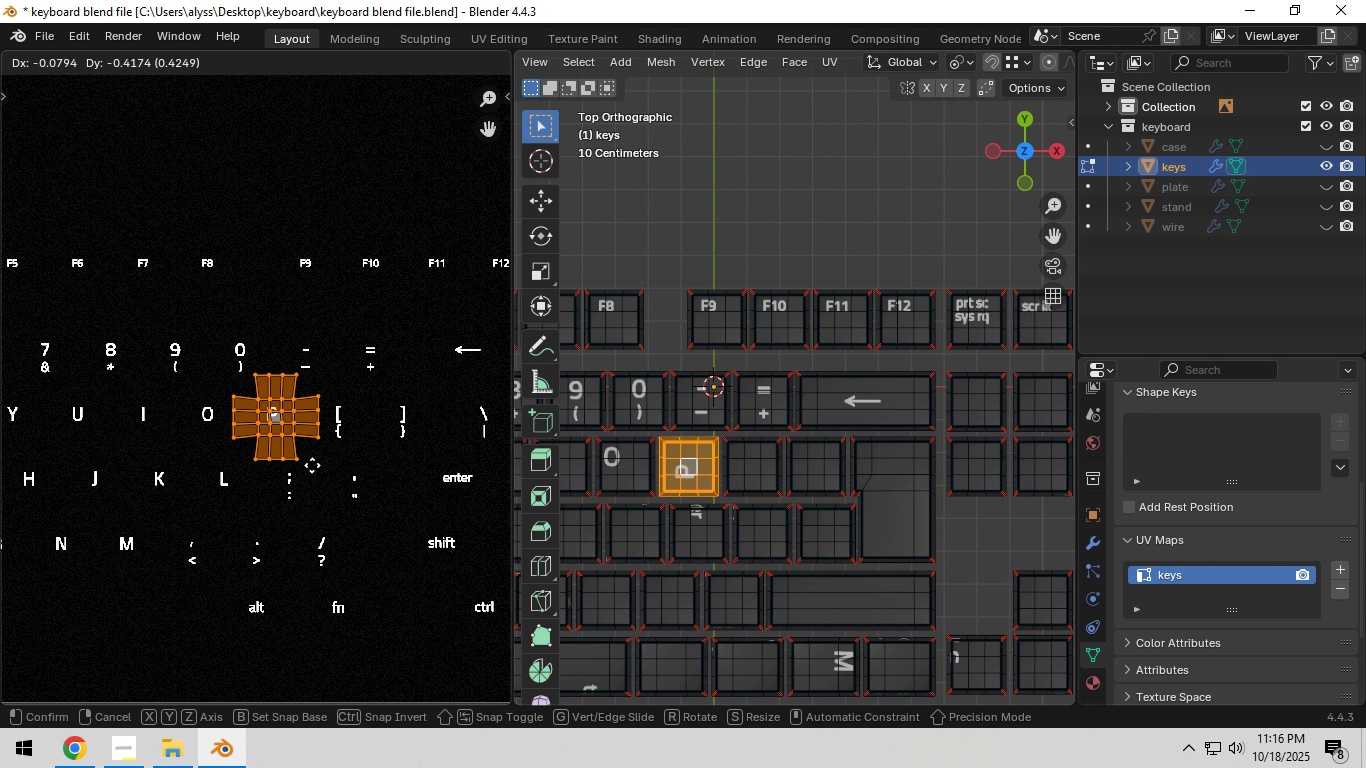 
left_click([312, 465])
 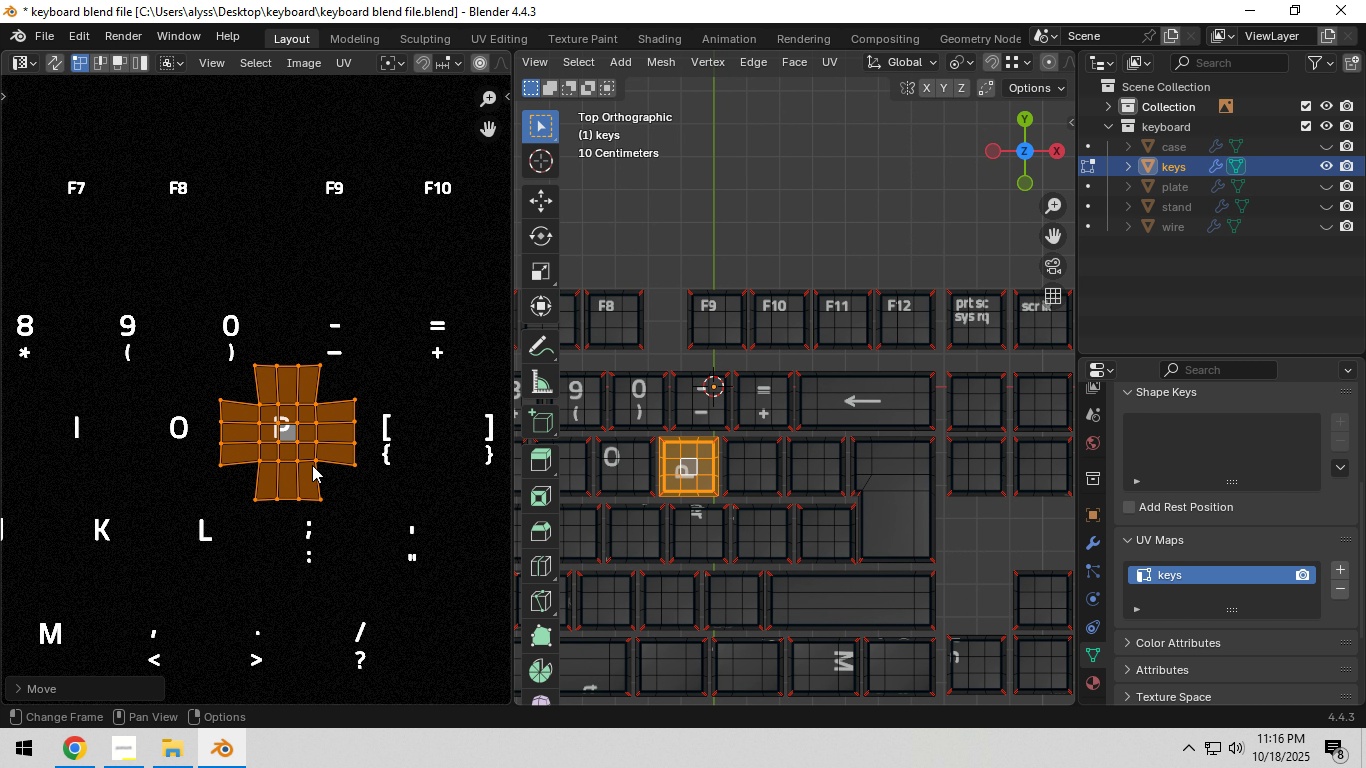 
scroll: coordinate [312, 465], scroll_direction: up, amount: 5.0
 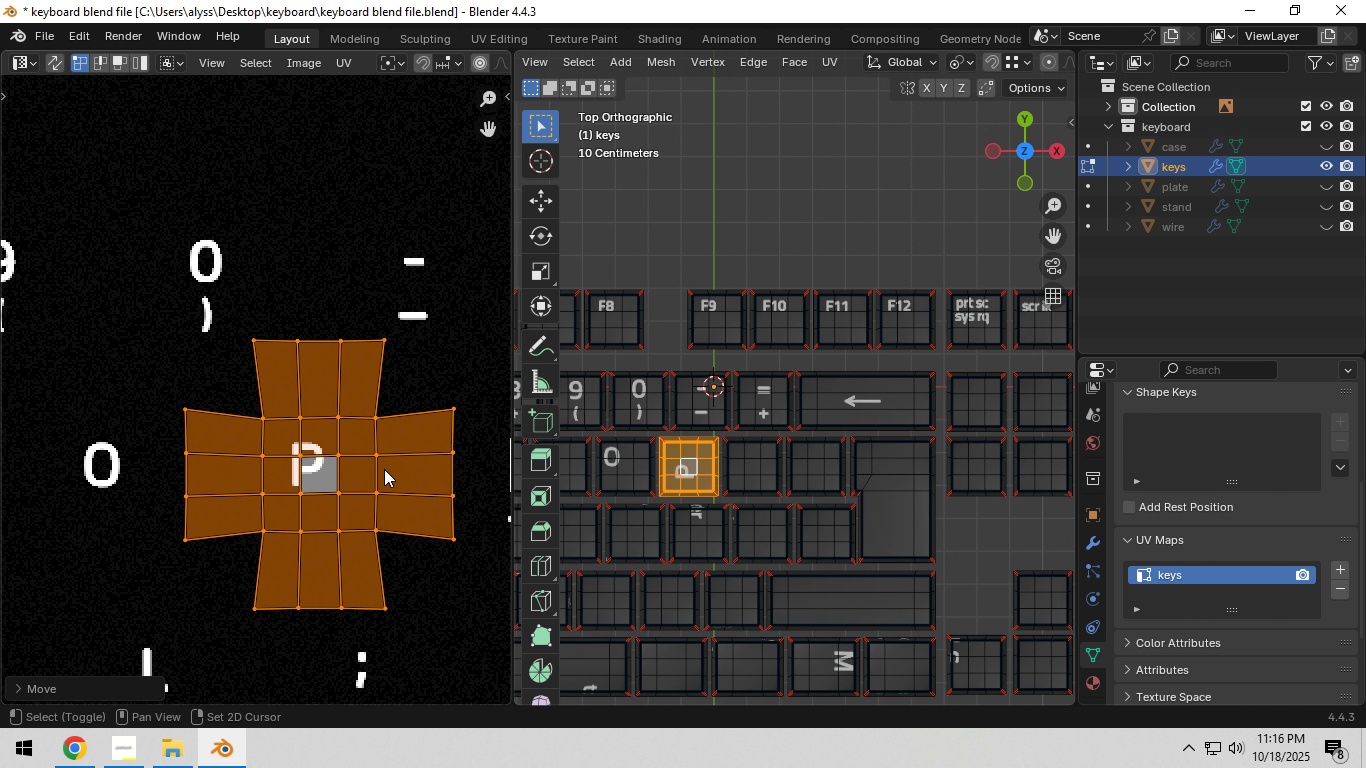 
key(Shift+ShiftLeft)
 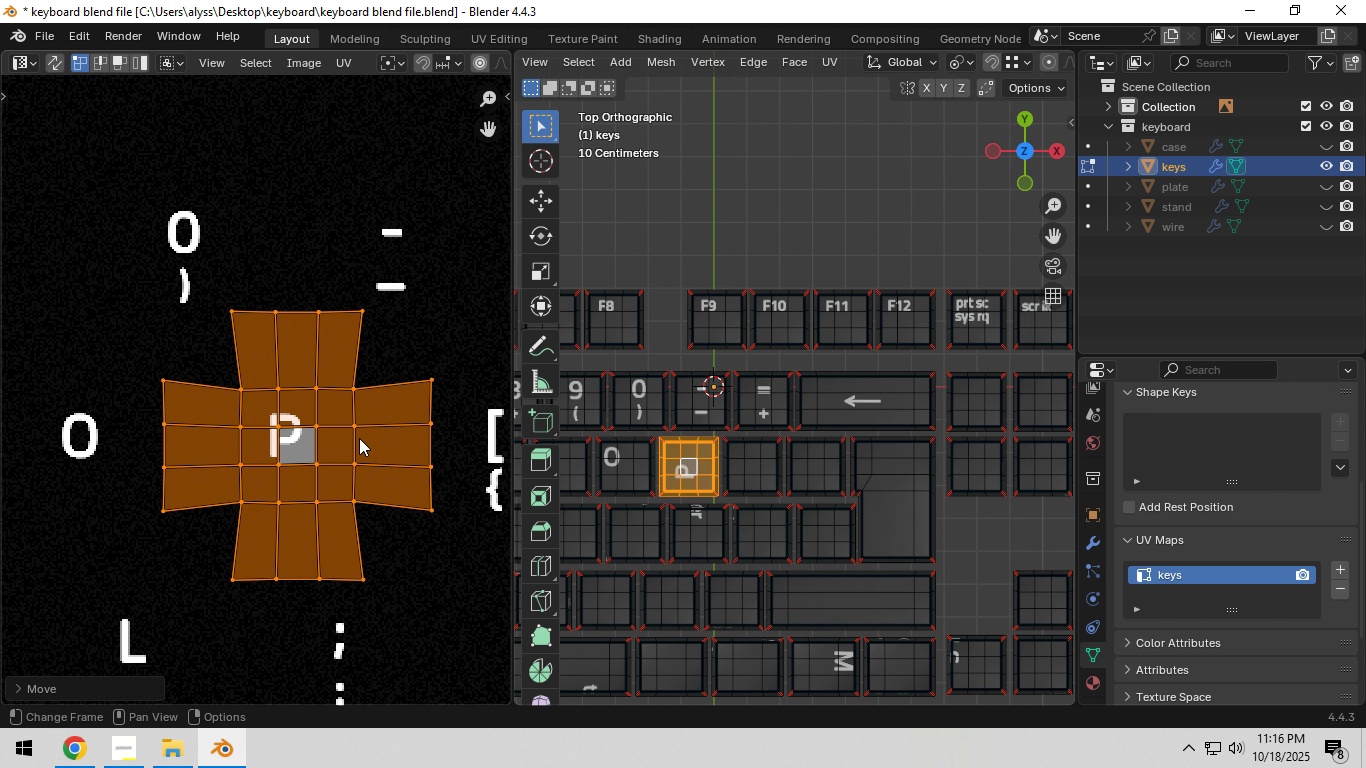 
key(G)
 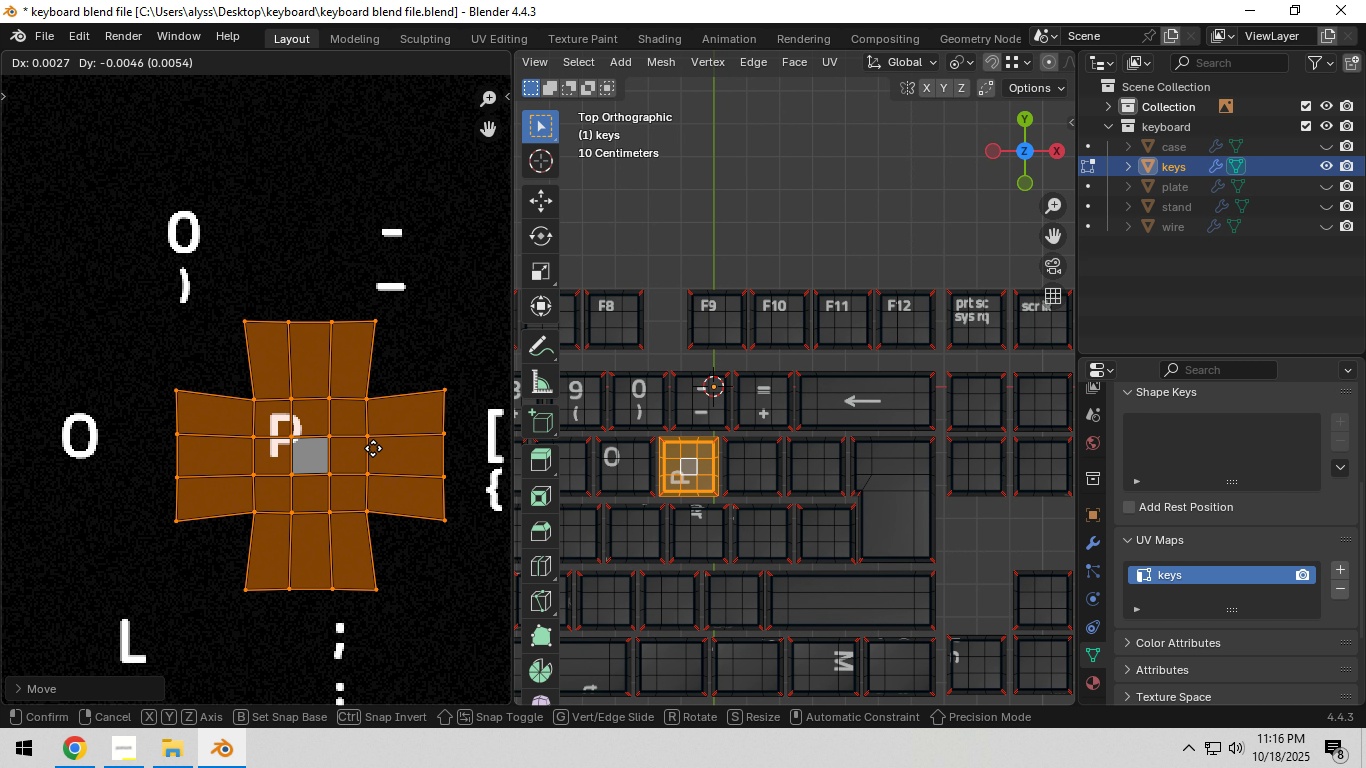 
left_click([373, 448])
 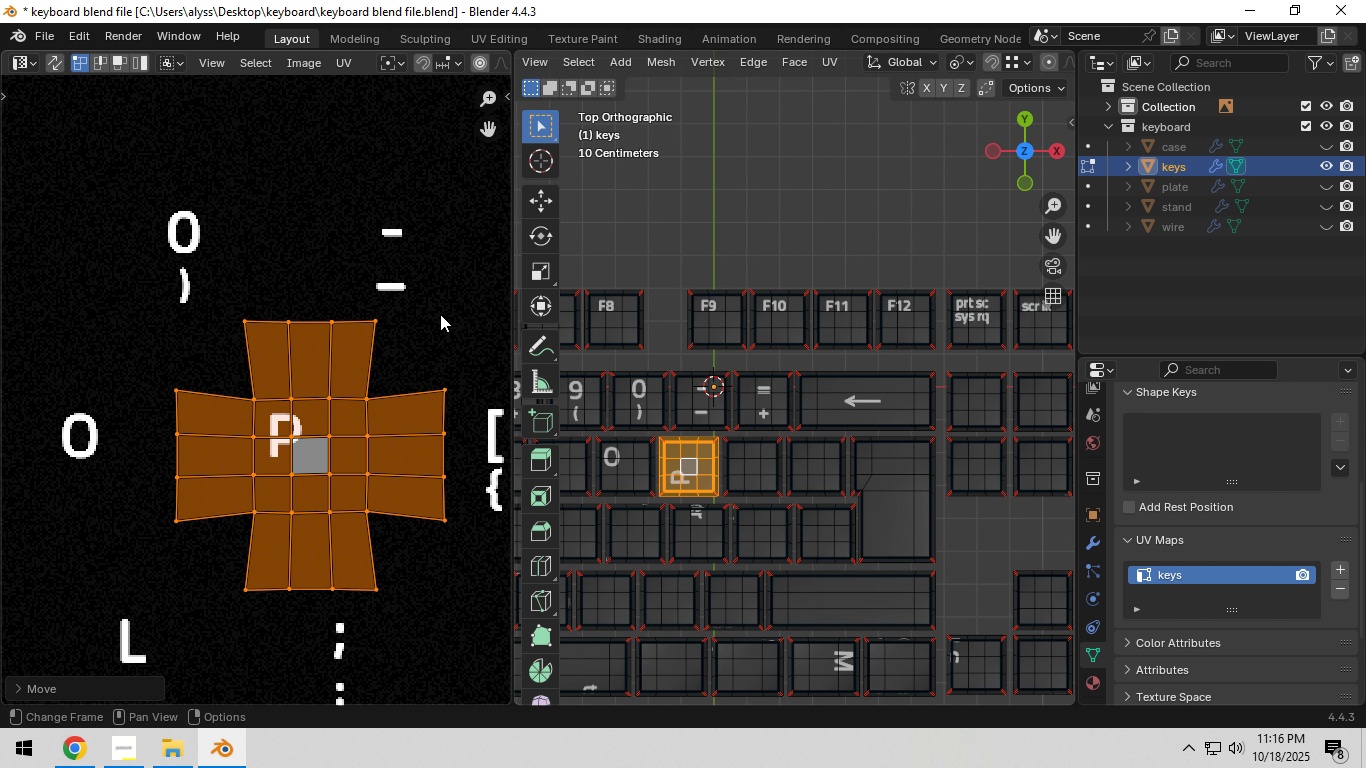 
key(R)
 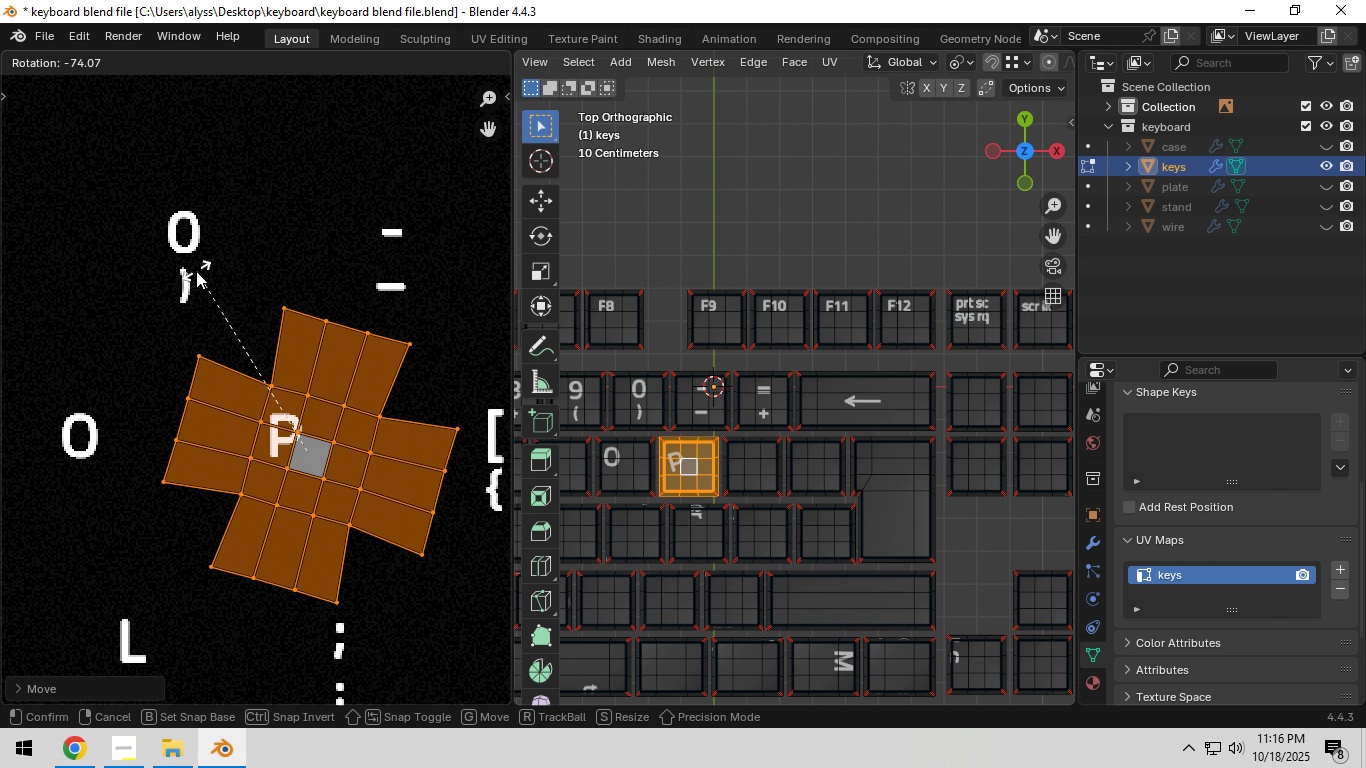 
hold_key(key=ControlLeft, duration=0.68)
left_click([140, 309])
 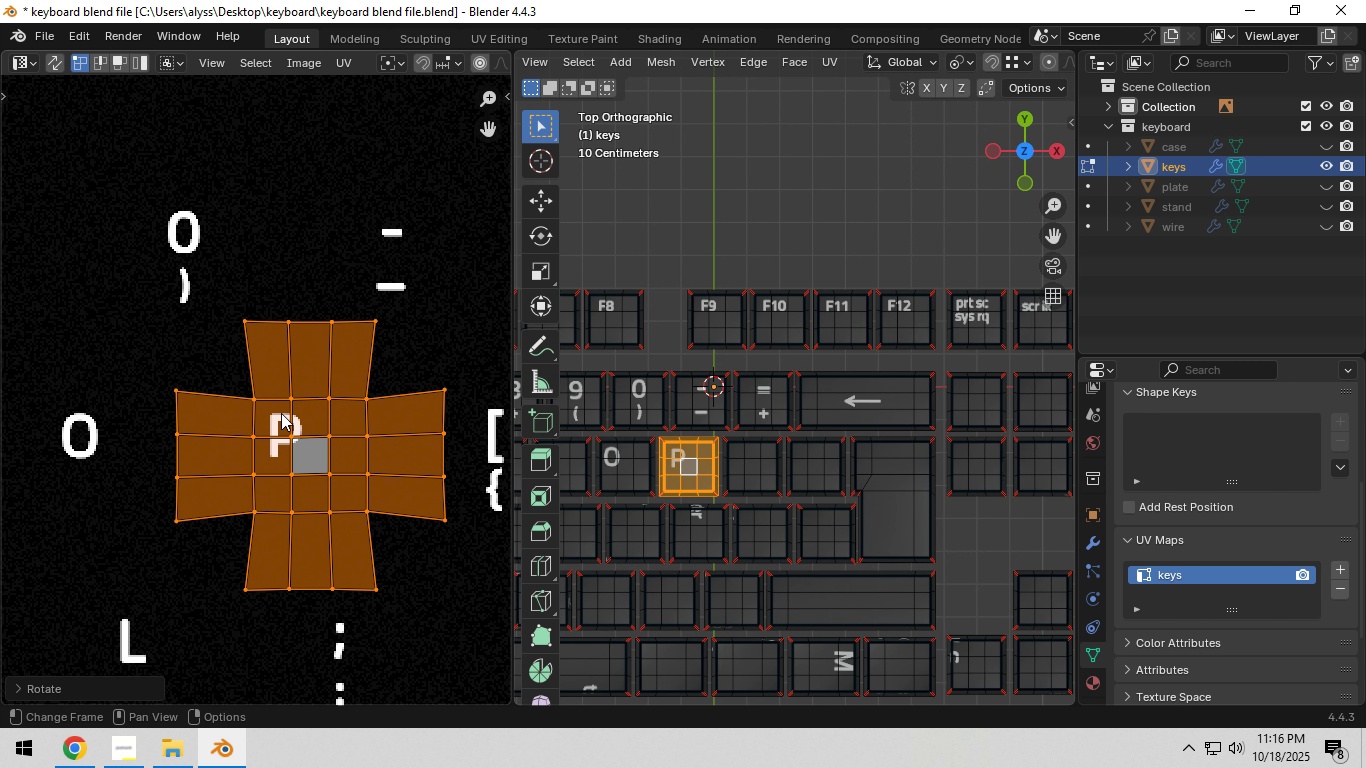 
key(G)
 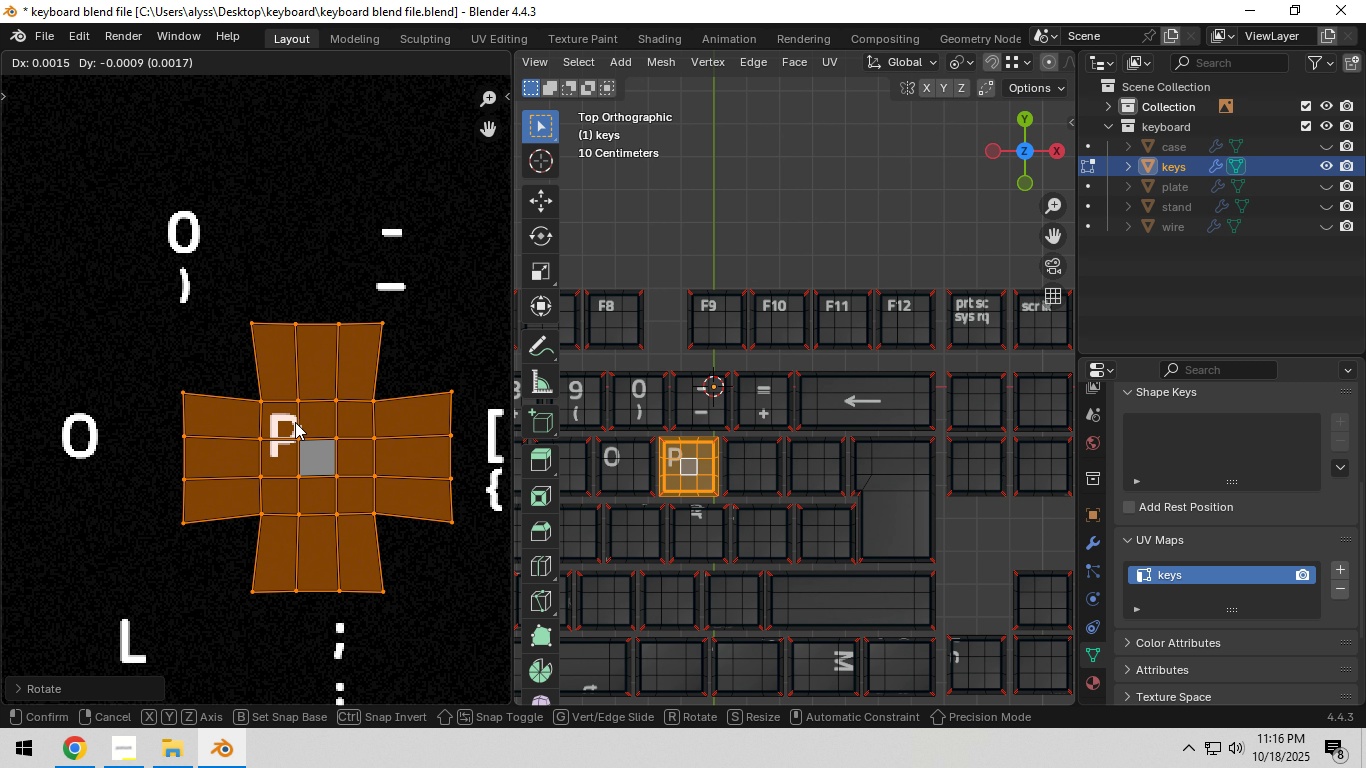 
left_click([295, 422])
 